 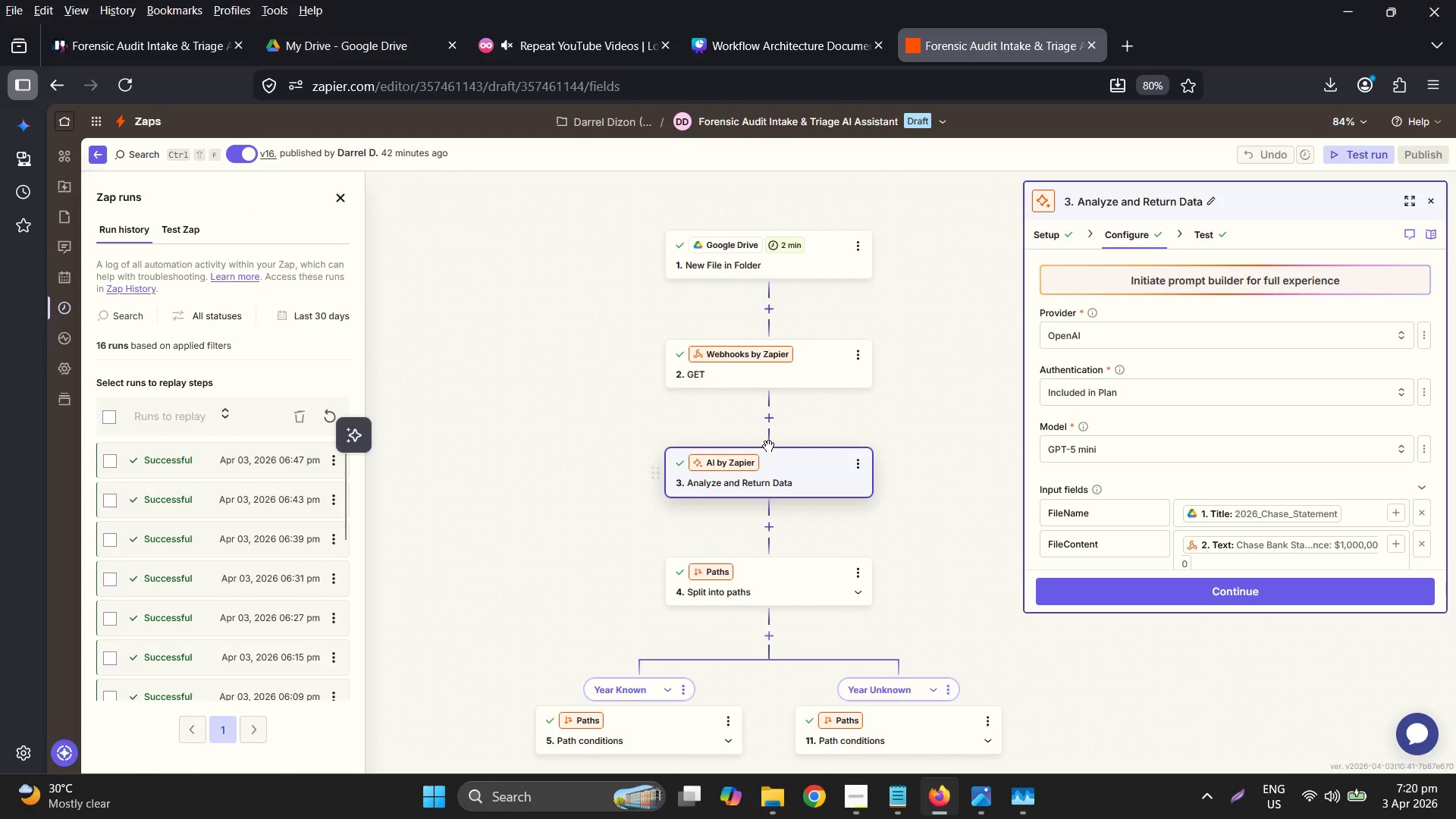 
double_click([460, 370])
 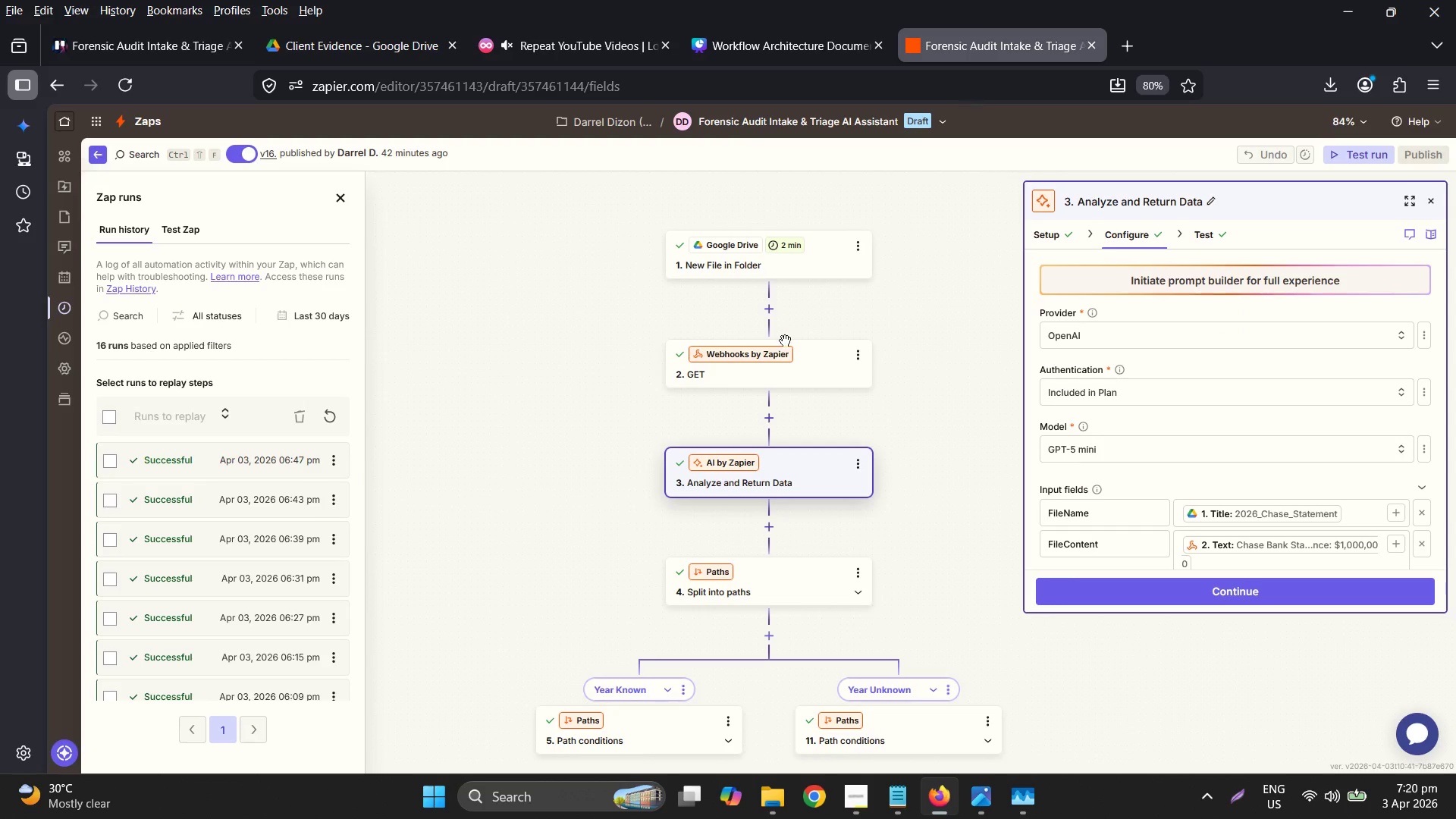 
left_click([331, 416])
 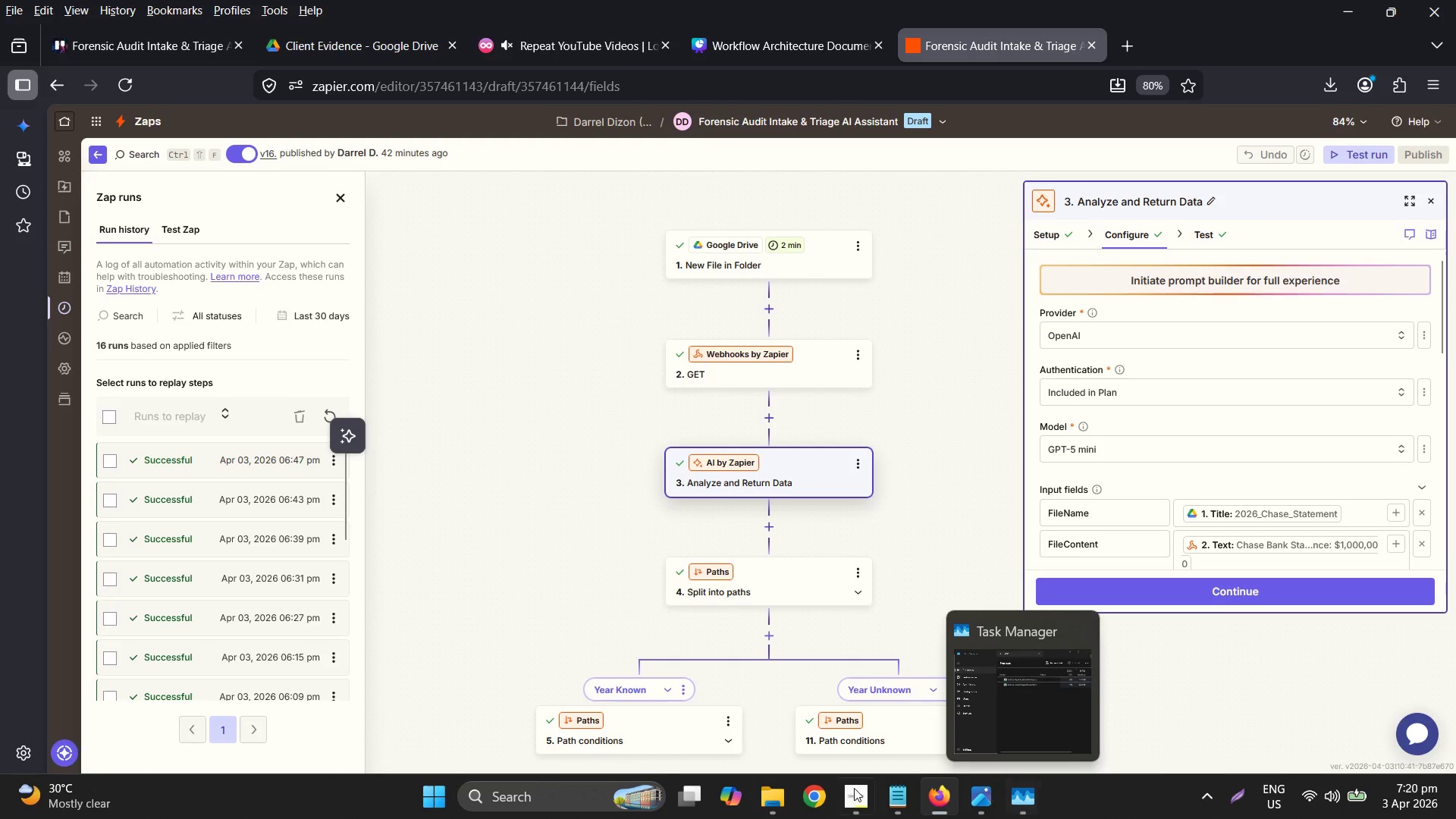 
left_click([823, 800])
 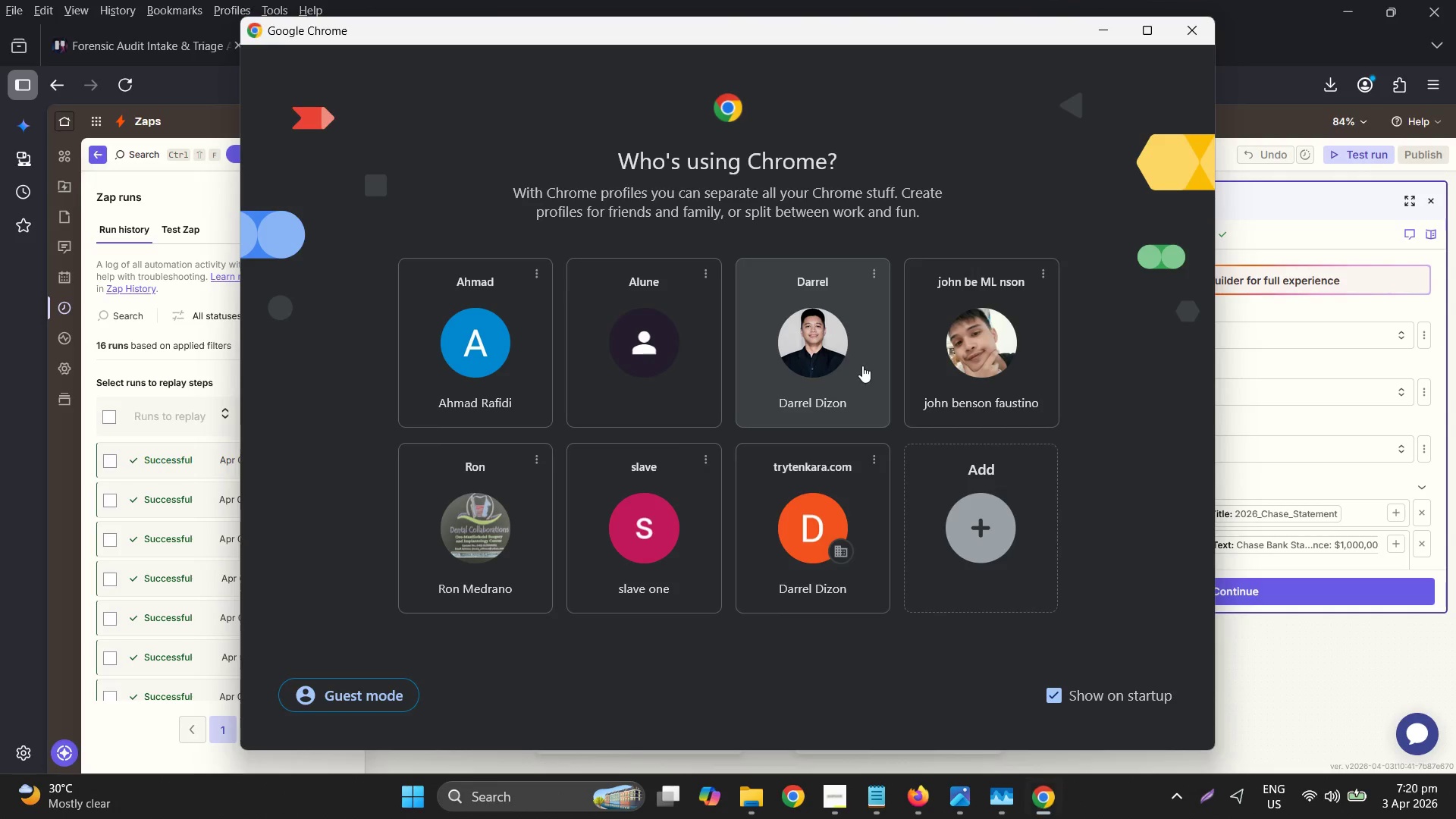 
left_click([817, 373])
 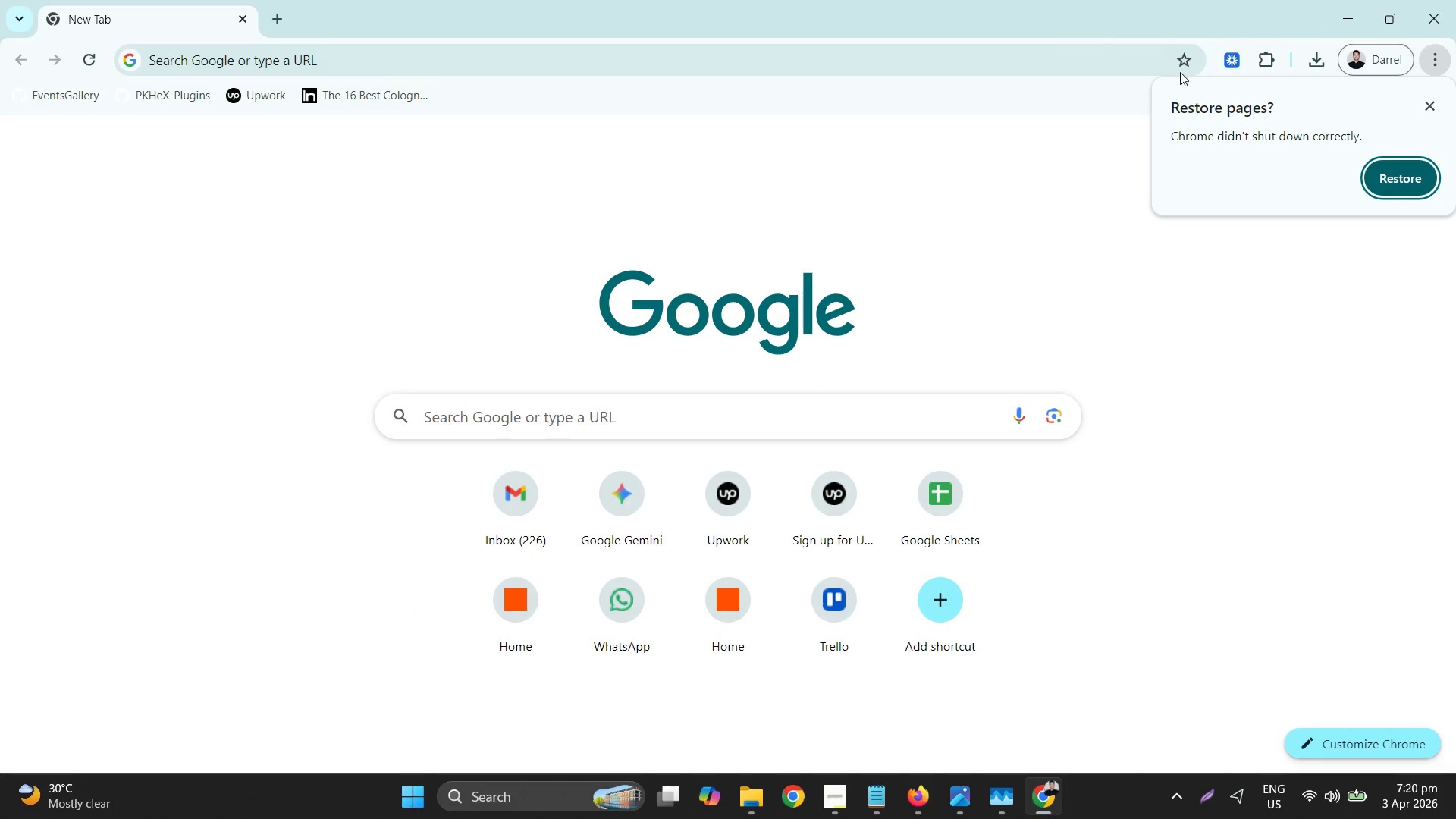 
left_click([973, 55])
 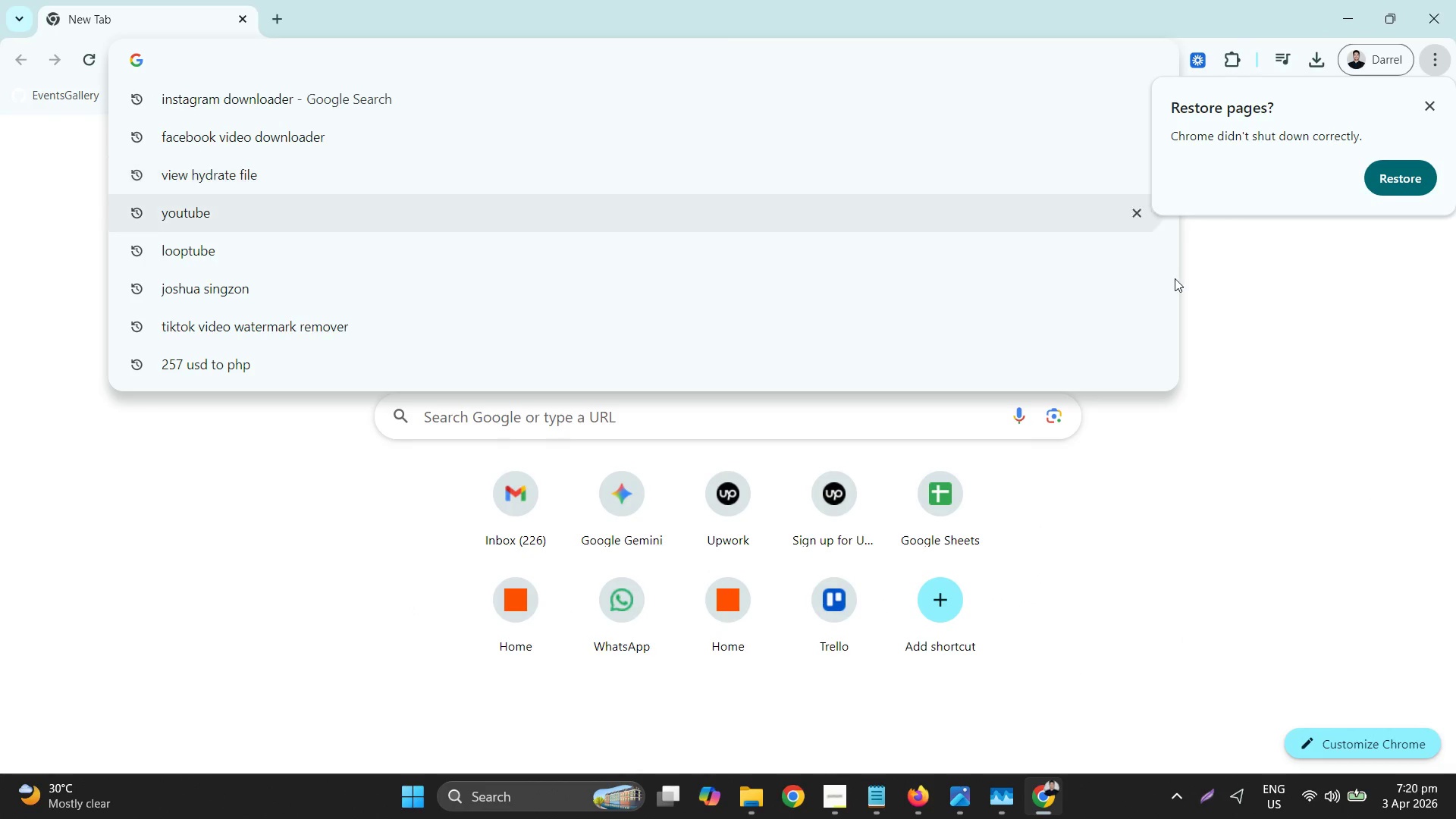 
type(za)
 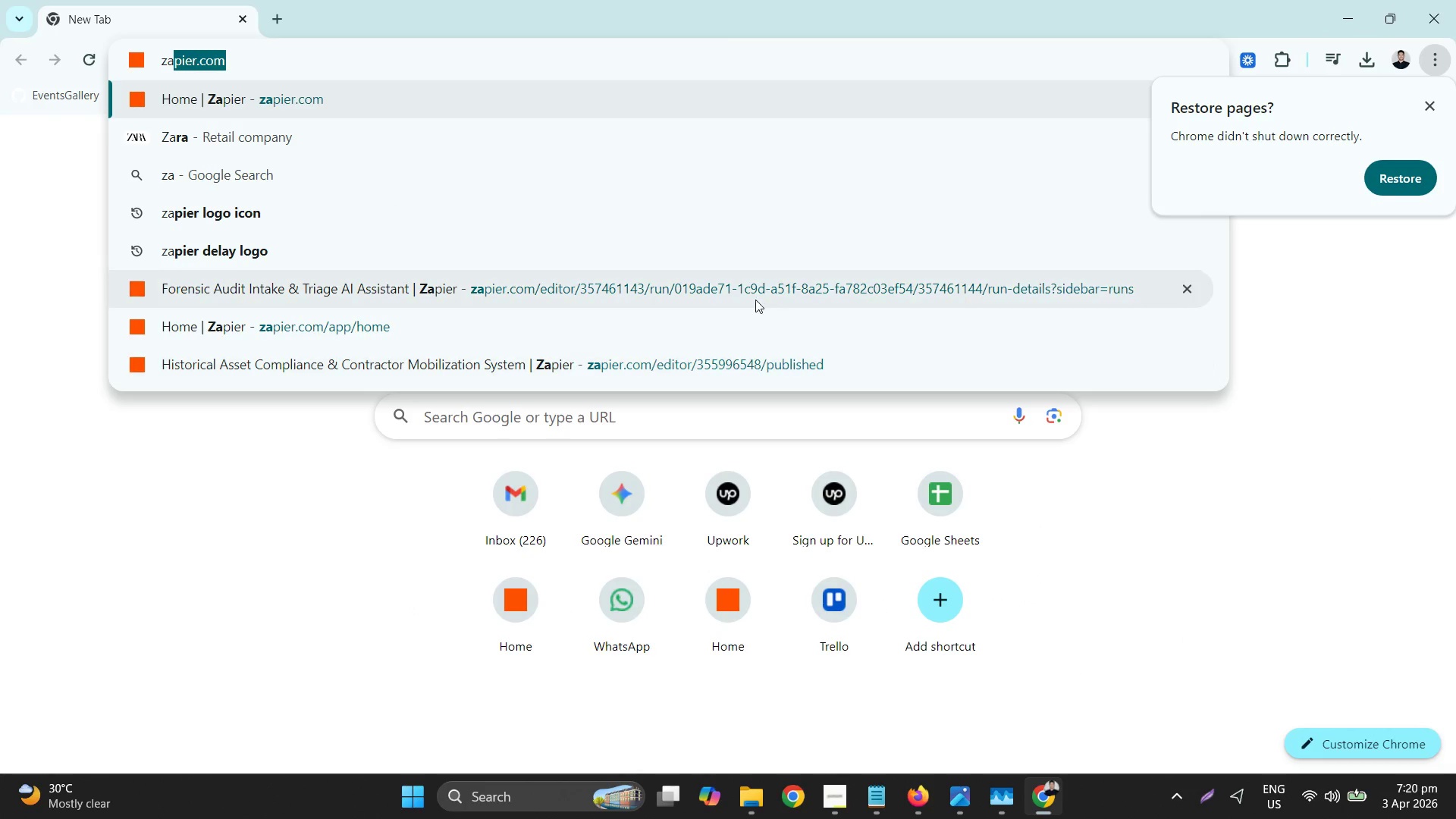 
left_click([750, 283])
 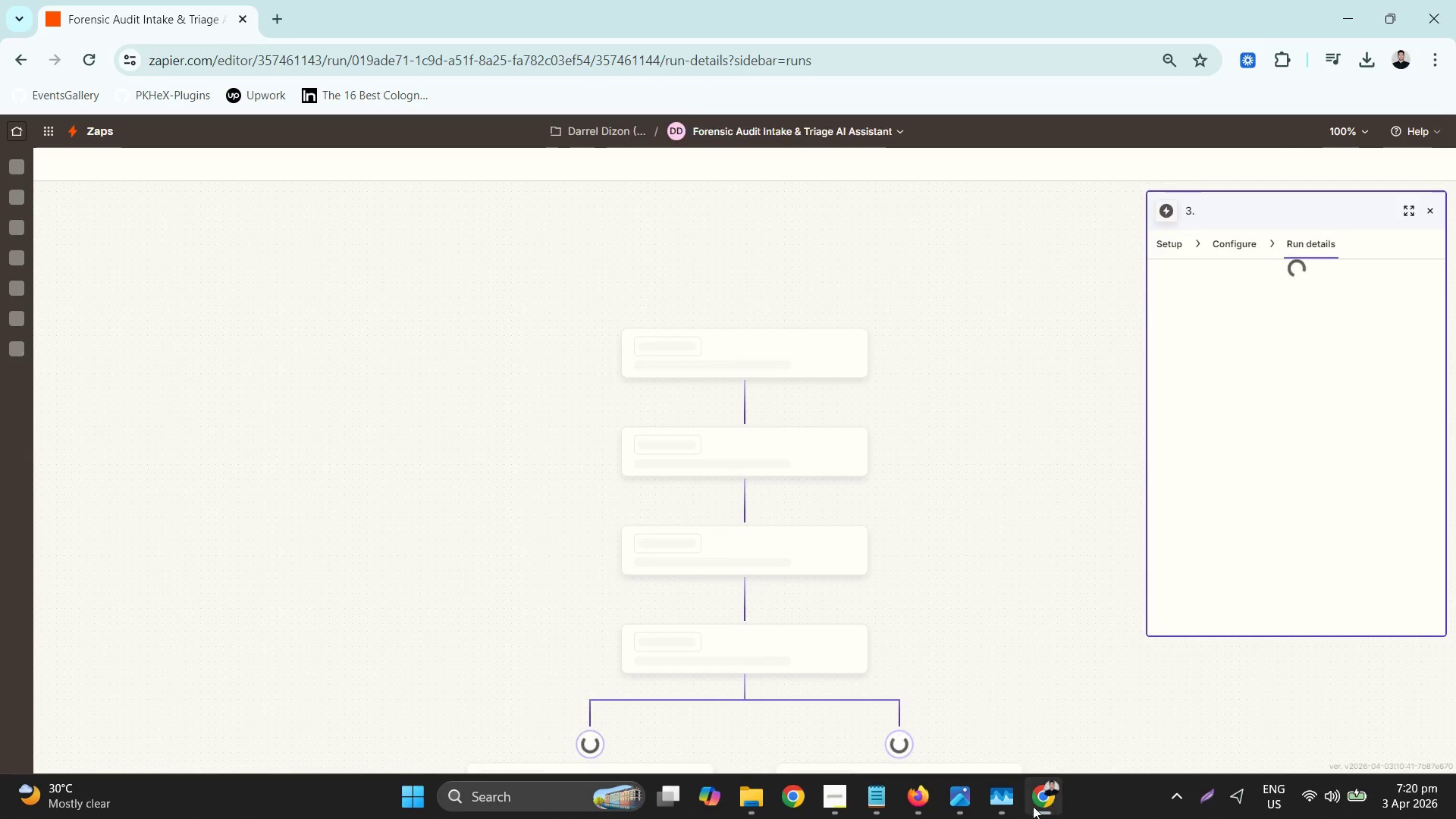 
left_click([903, 792])
 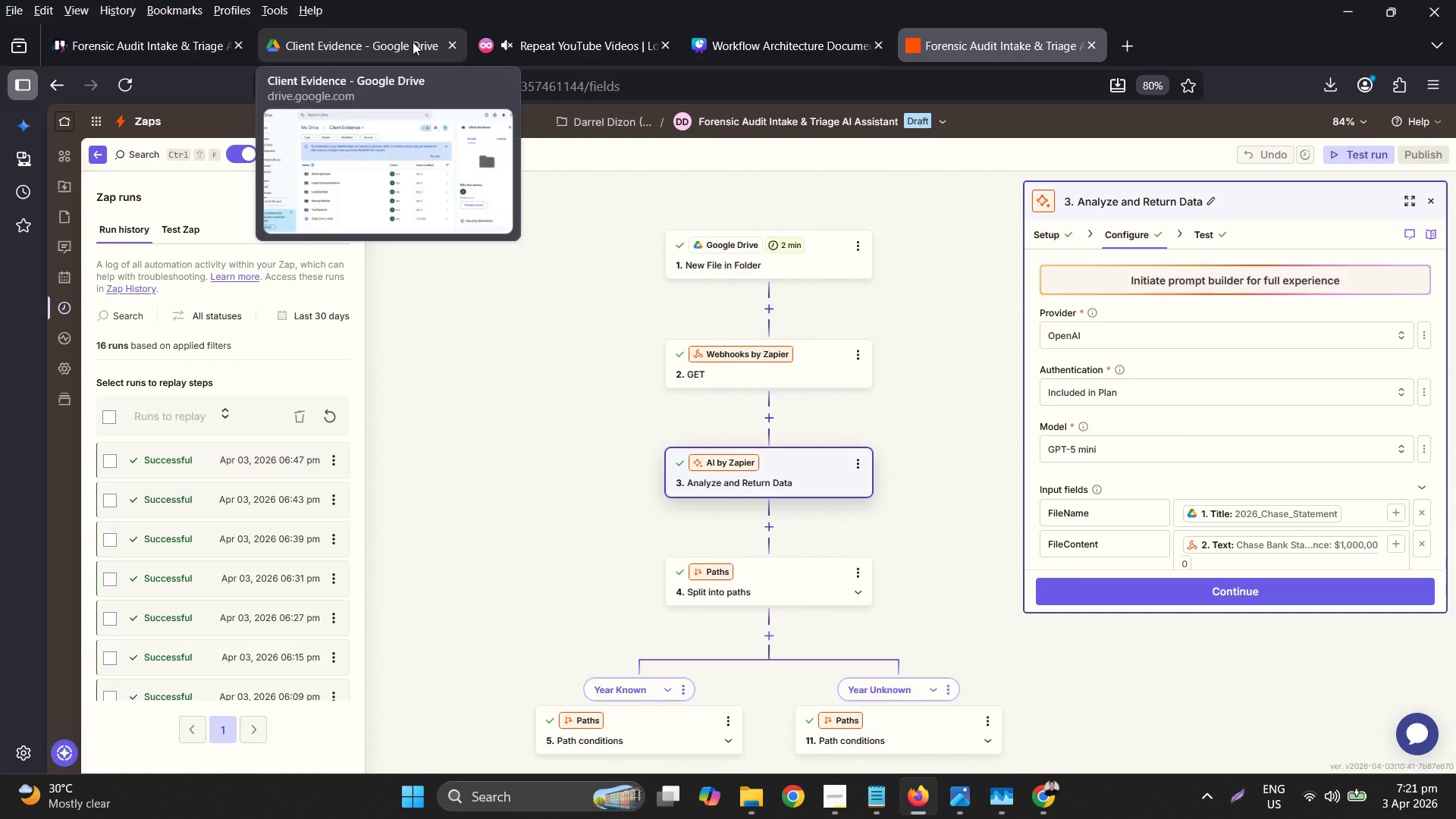 
left_click([708, 41])
 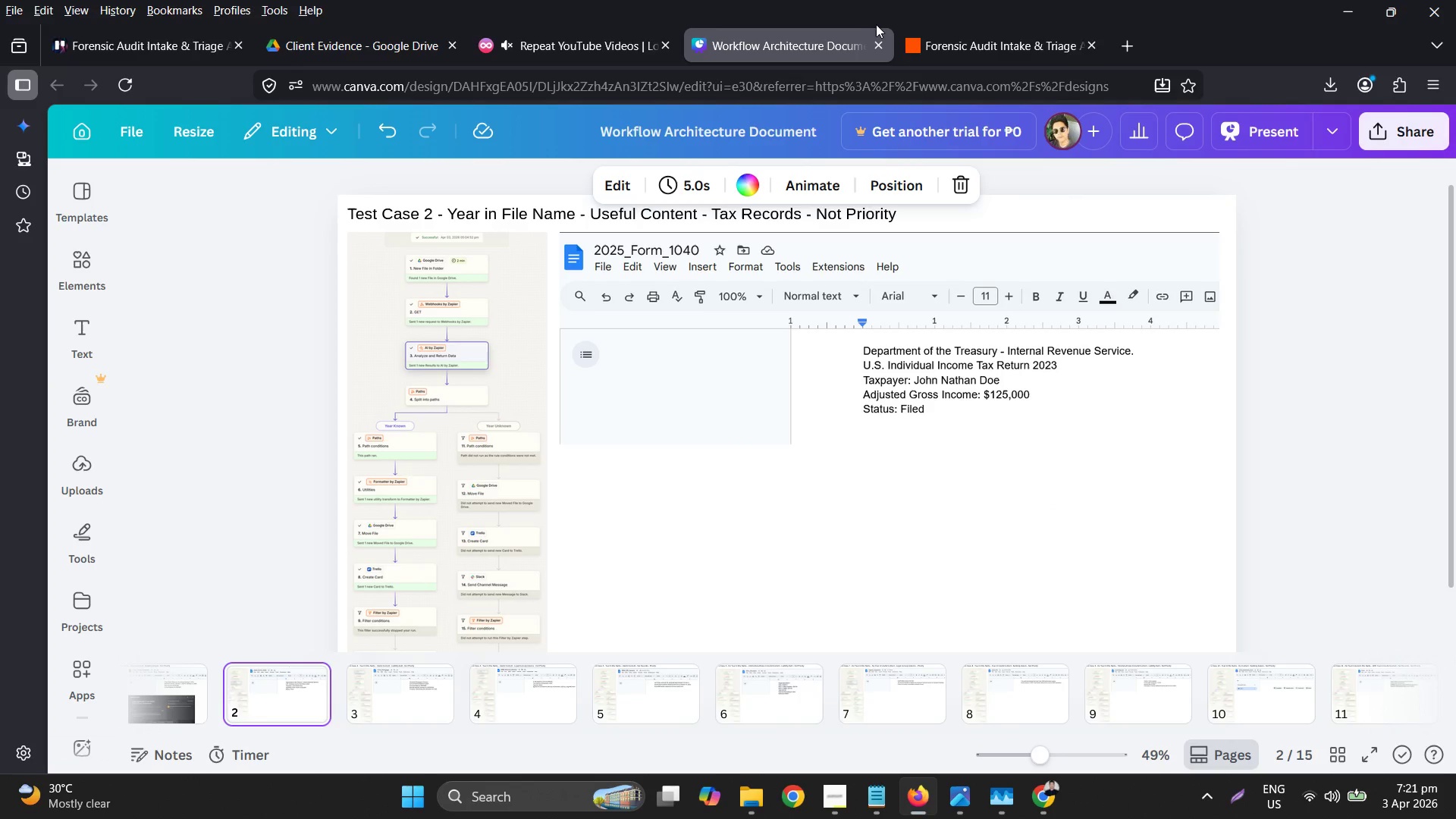 
left_click([940, 48])
 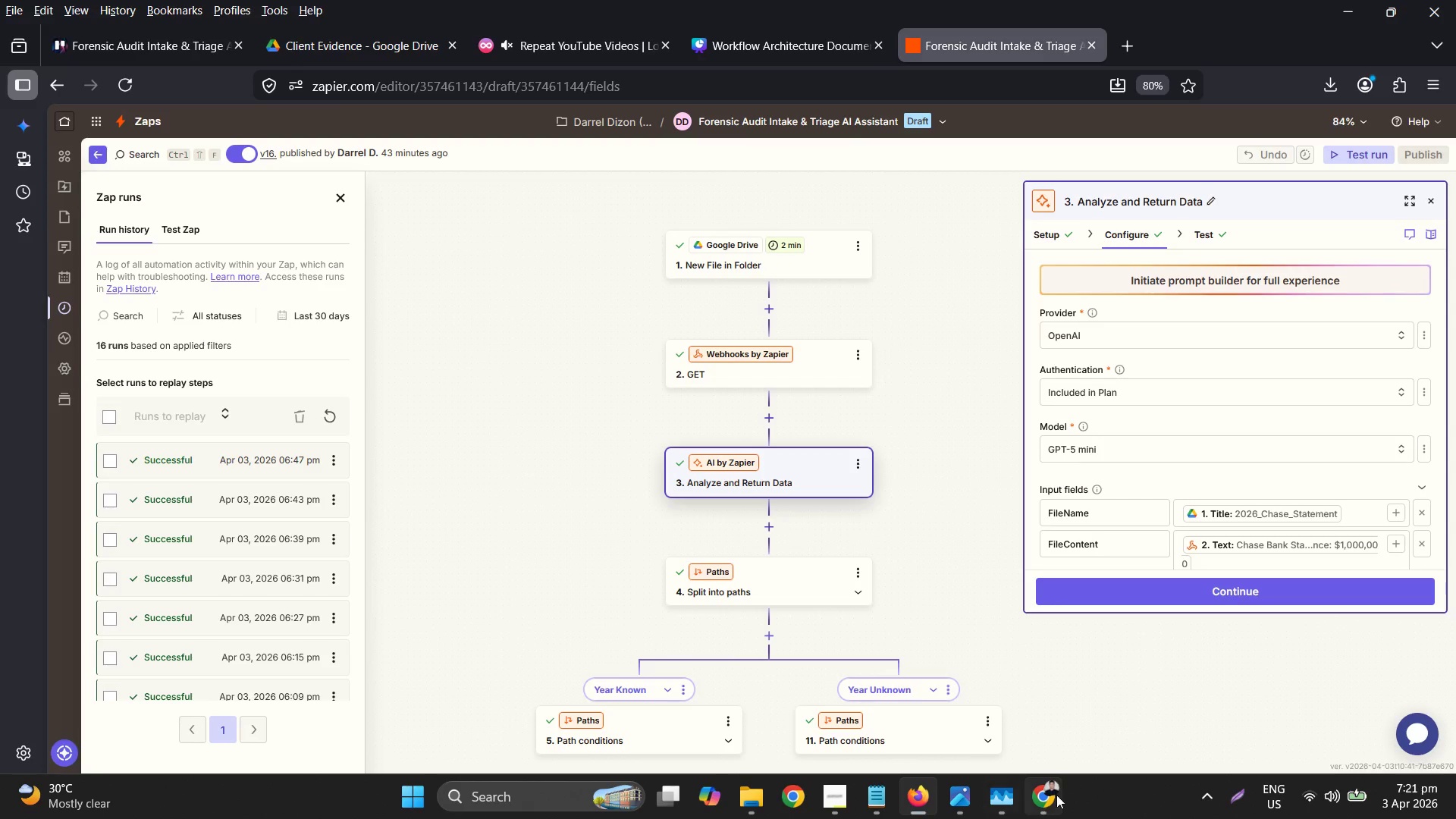 
left_click([1058, 790])
 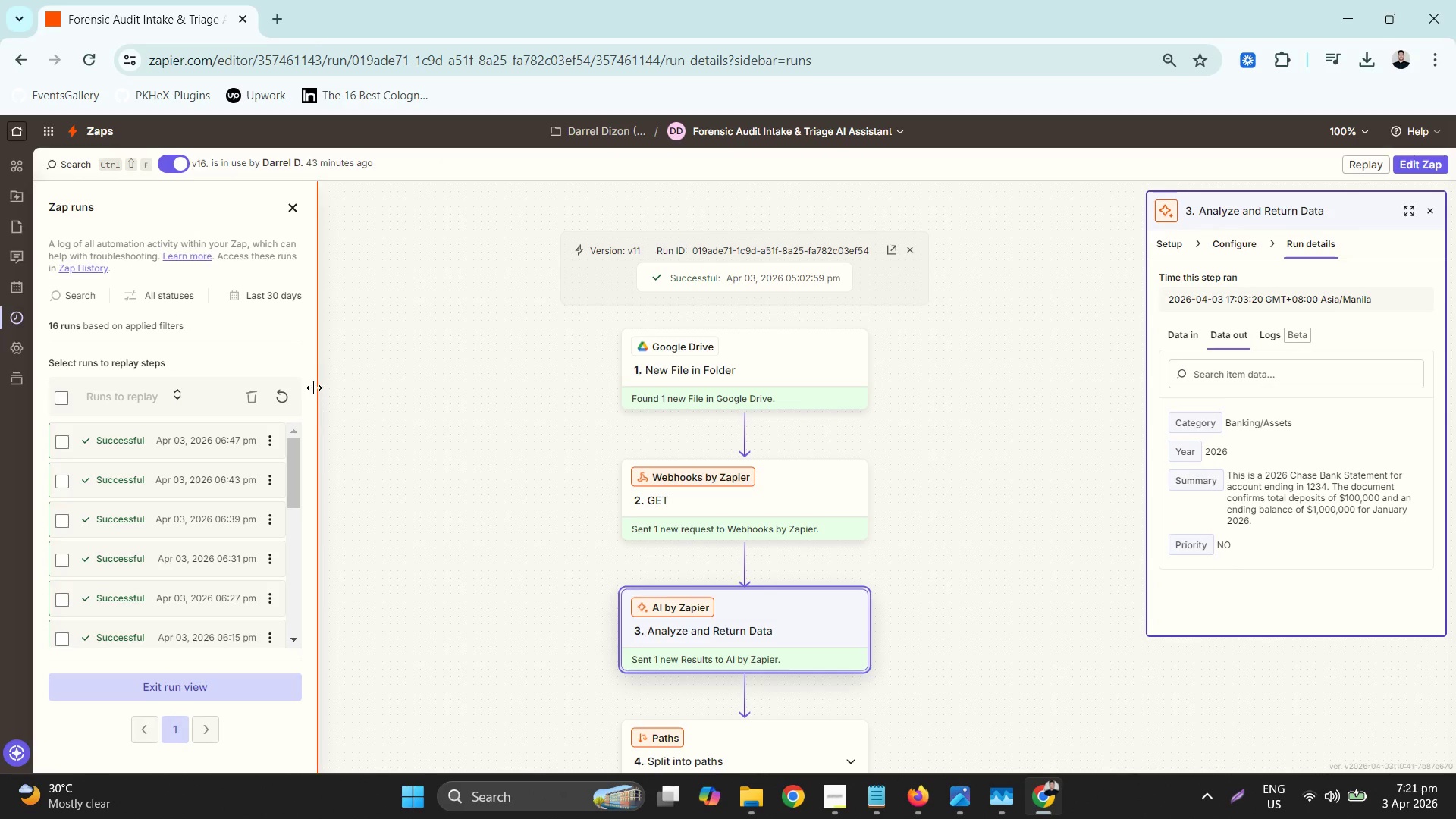 
double_click([284, 390])
 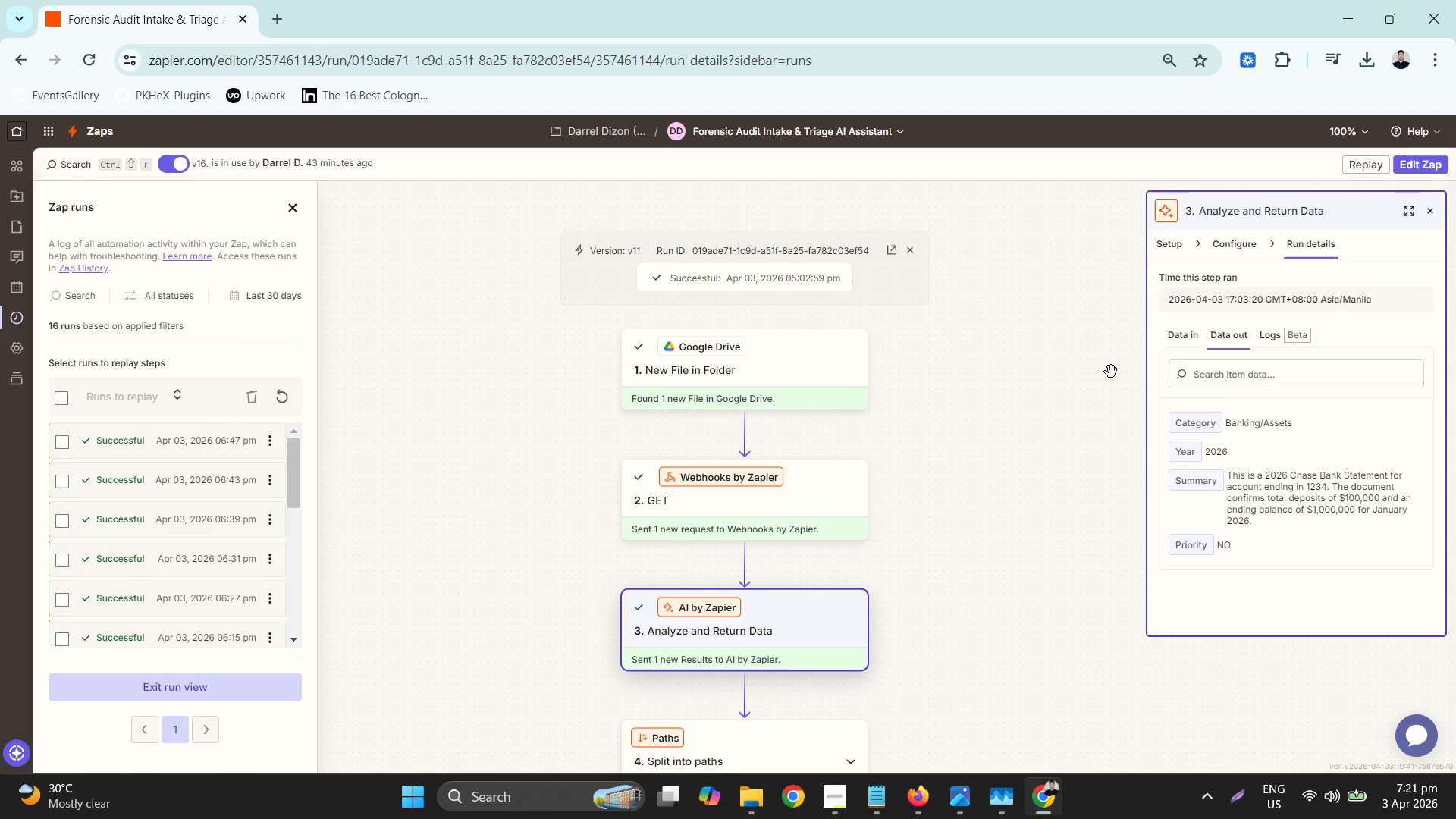 
scroll: coordinate [948, 513], scroll_direction: down, amount: 1.0
 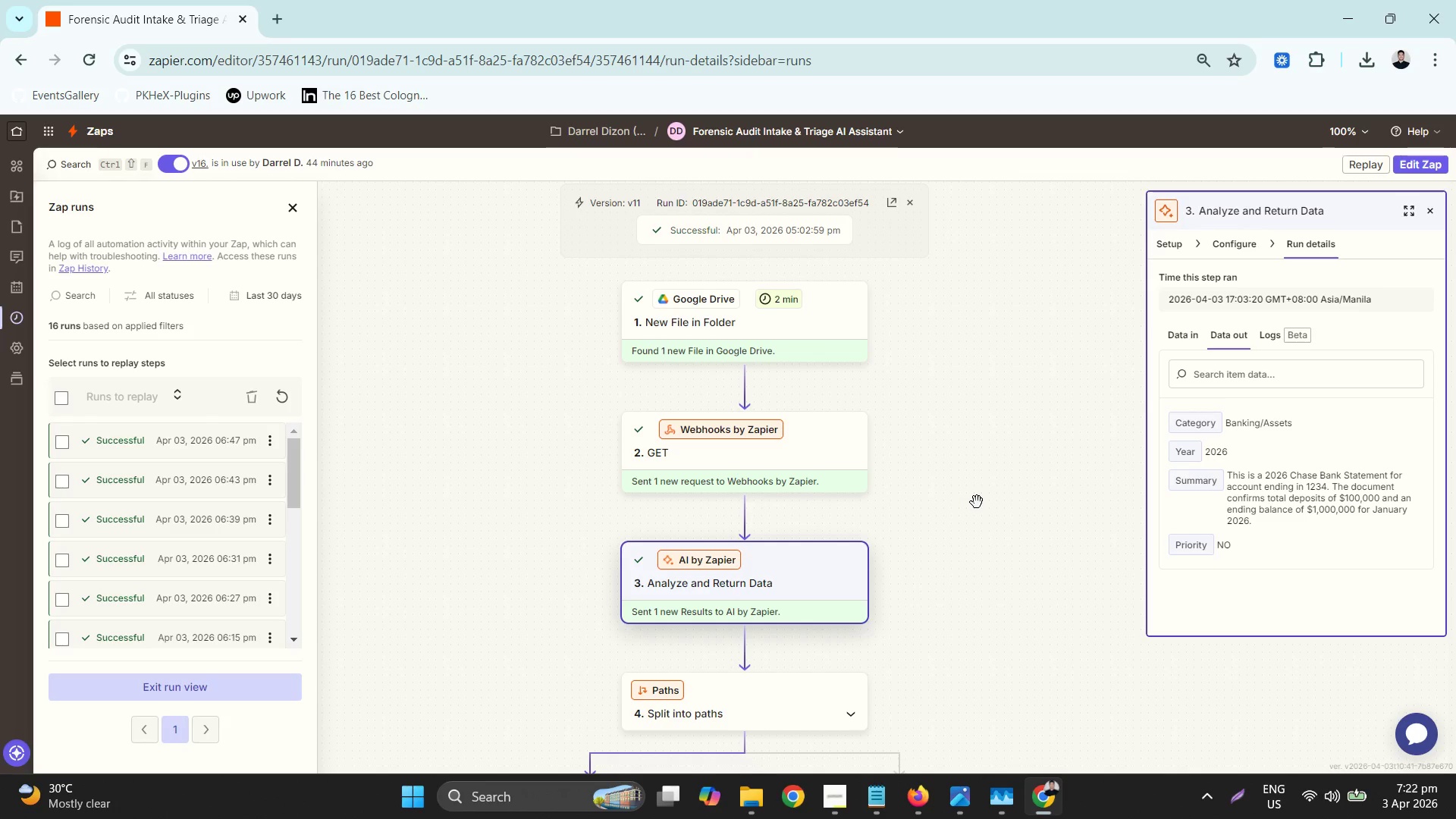 
wait(65.99)
 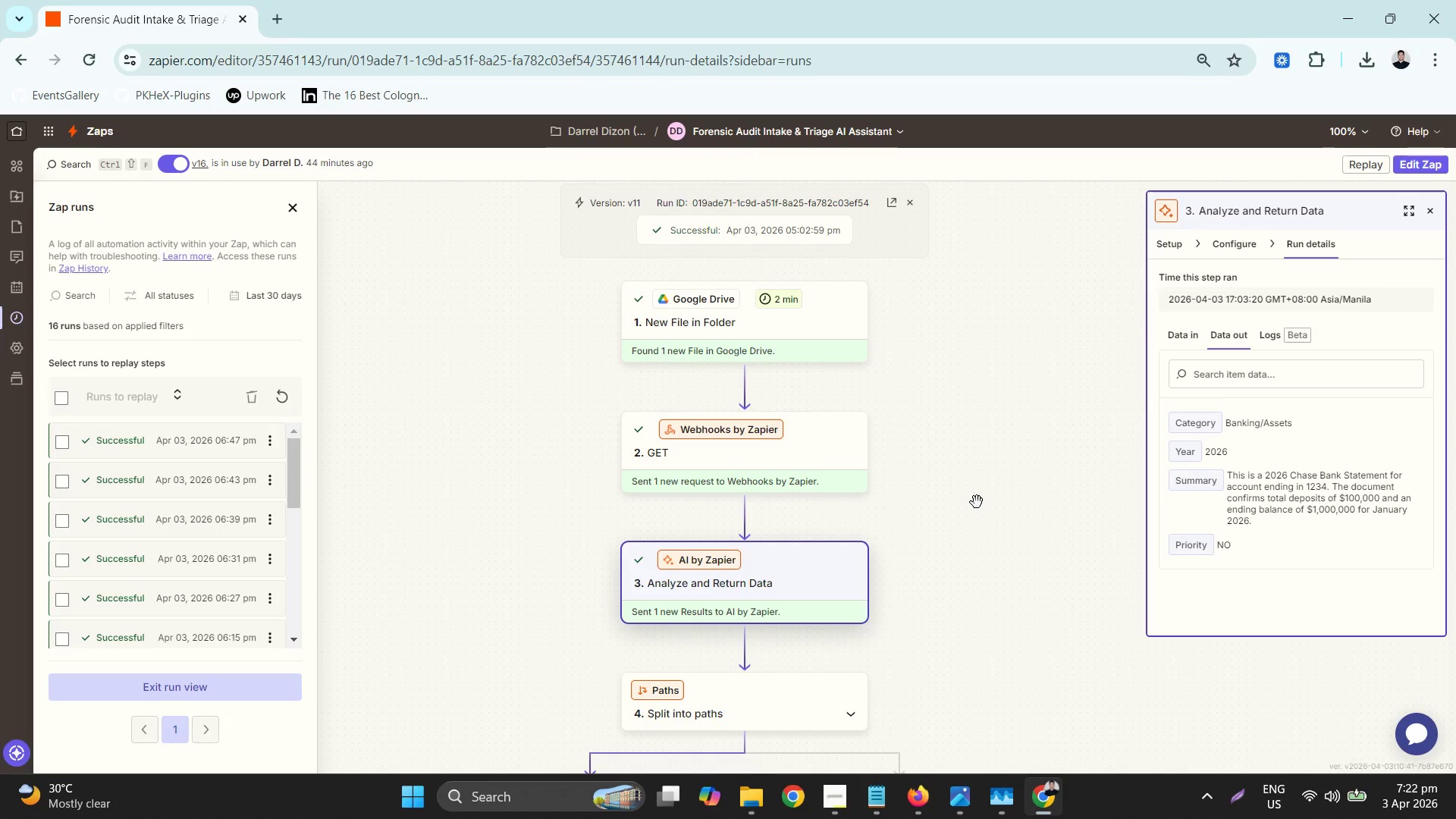 
scroll: coordinate [1364, 658], scroll_direction: down, amount: 3.0
 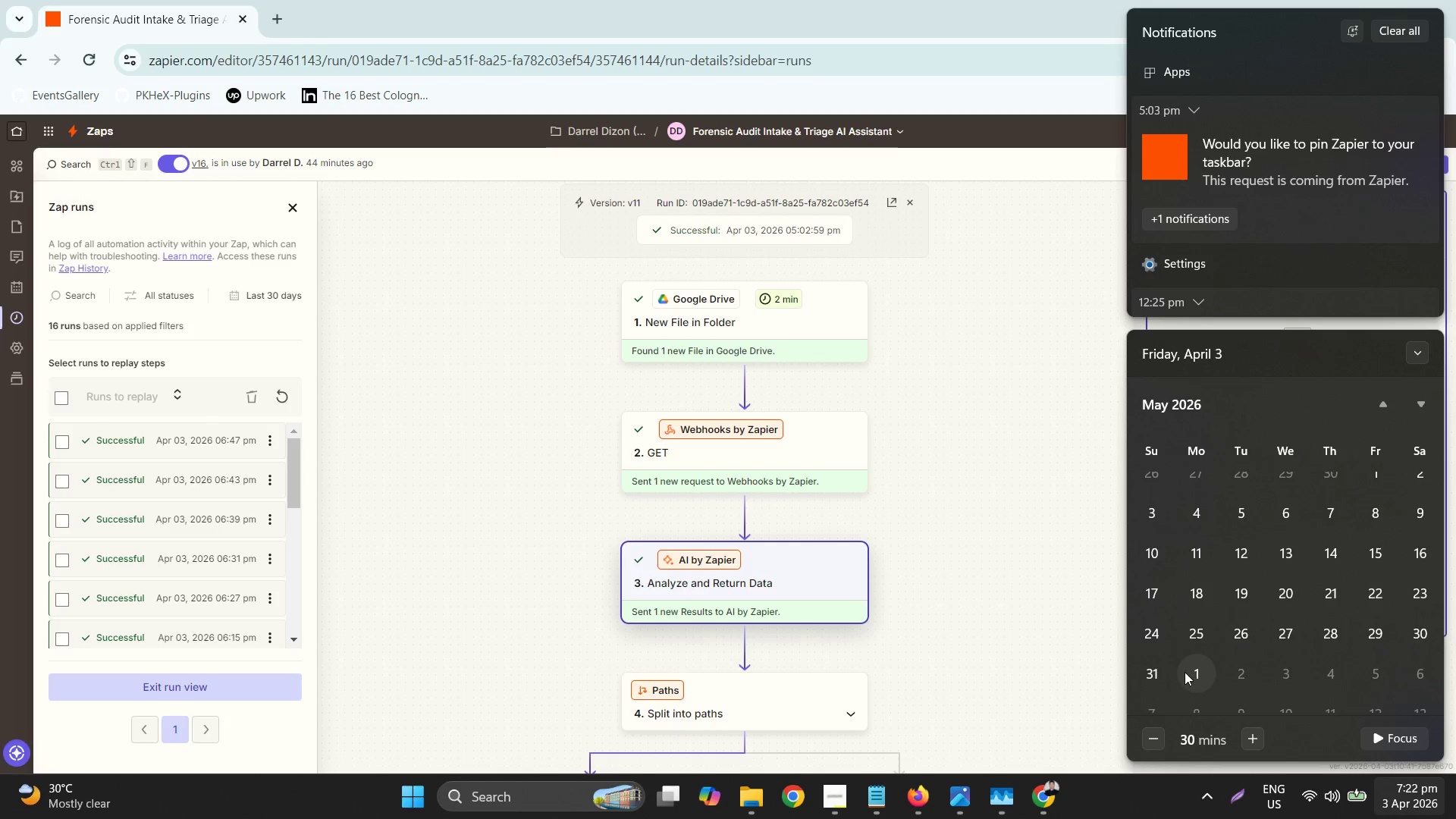 
left_click([1152, 678])
 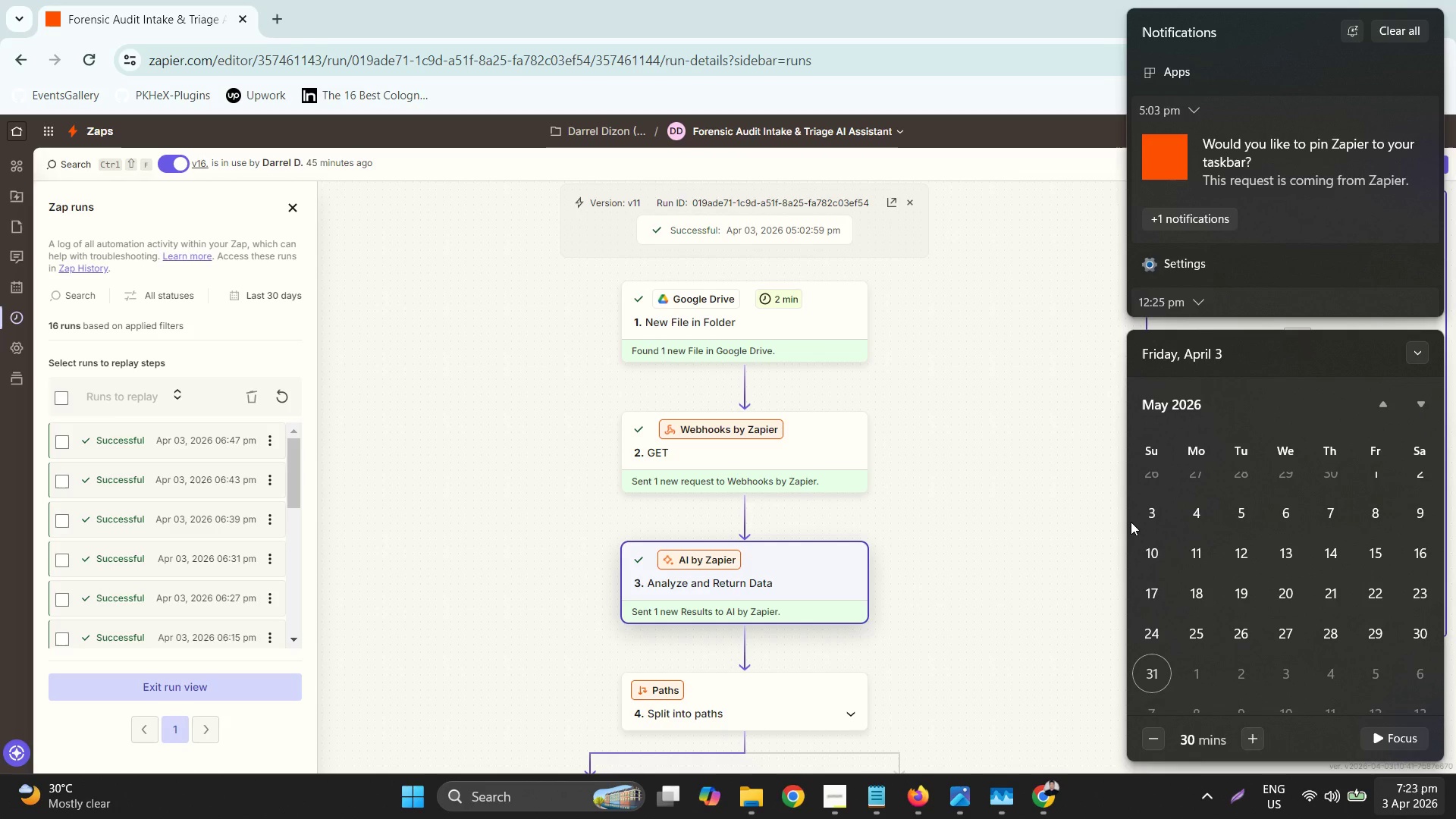 
wait(57.97)
 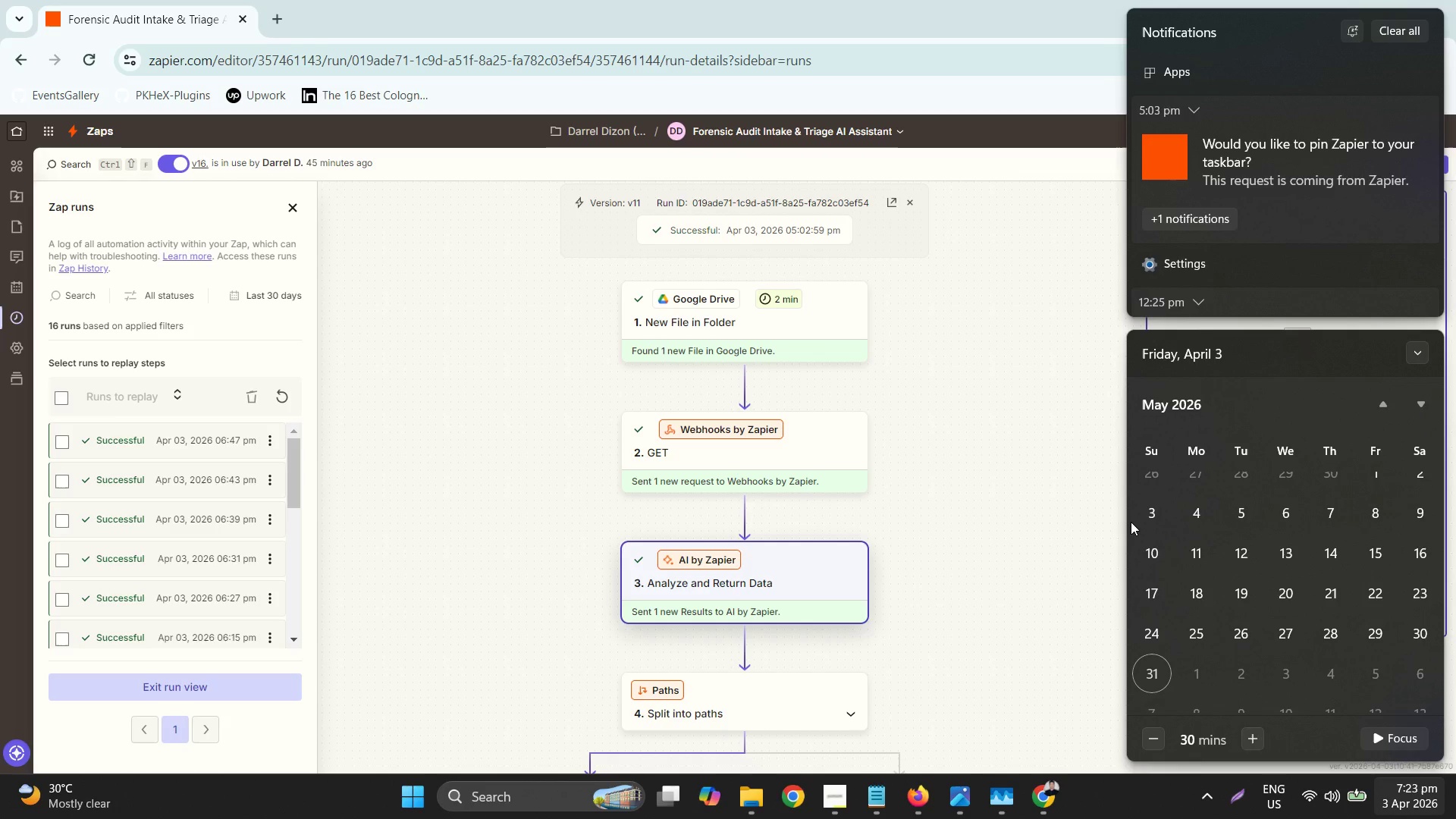 
left_click([981, 562])
 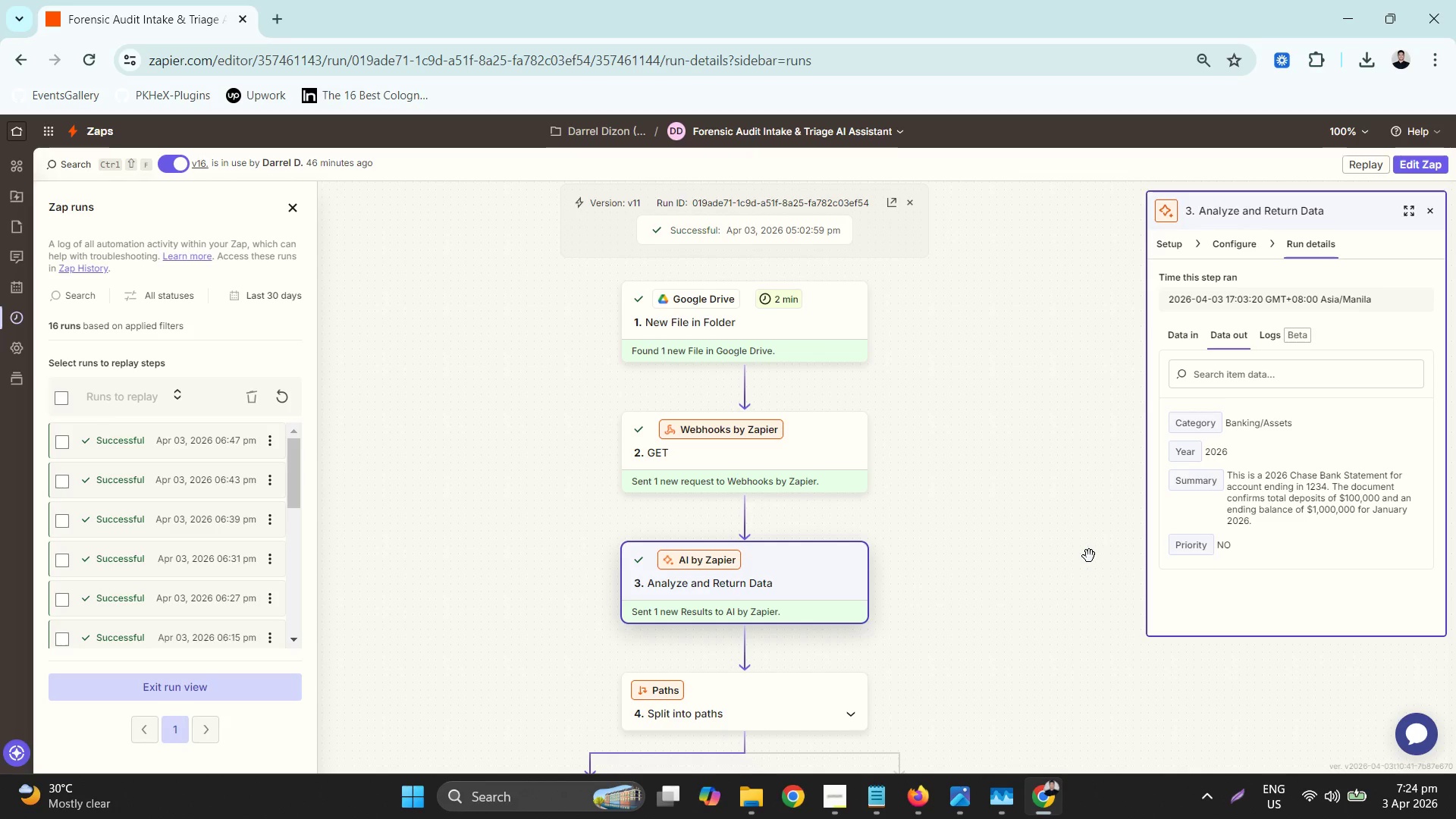 
wait(70.31)
 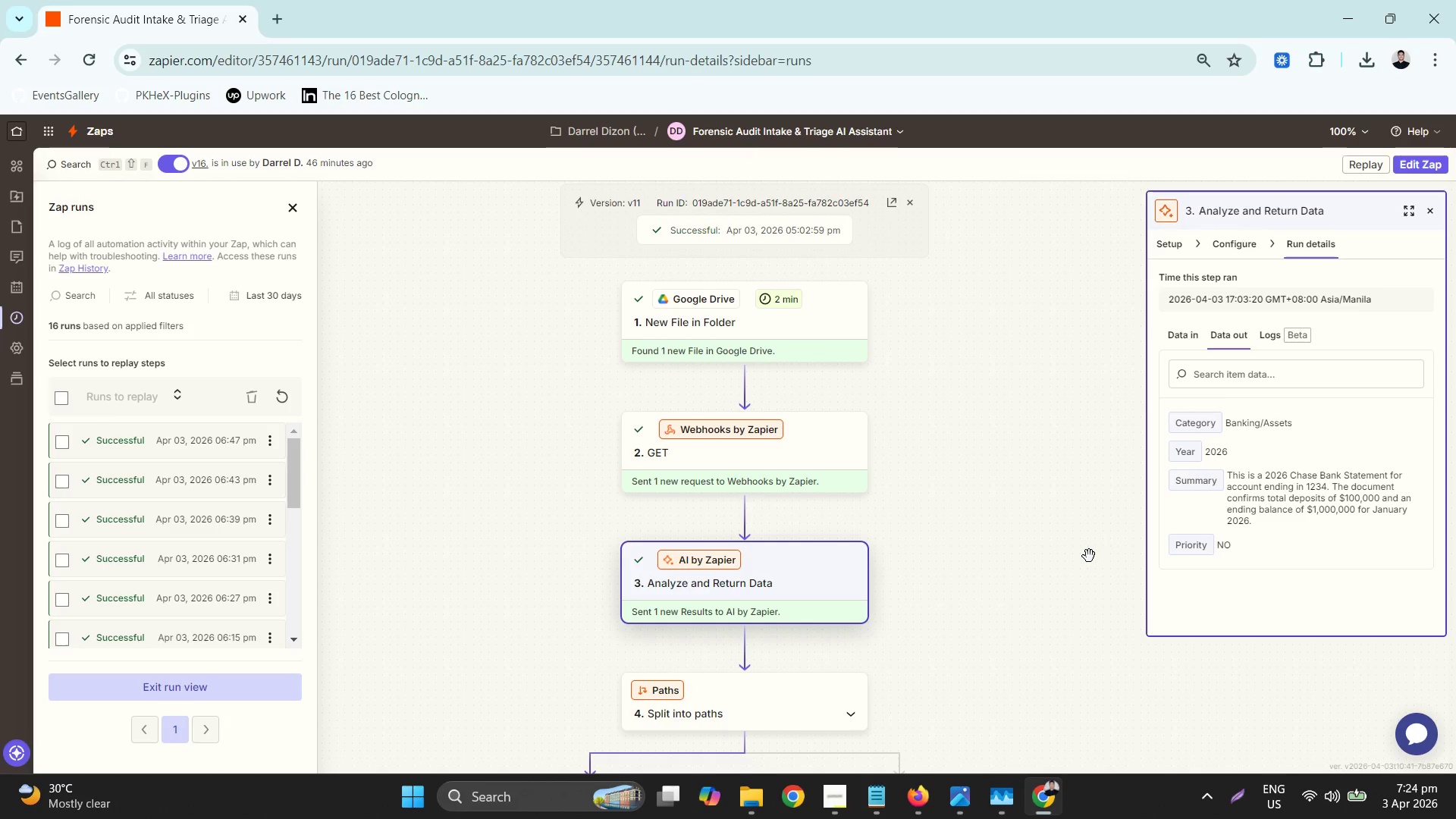 
left_click([287, 403])
 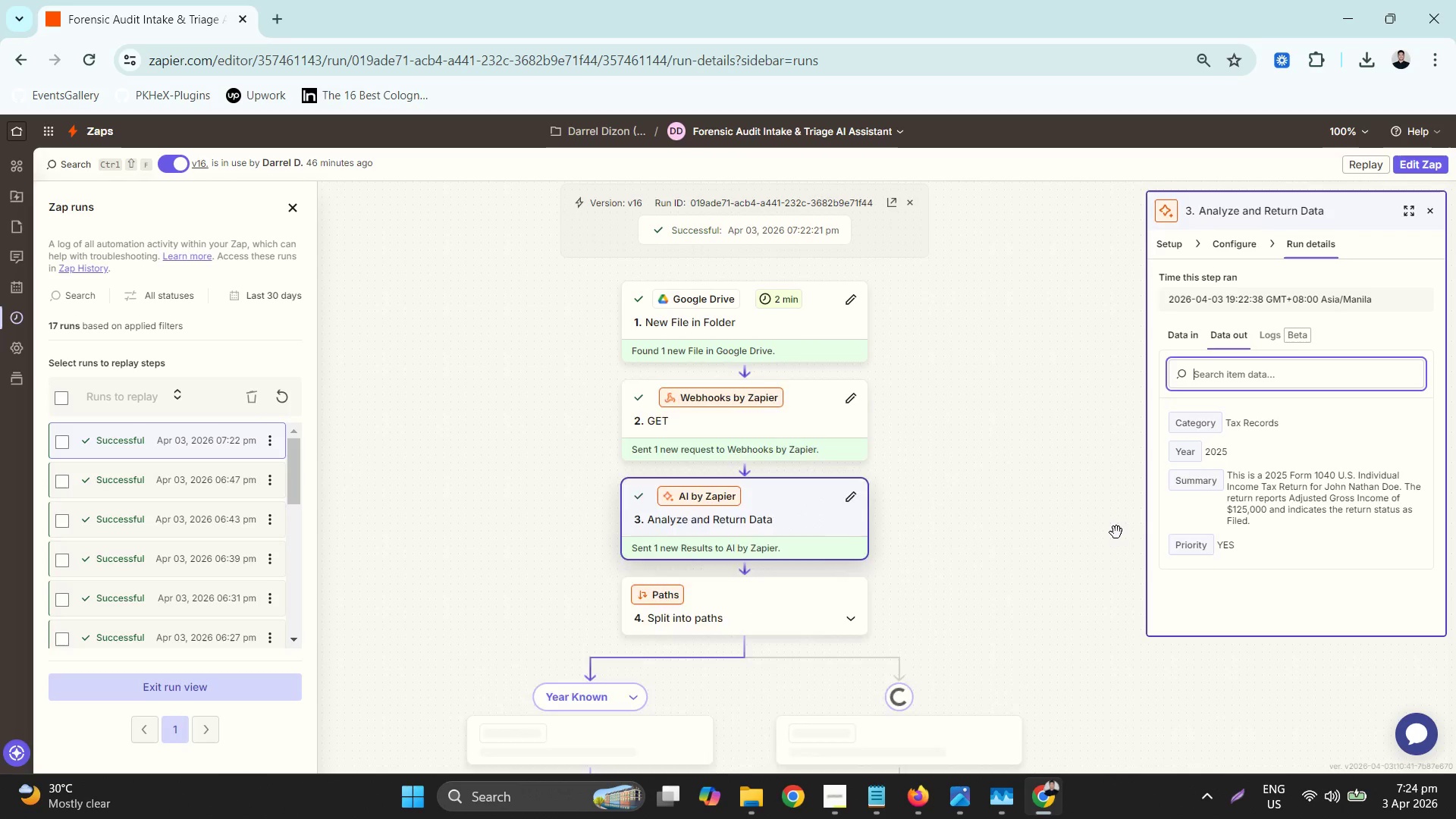 
wait(5.47)
 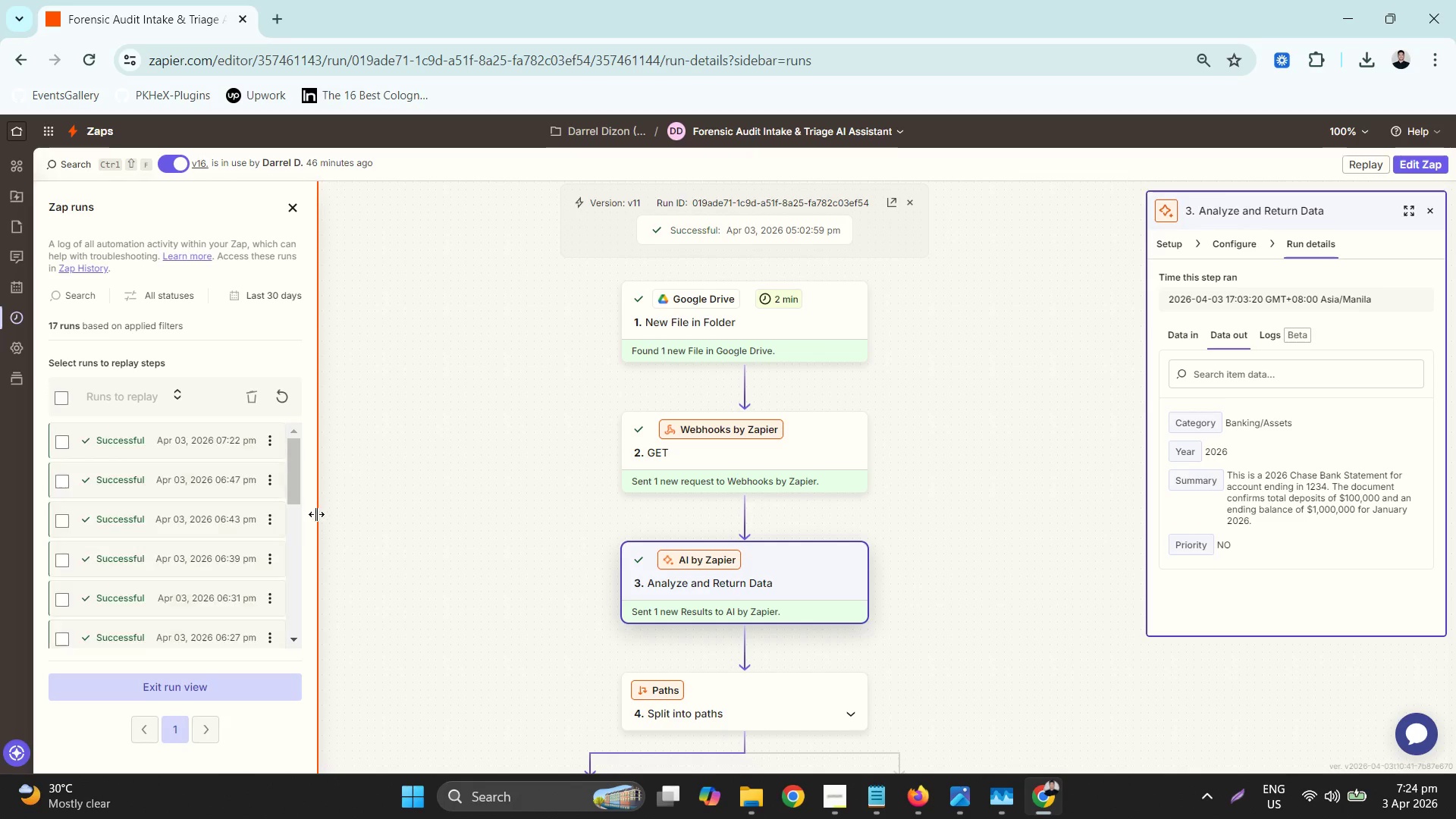 
hold_key(key=ControlLeft, duration=0.88)
scroll: coordinate [1129, 536], scroll_direction: down, amount: 3.0
 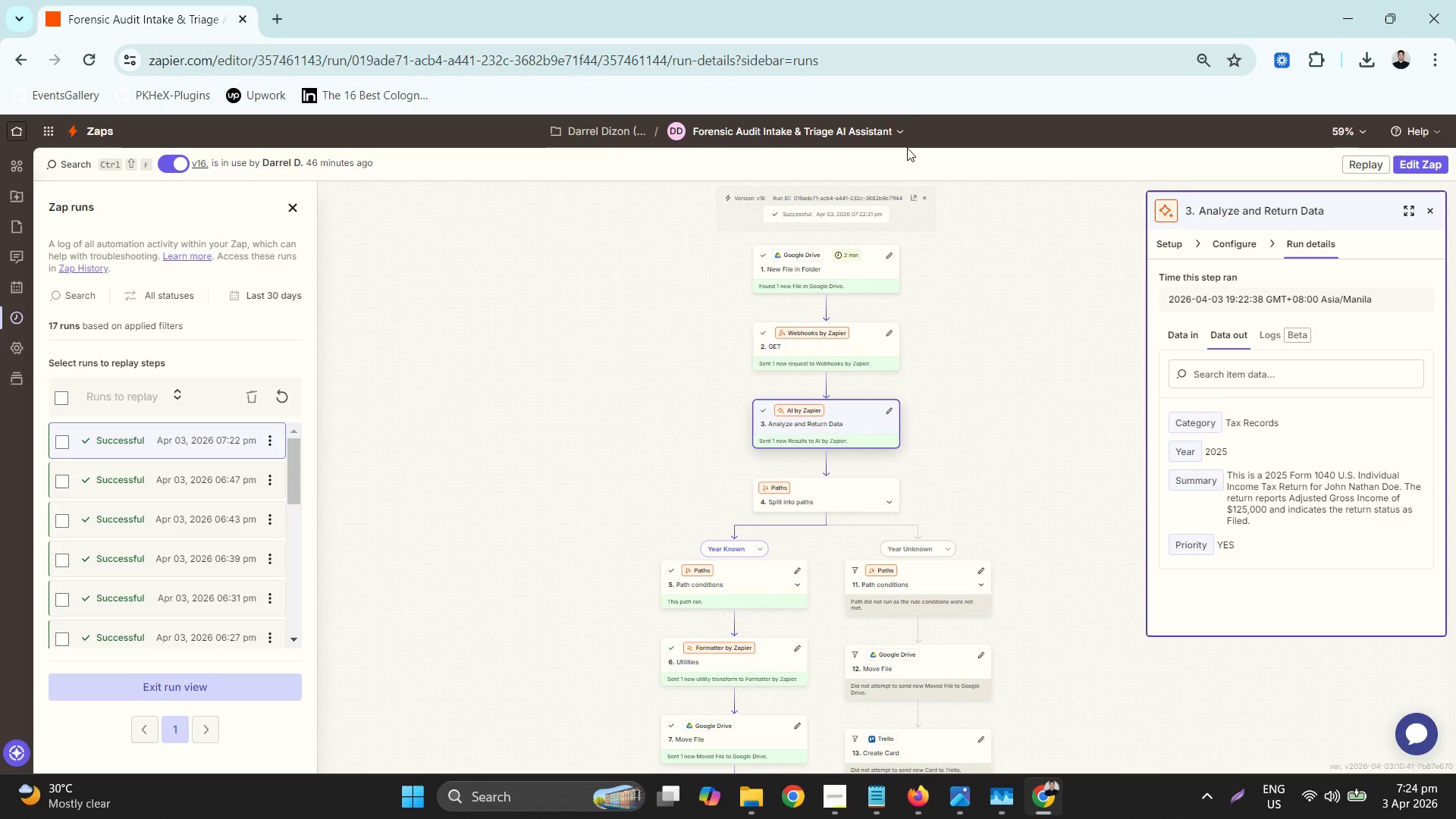 
left_click([1349, 4])
 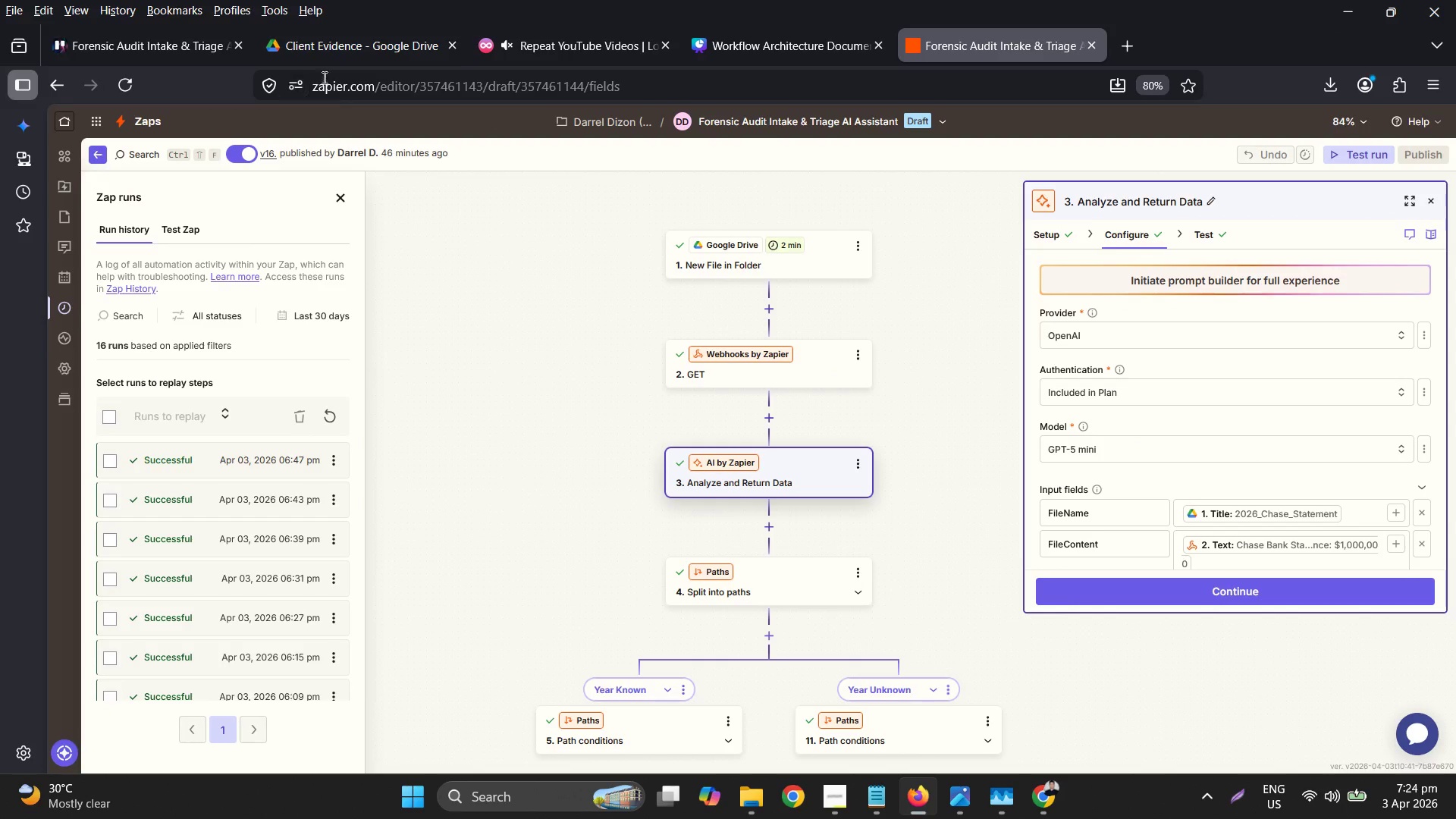 
left_click([363, 47])
 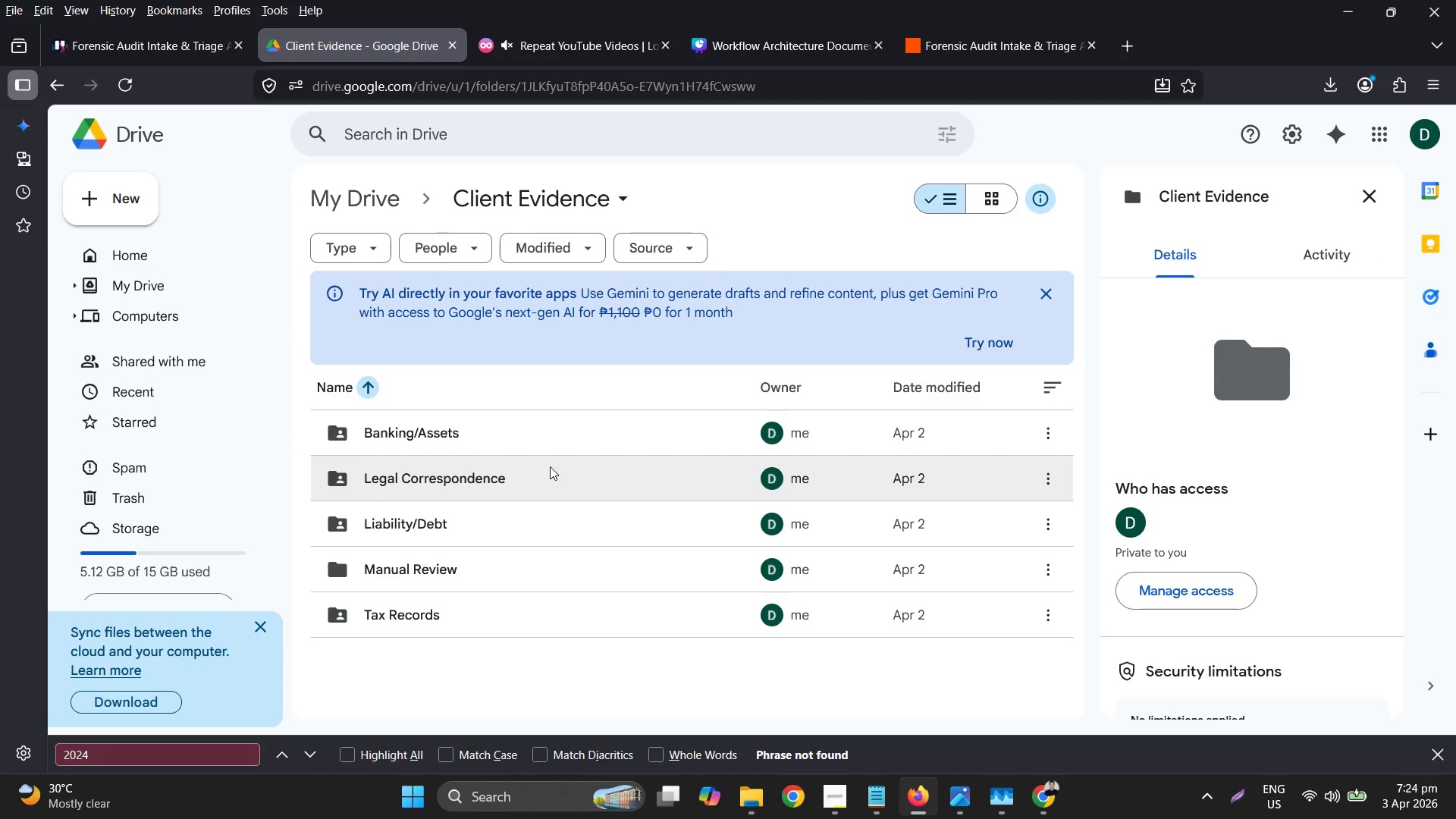 
double_click([550, 466])
 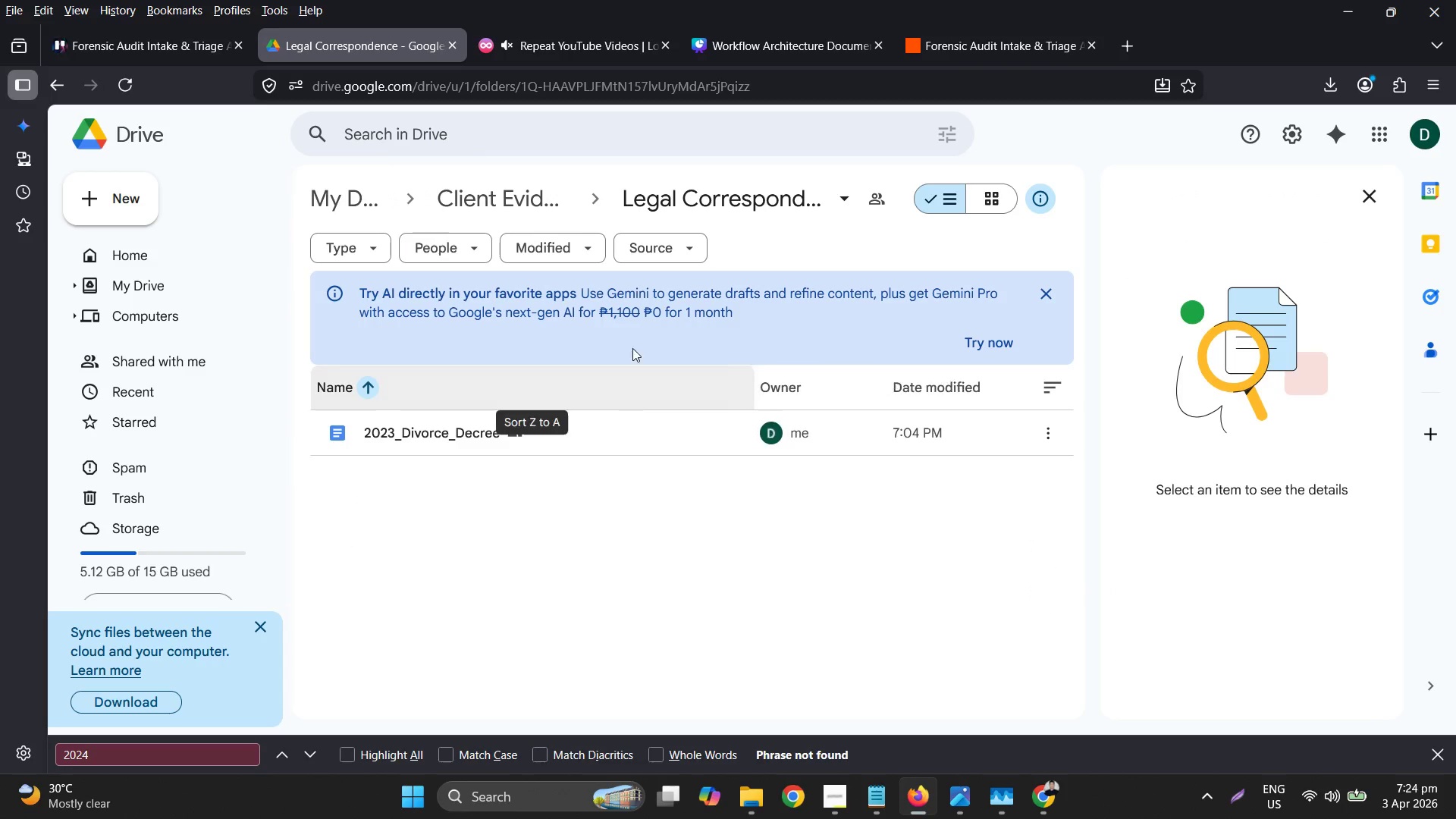 
left_click([531, 200])
 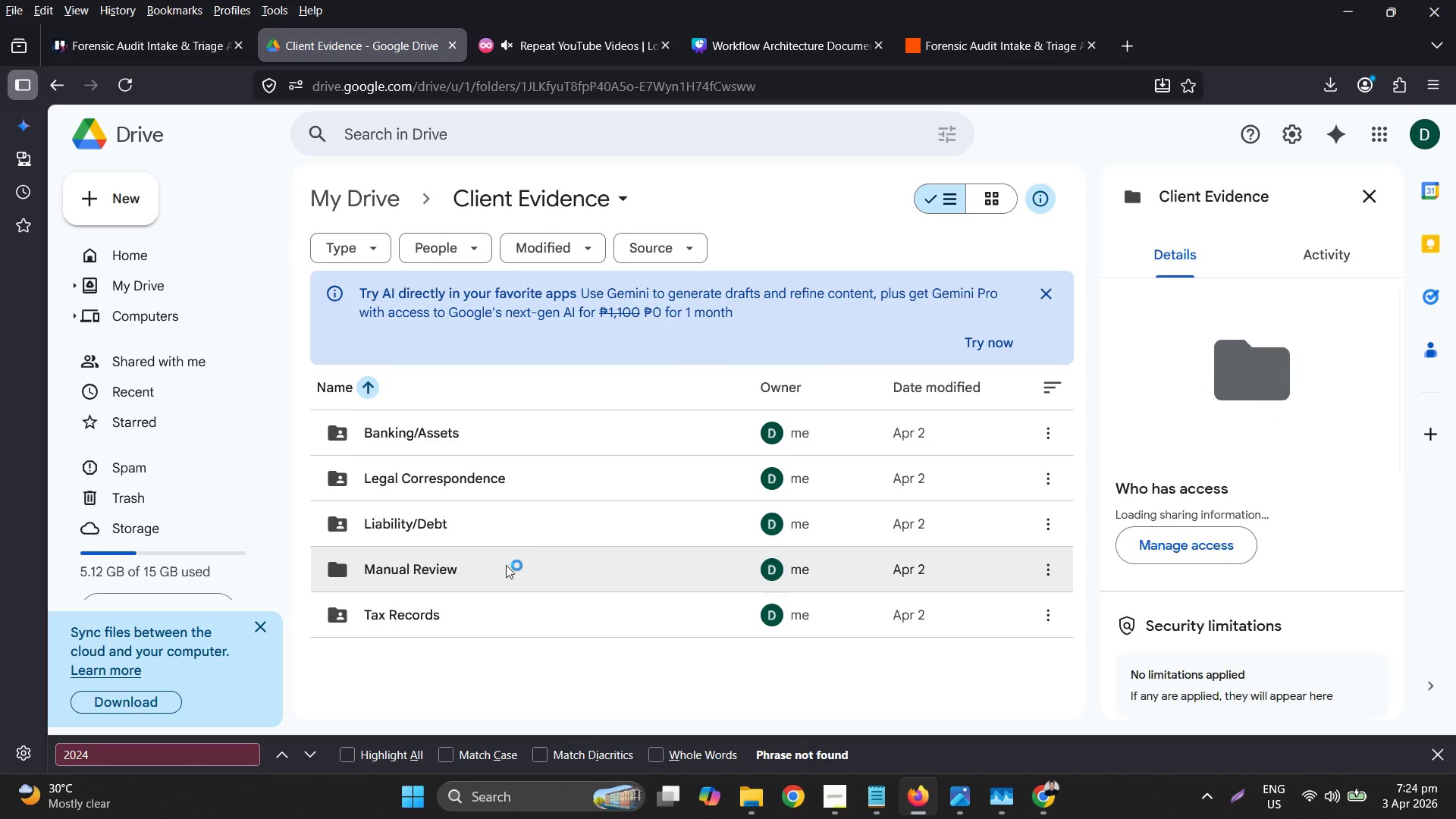 
double_click([490, 610])
 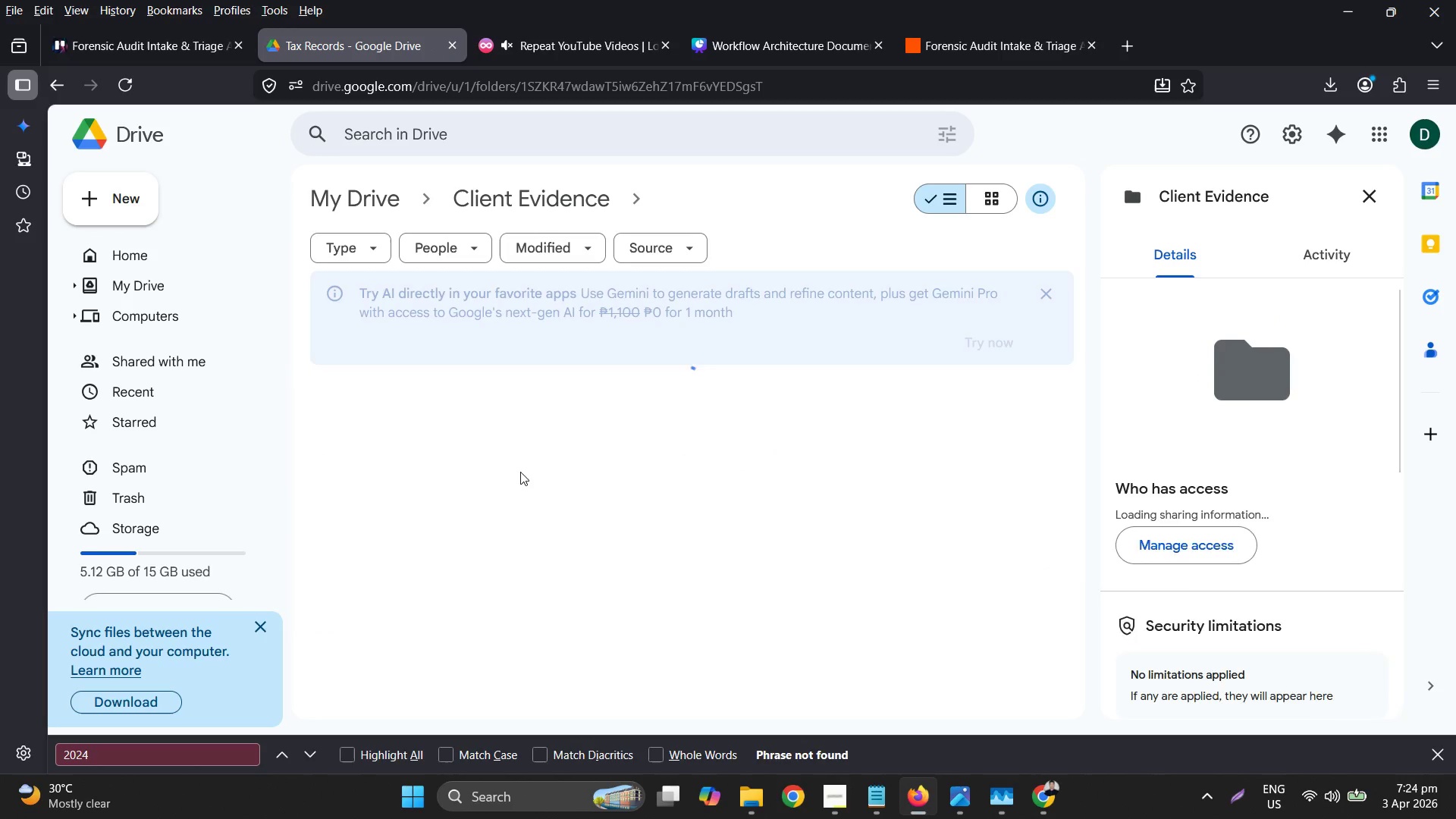 
mouse_move([538, 456])
 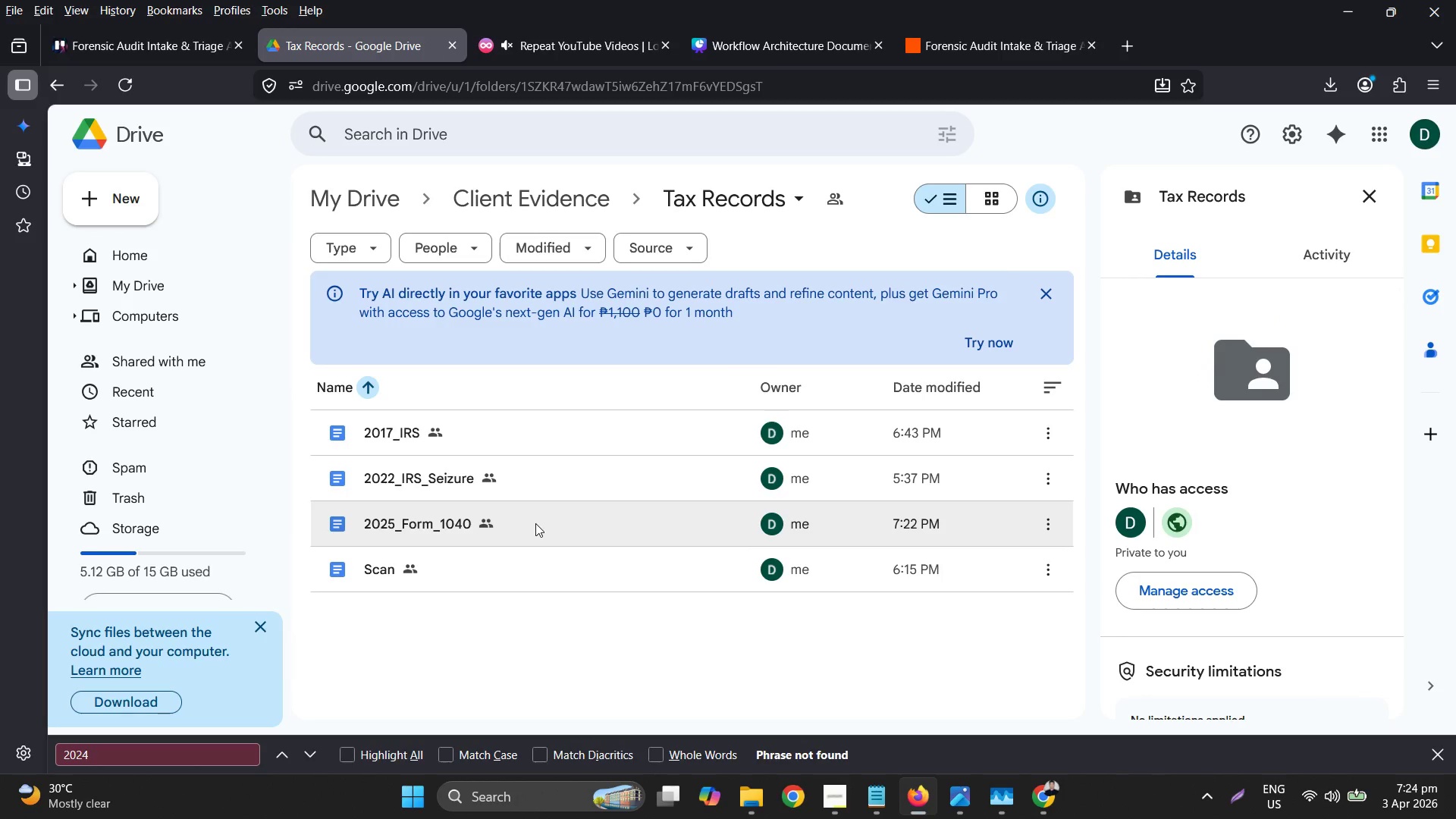 
double_click([536, 522])
 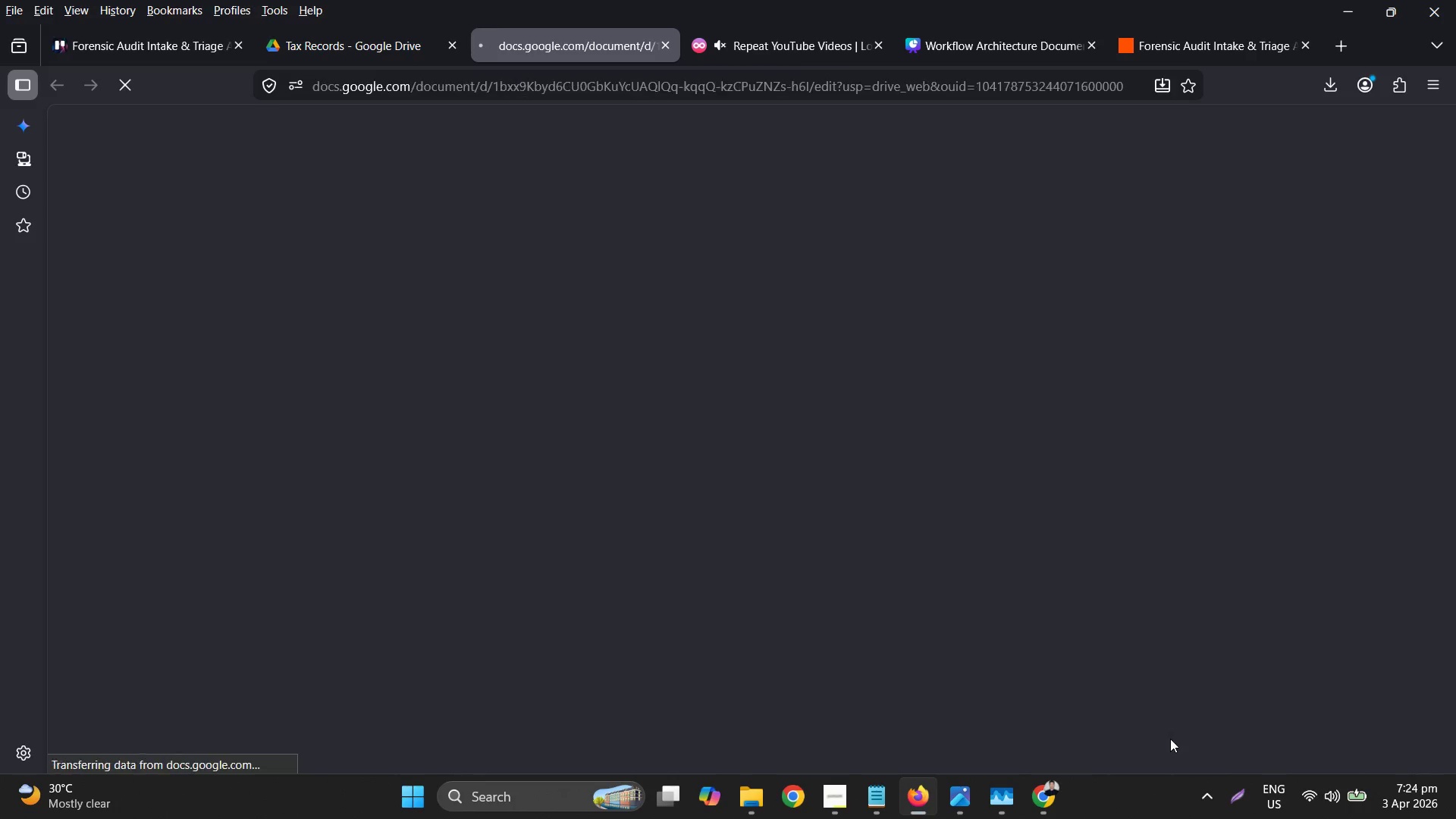 
mouse_move([1231, 776])
 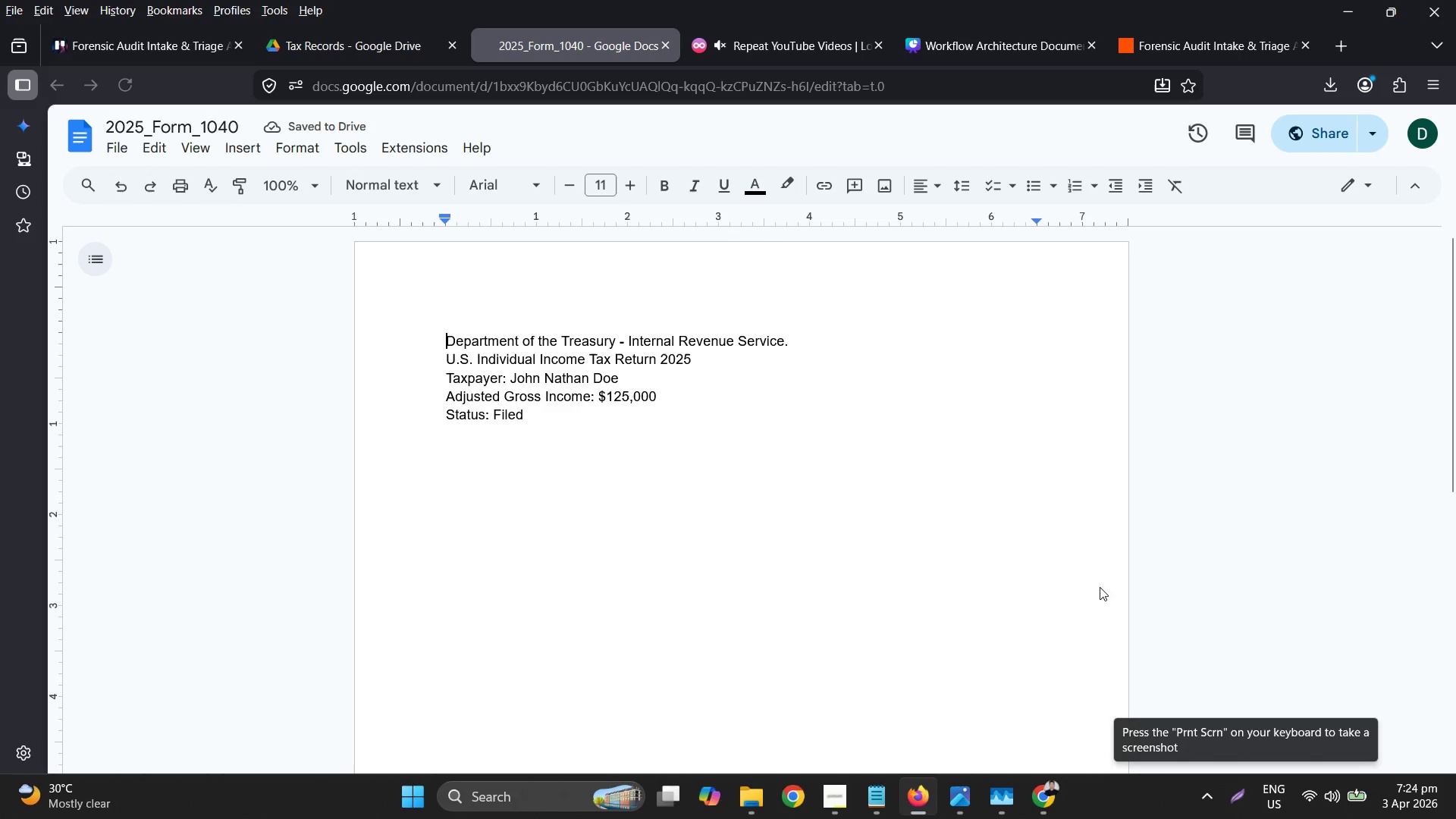 
scroll: coordinate [1097, 584], scroll_direction: down, amount: 1.0
 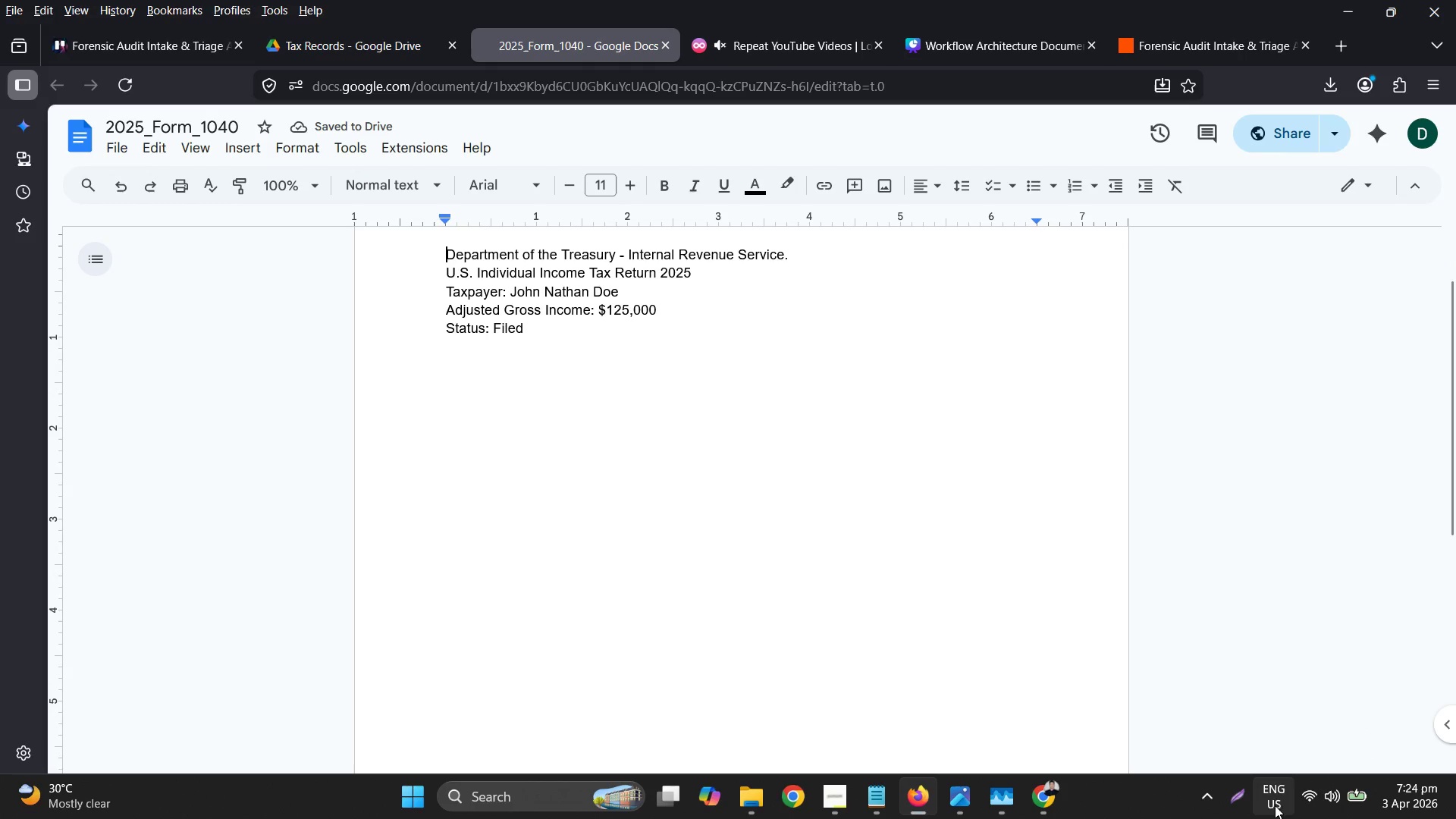 
left_click([1247, 797])
 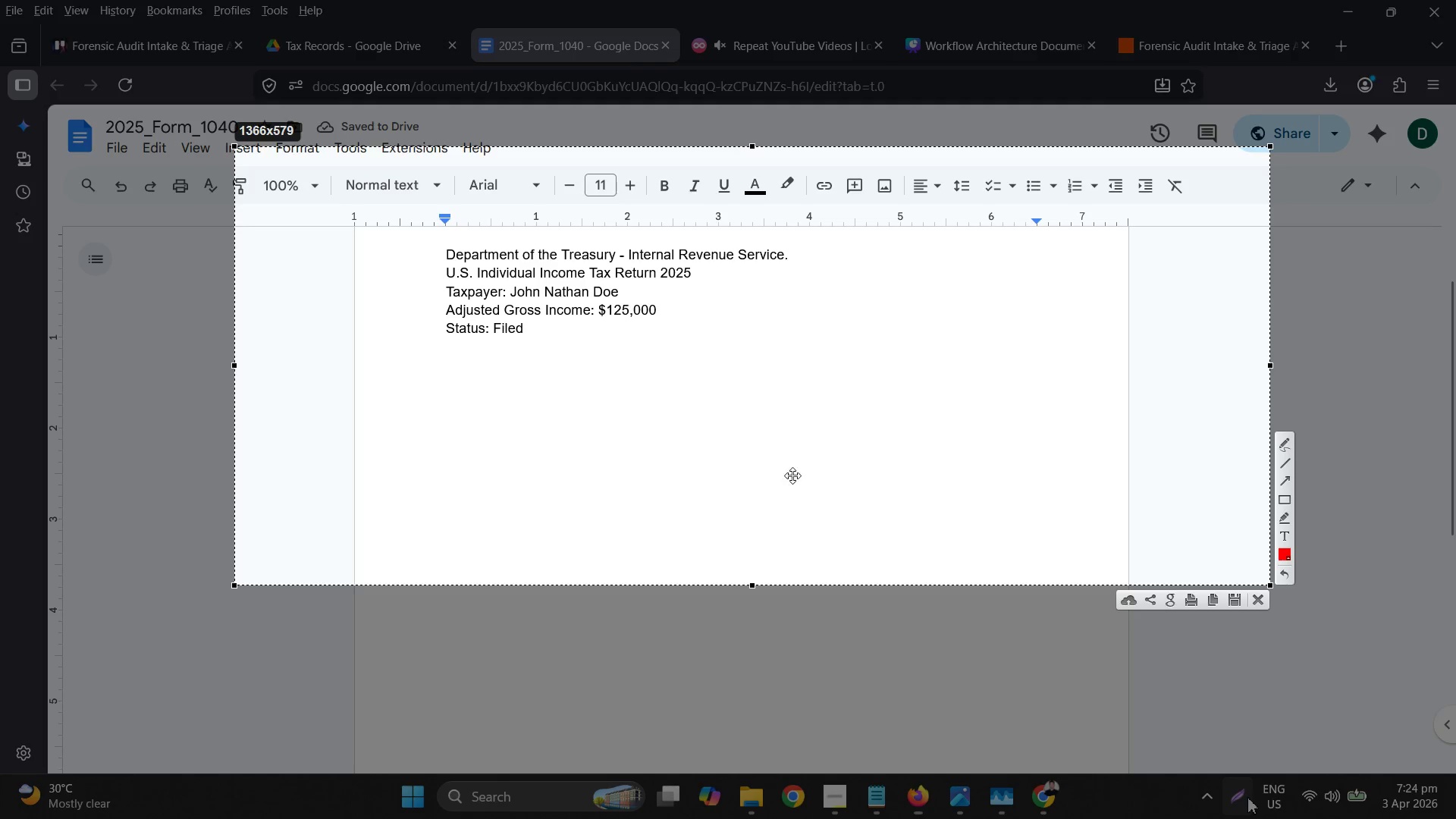 
left_click_drag(start_coordinate=[771, 473], to_coordinate=[595, 433])
 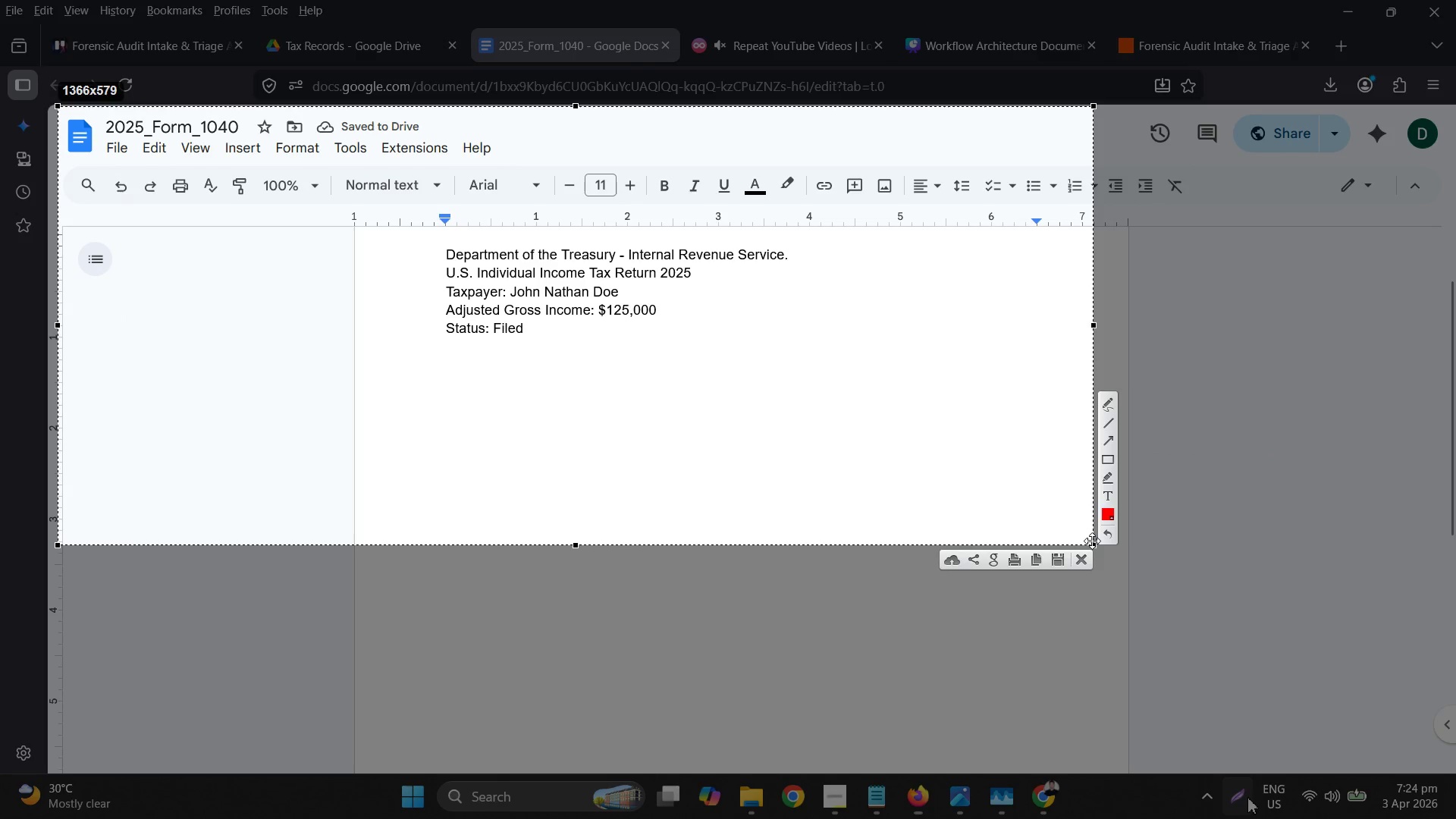 
left_click([1092, 541])
 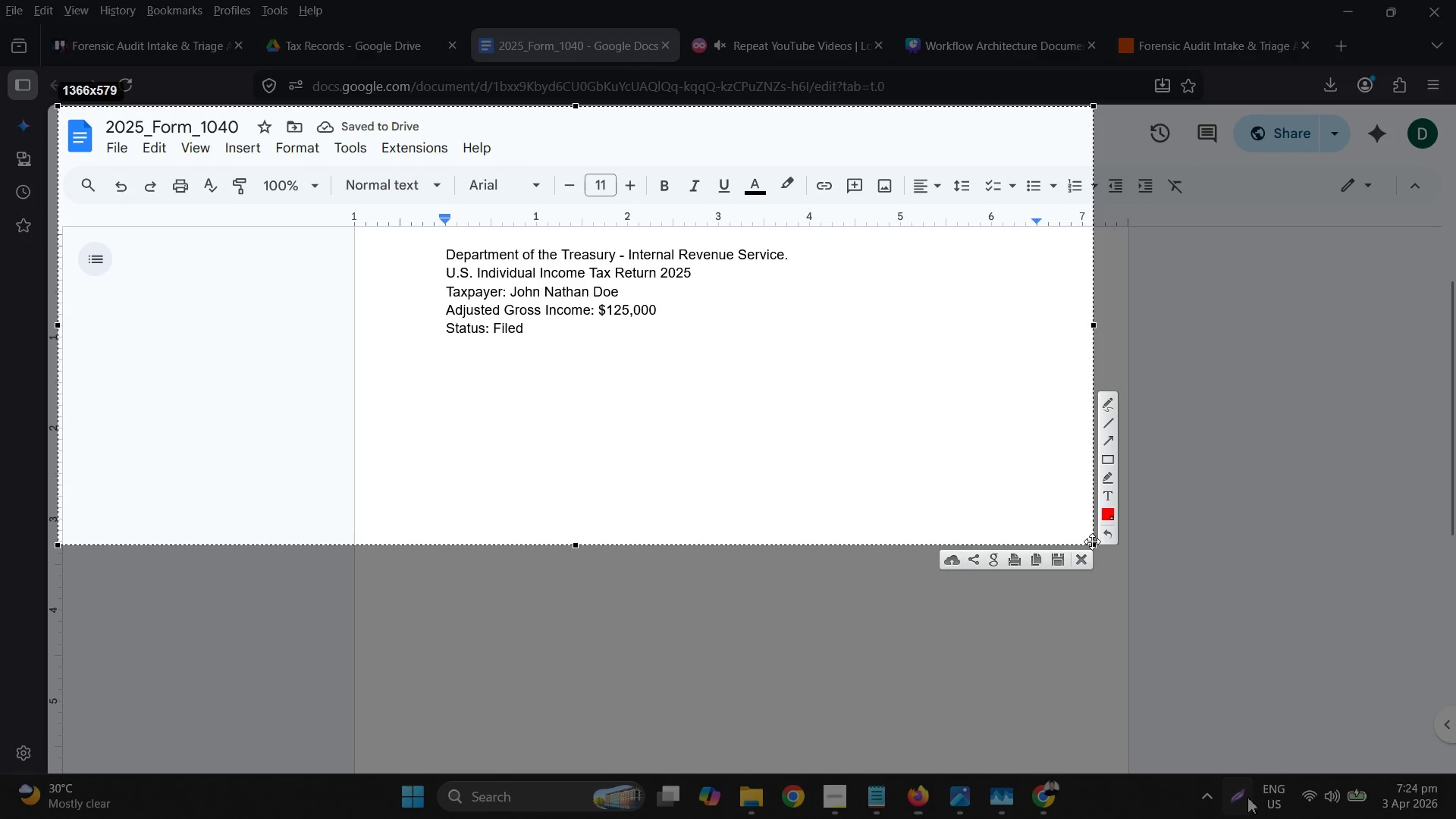 
left_click([1092, 541])
 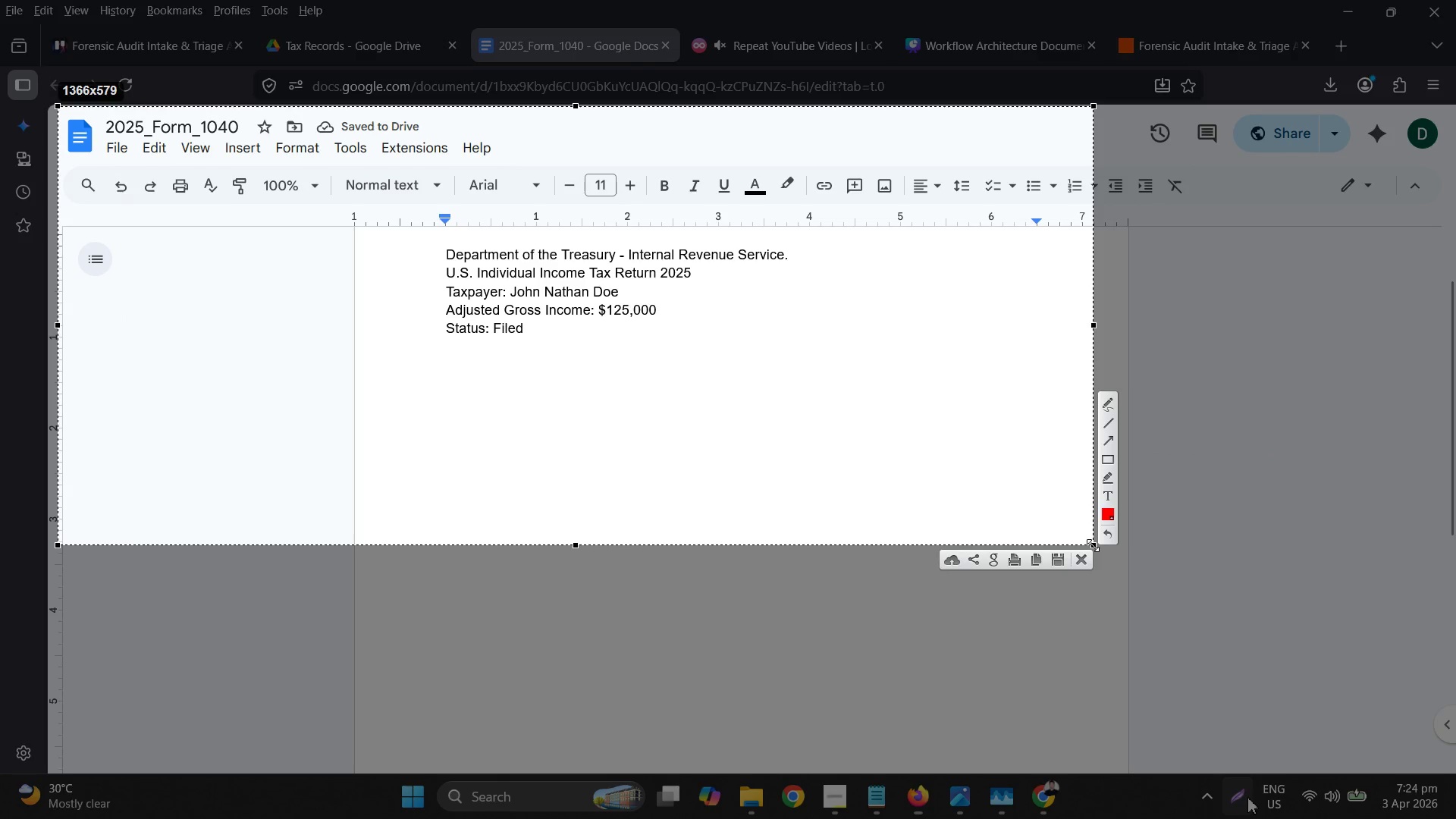 
left_click_drag(start_coordinate=[1093, 545], to_coordinate=[897, 345])
 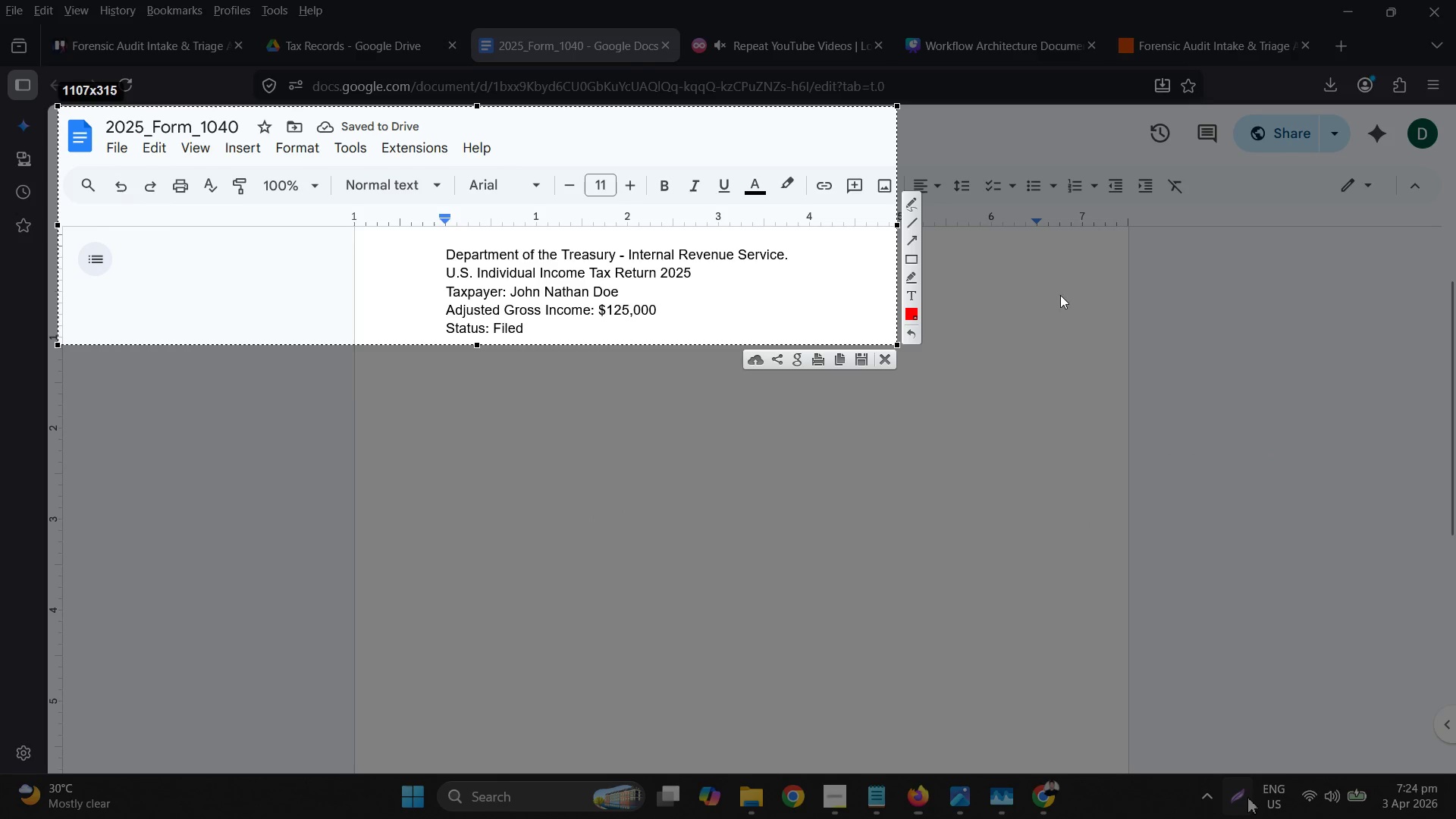 
key(Control+C)
 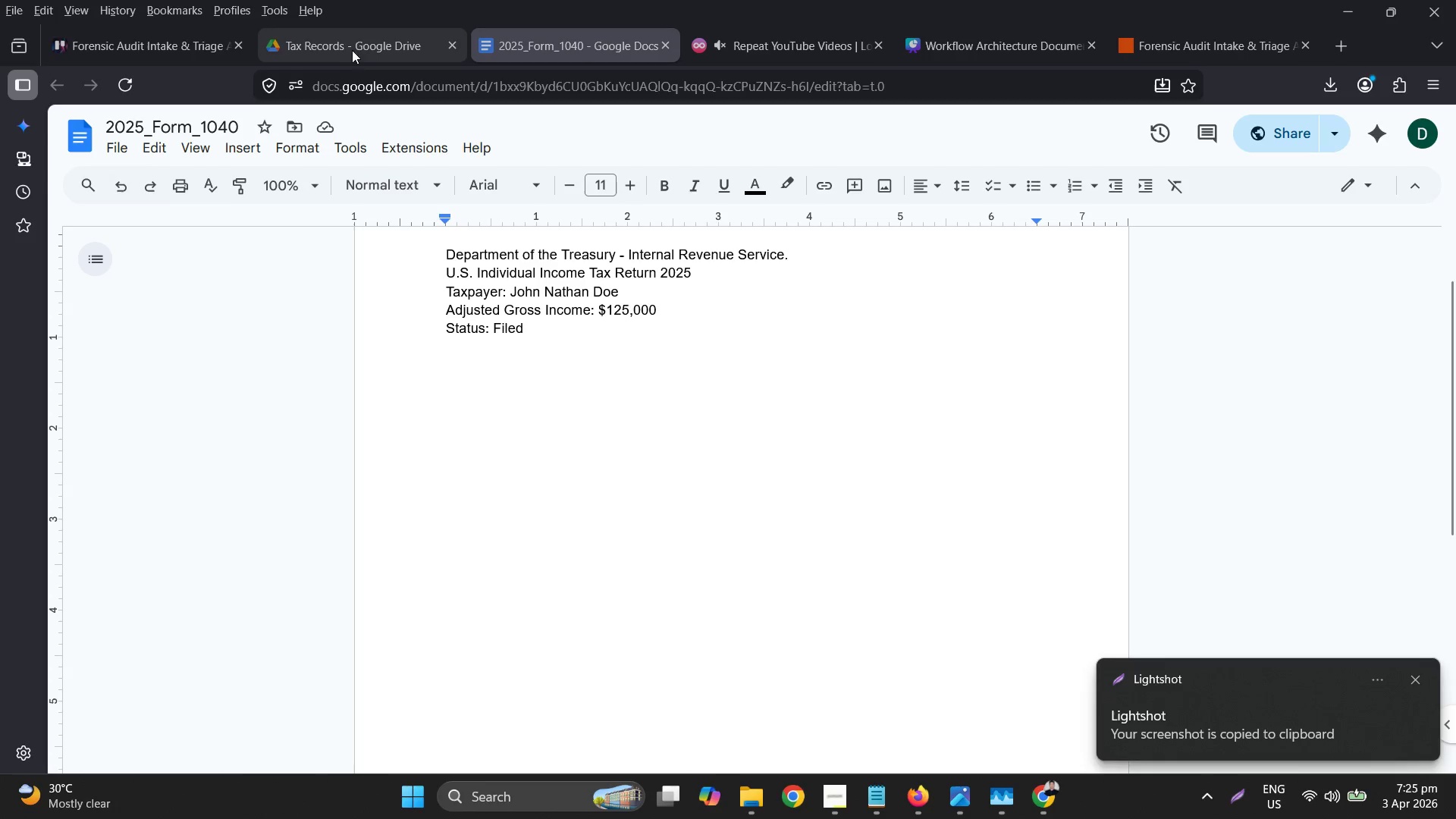 
left_click([138, 30])
 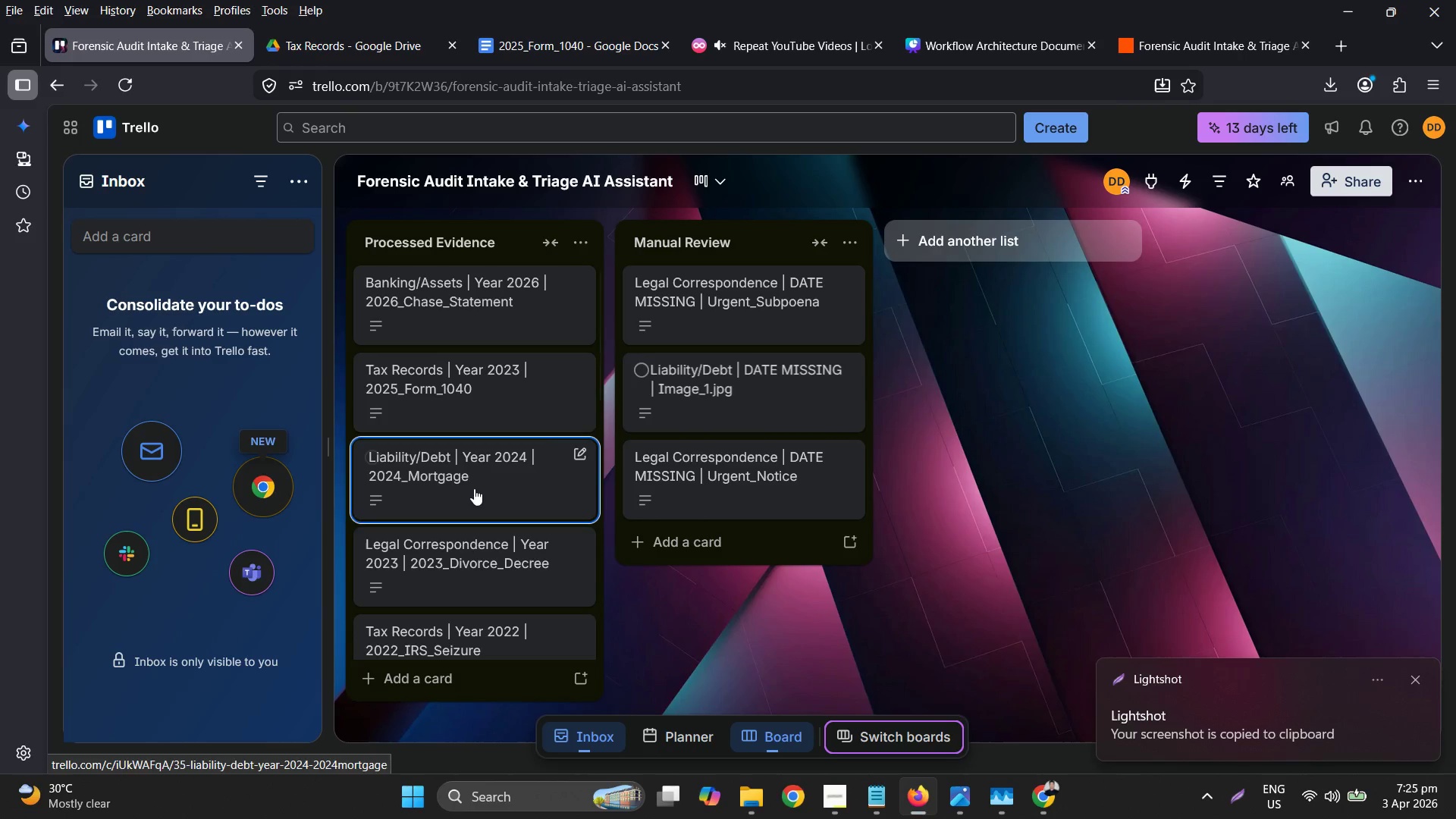 
right_click([506, 400])
 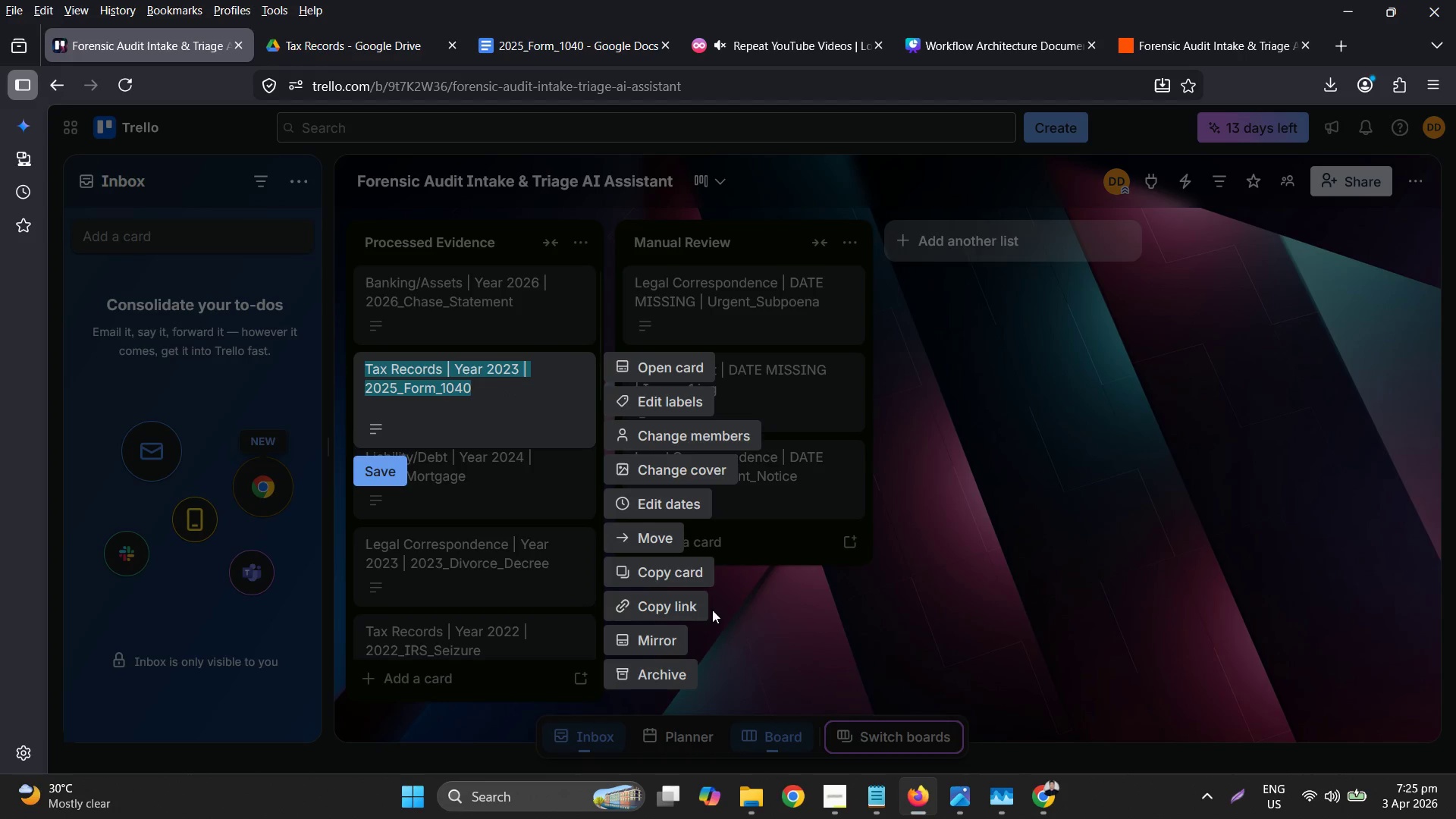 
left_click([676, 666])
 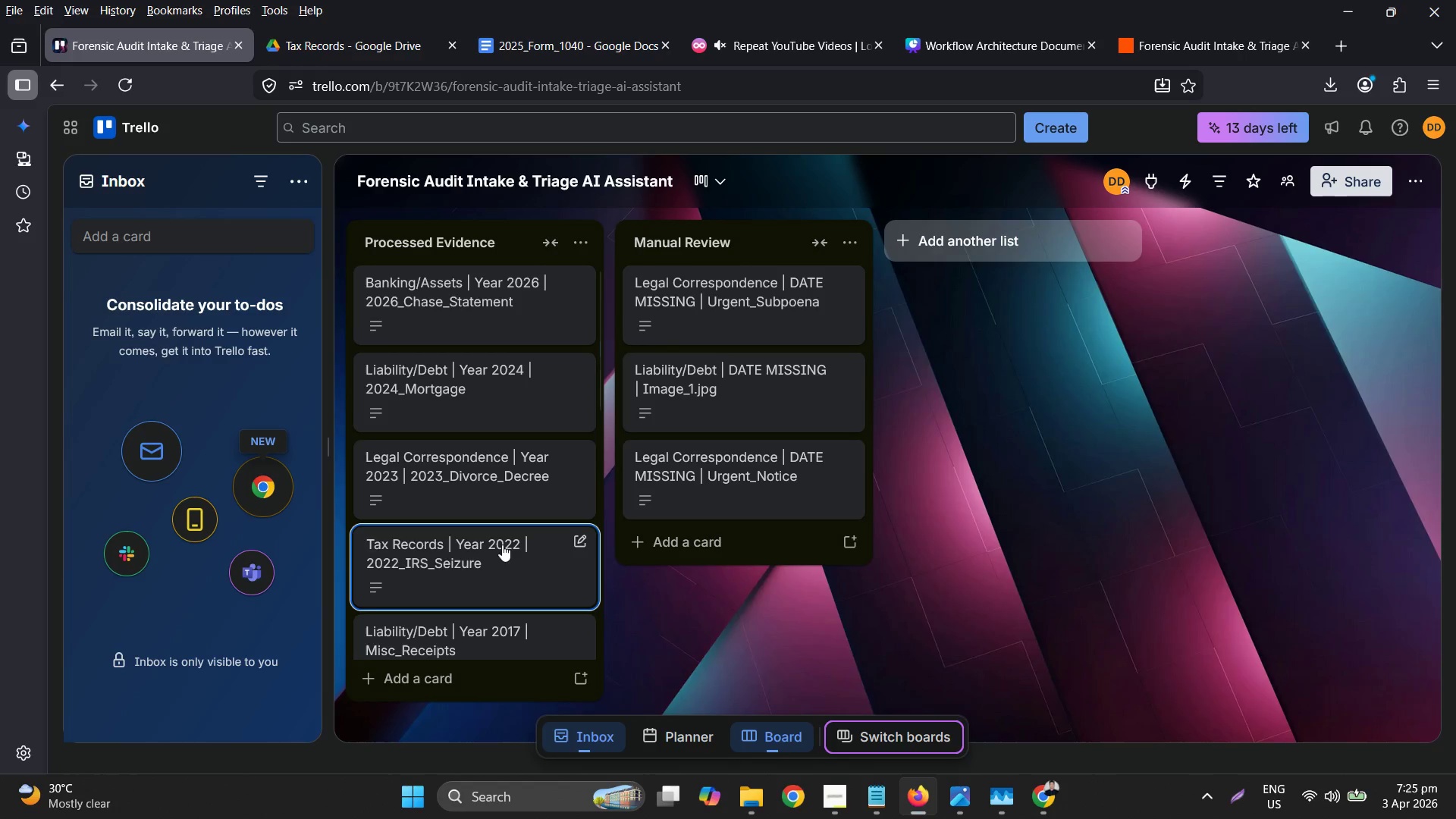 
left_click_drag(start_coordinate=[516, 601], to_coordinate=[524, 379])
 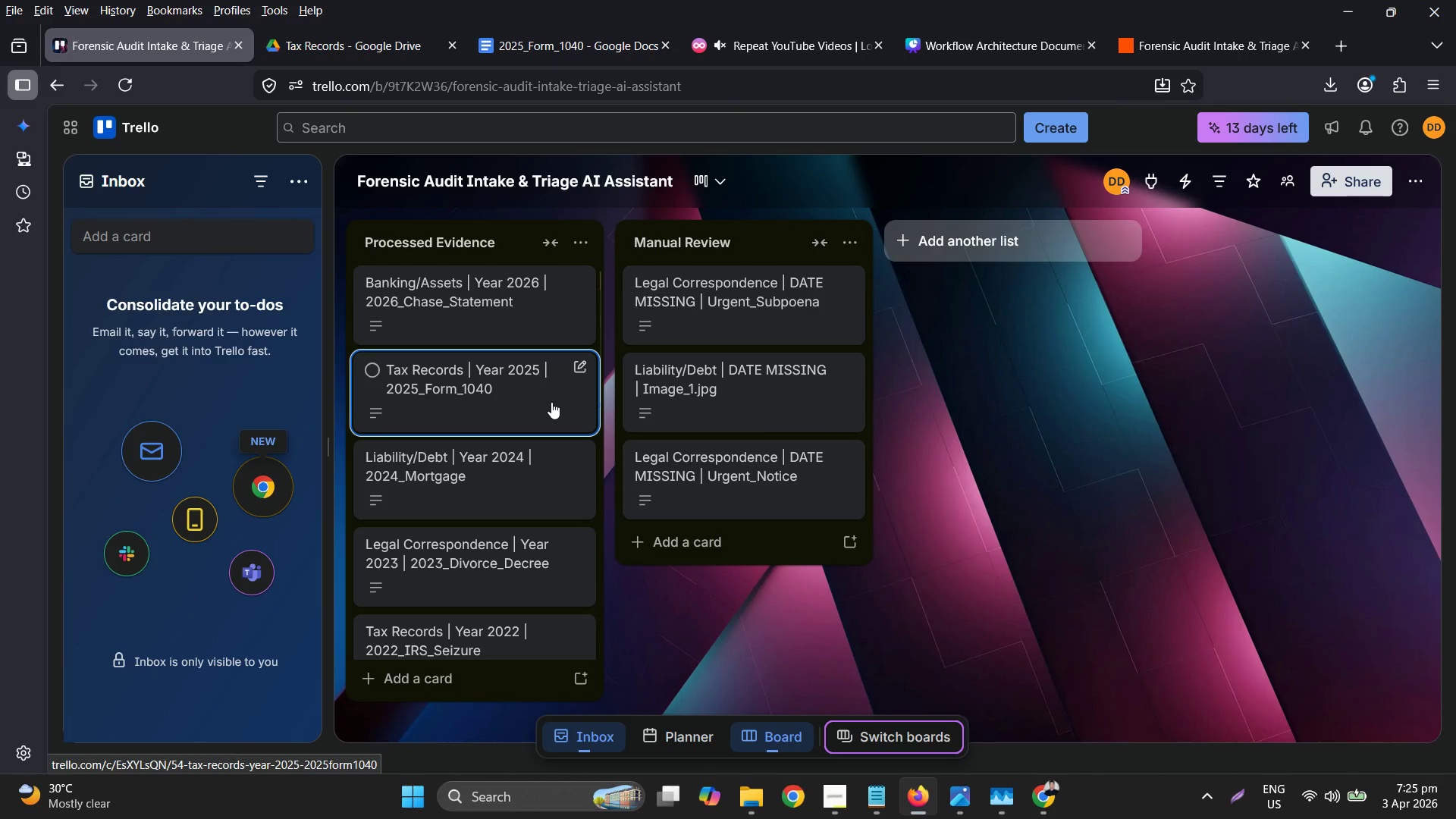 
scroll: coordinate [507, 579], scroll_direction: down, amount: 13.0
 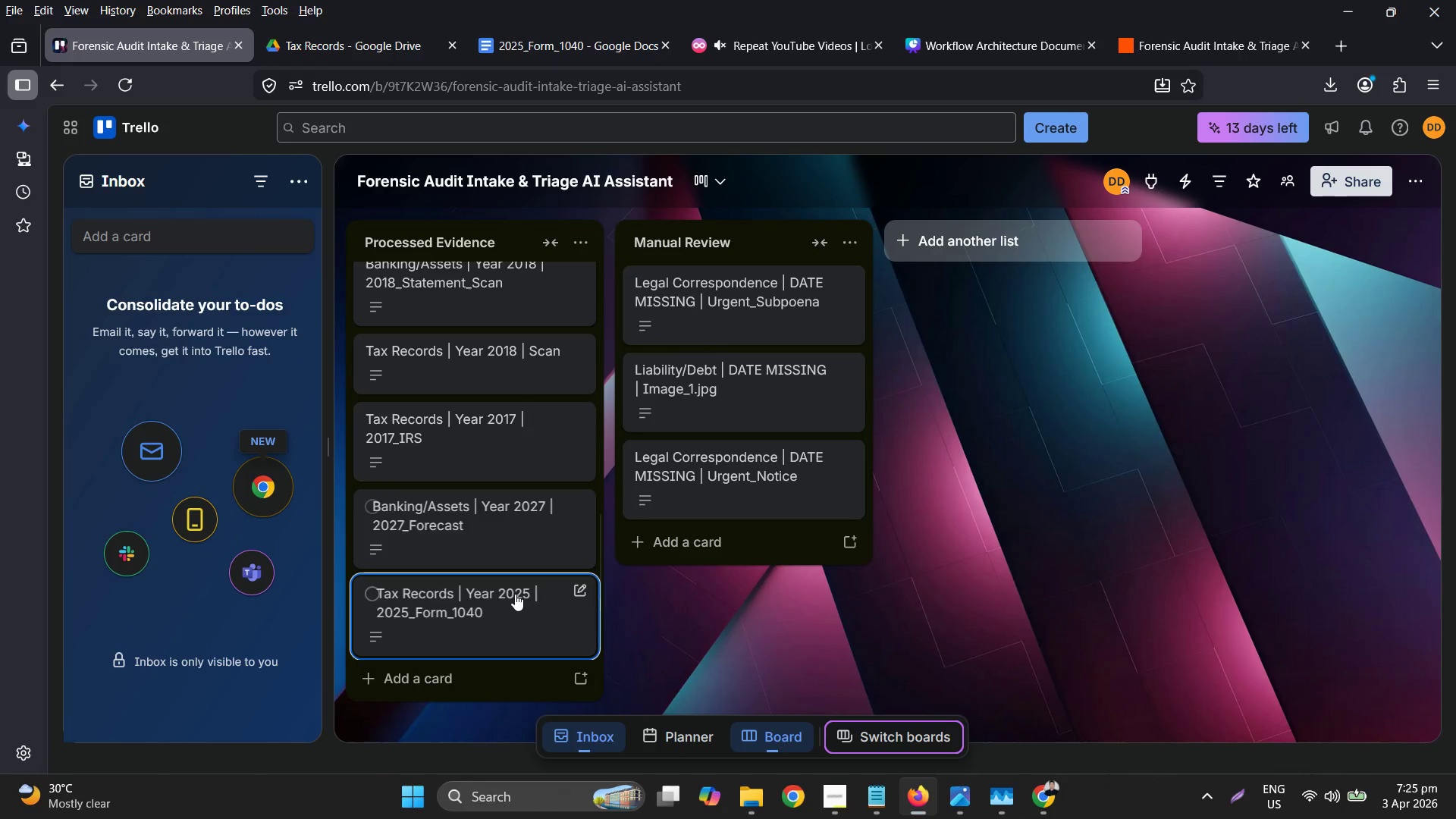 
left_click([557, 402])
 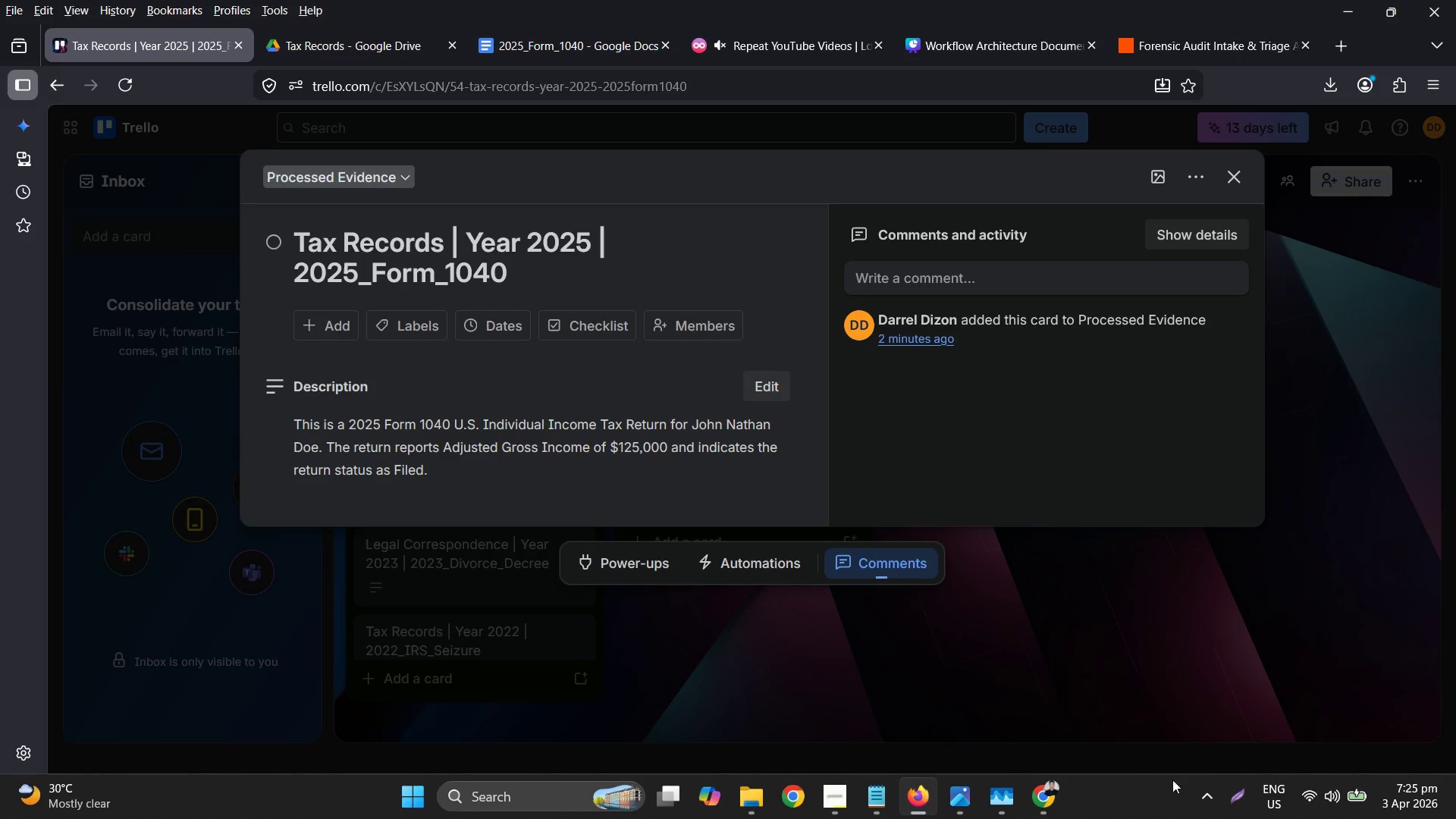 
left_click([1232, 795])
 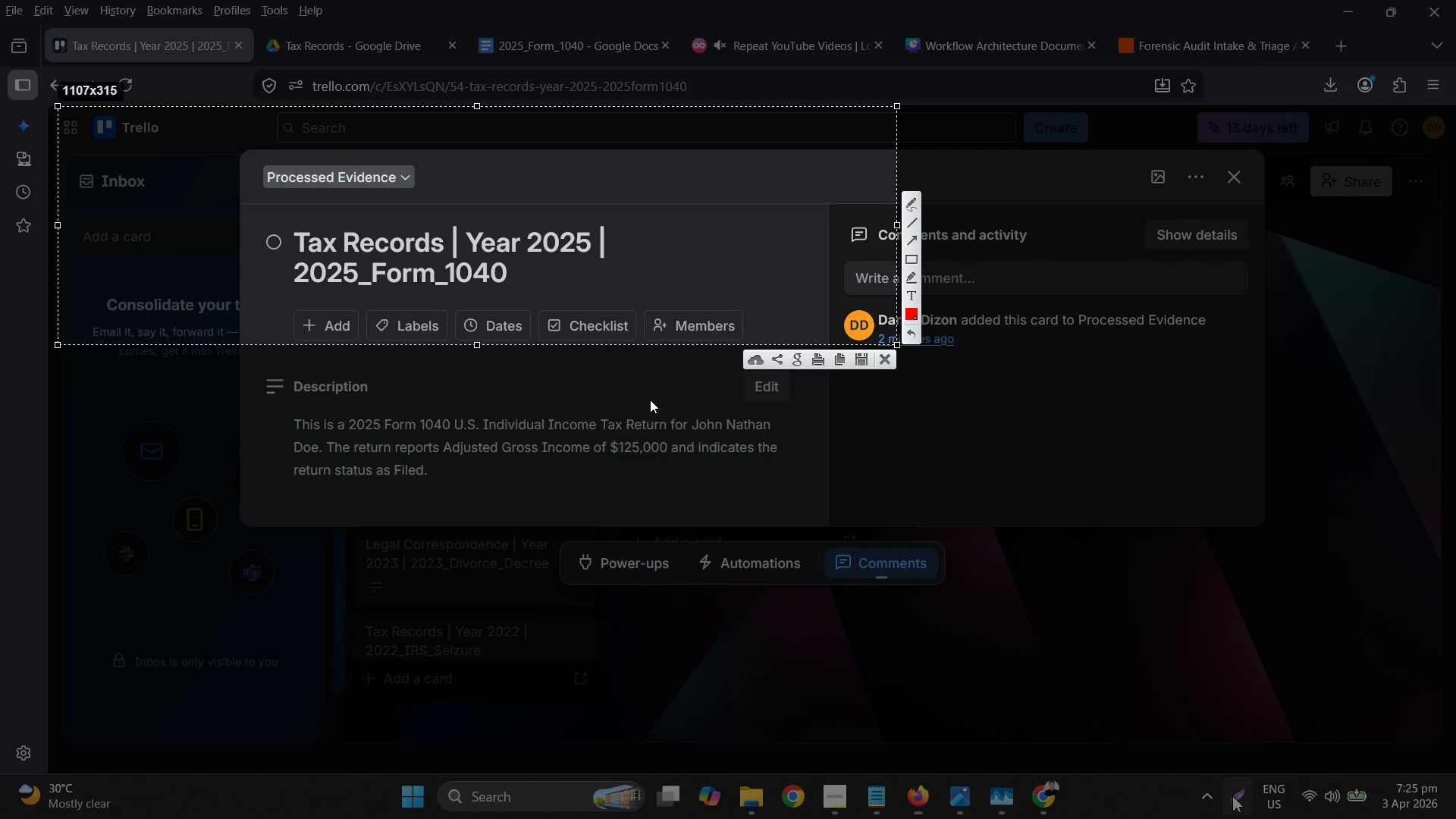 
left_click_drag(start_coordinate=[475, 249], to_coordinate=[642, 281])
 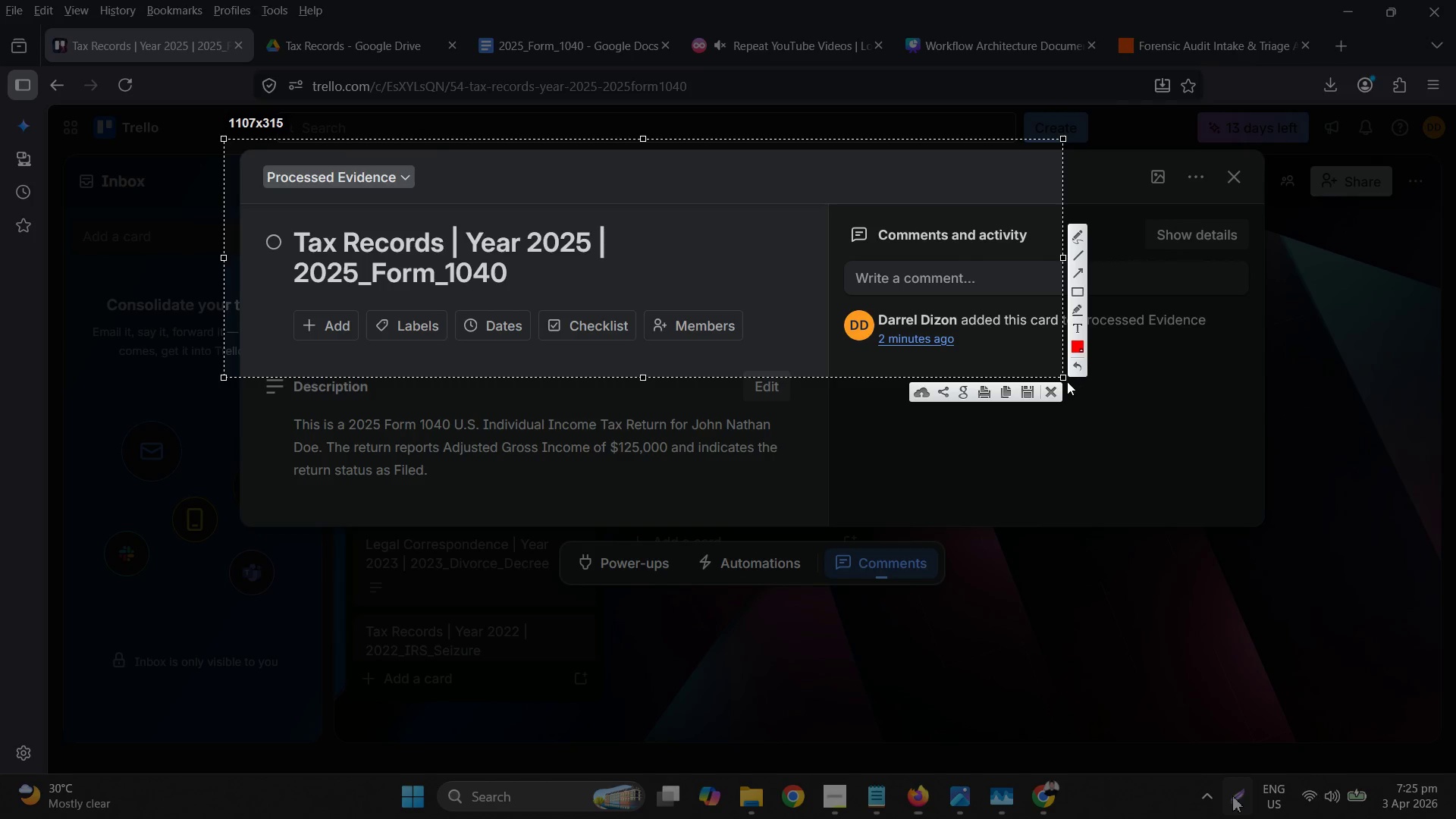 
left_click_drag(start_coordinate=[1063, 379], to_coordinate=[1280, 590])
 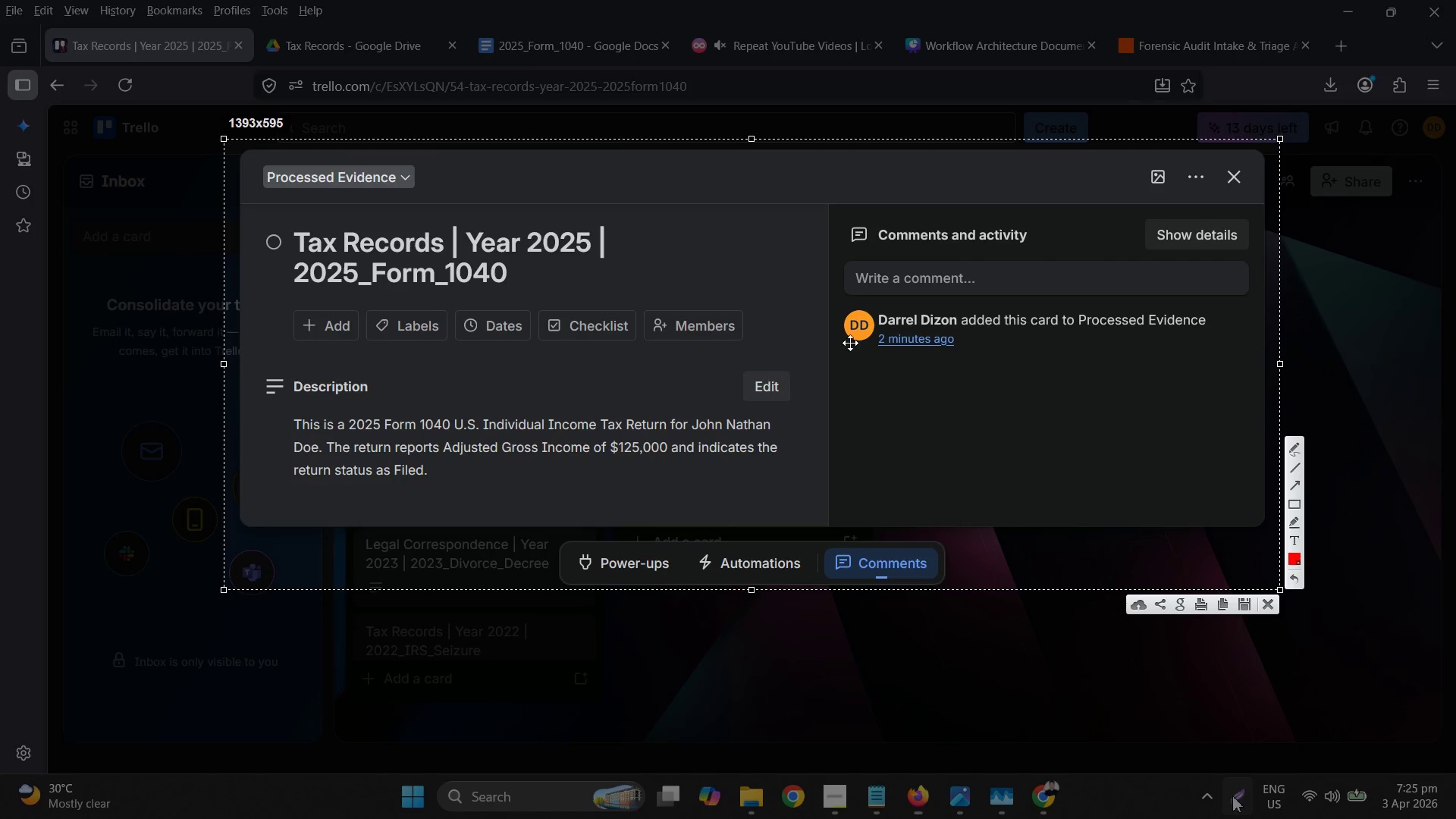 
hold_key(key=ControlLeft, duration=0.75)
 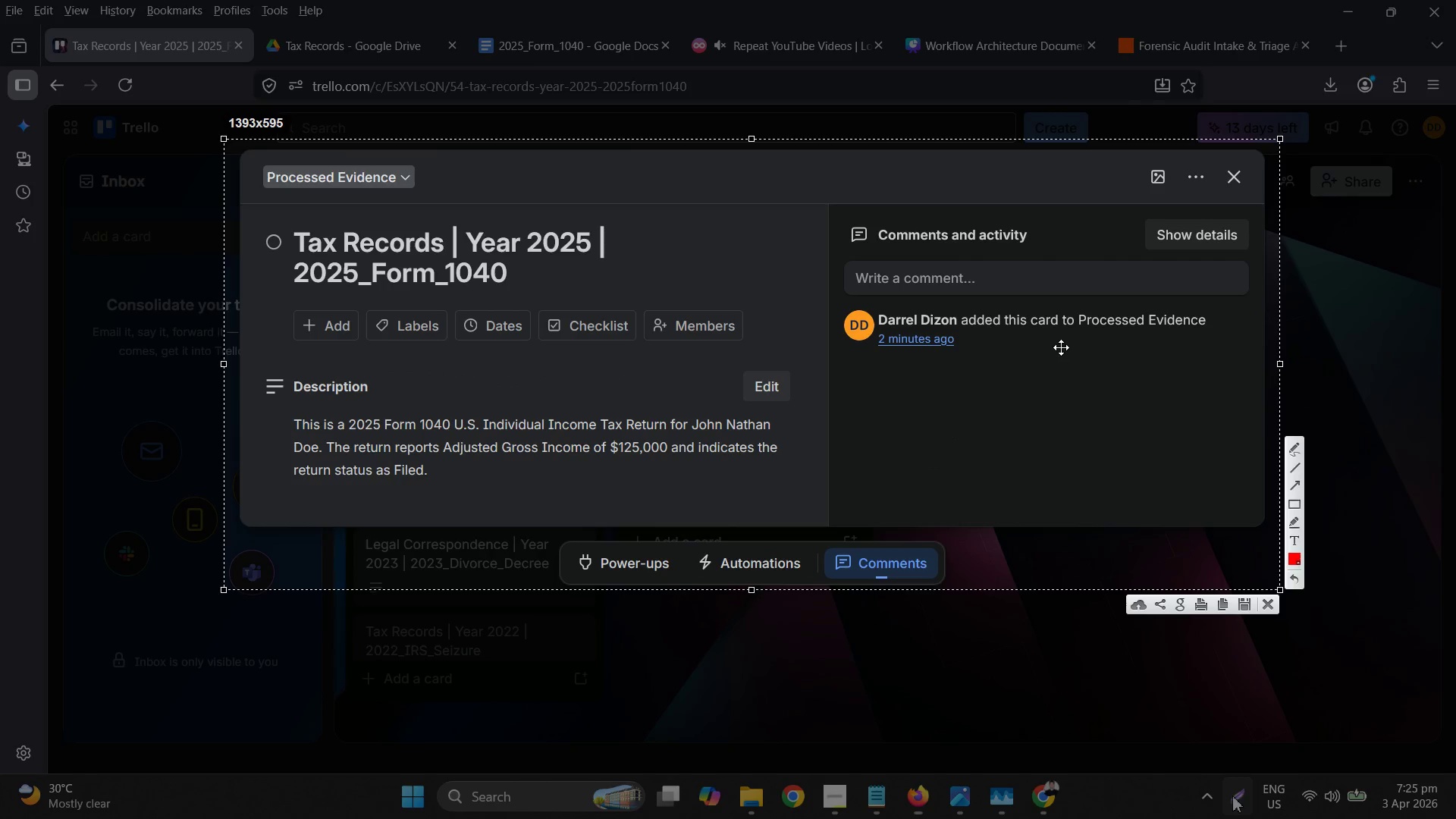 
hold_key(key=ControlLeft, duration=0.47)
 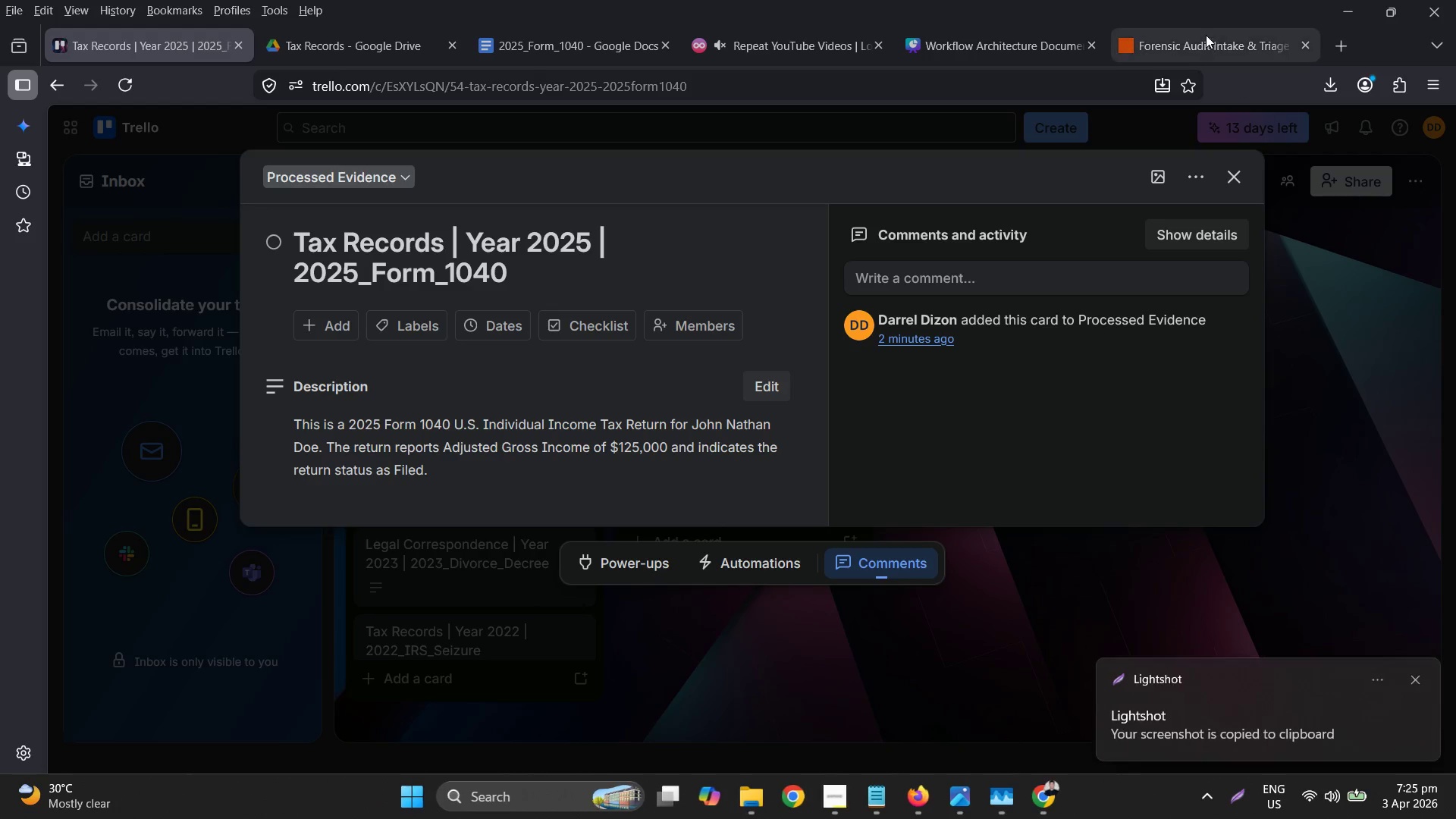 
key(C)
 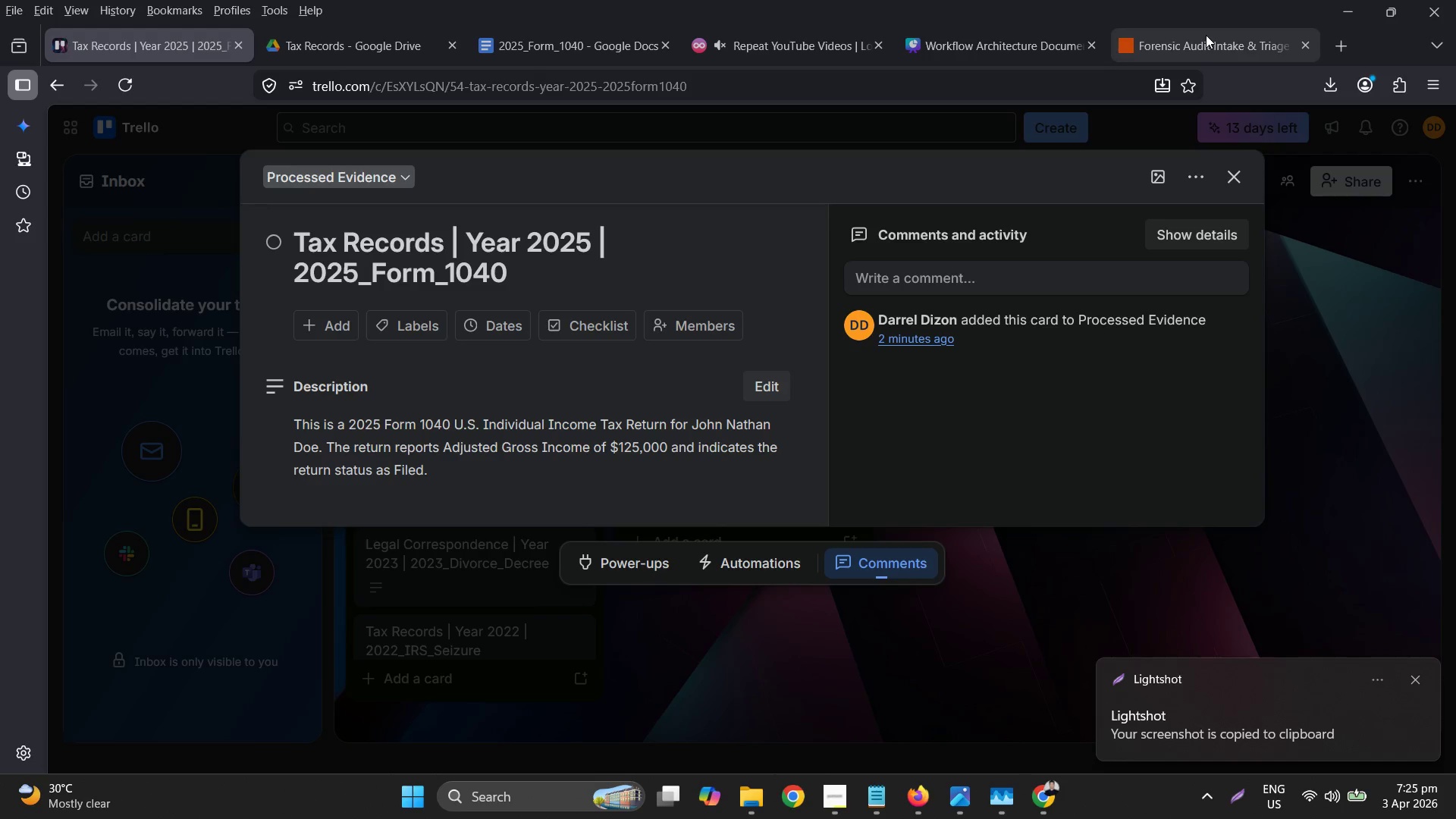 
left_click([1206, 35])
 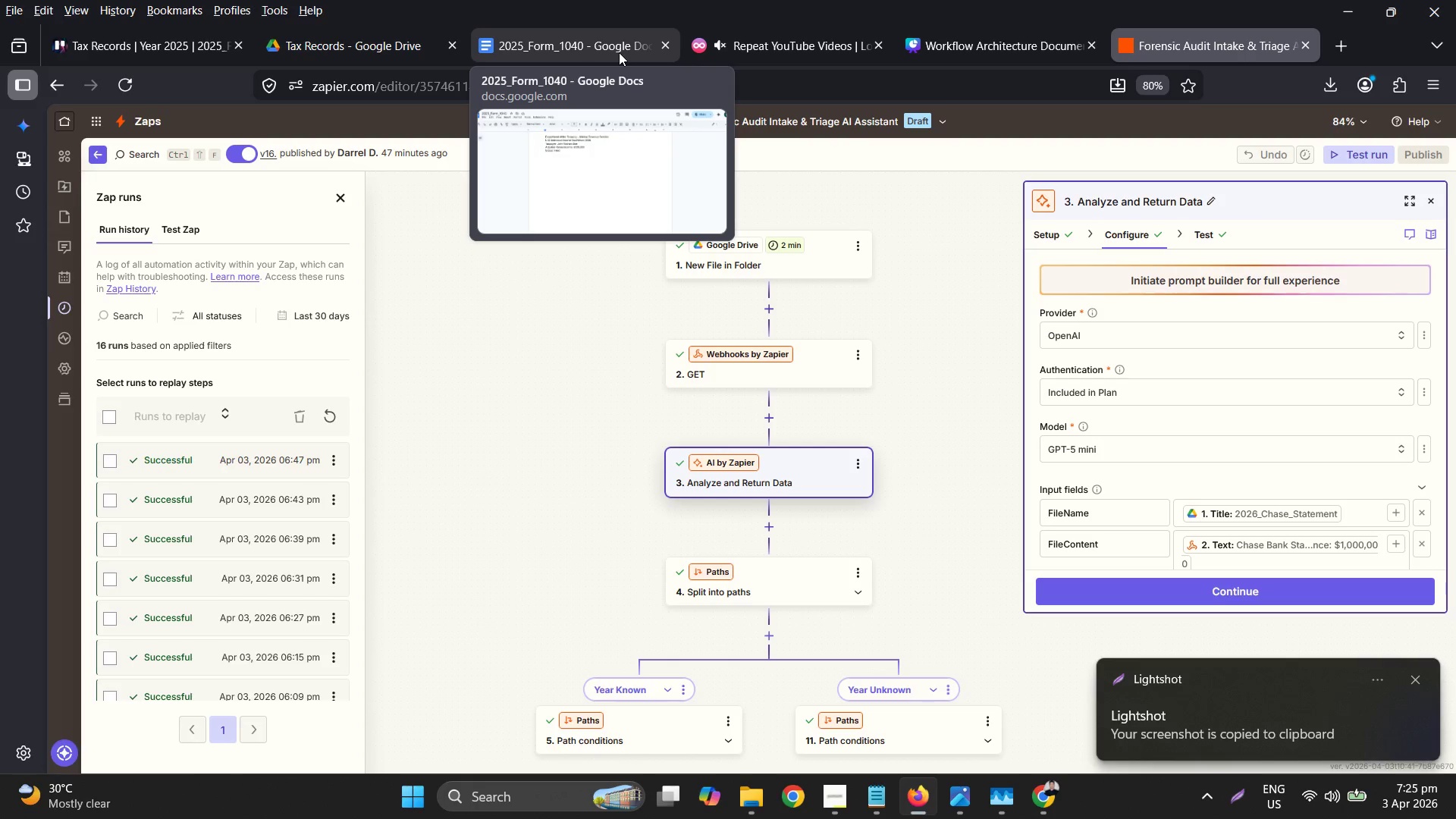 
left_click([943, 32])
 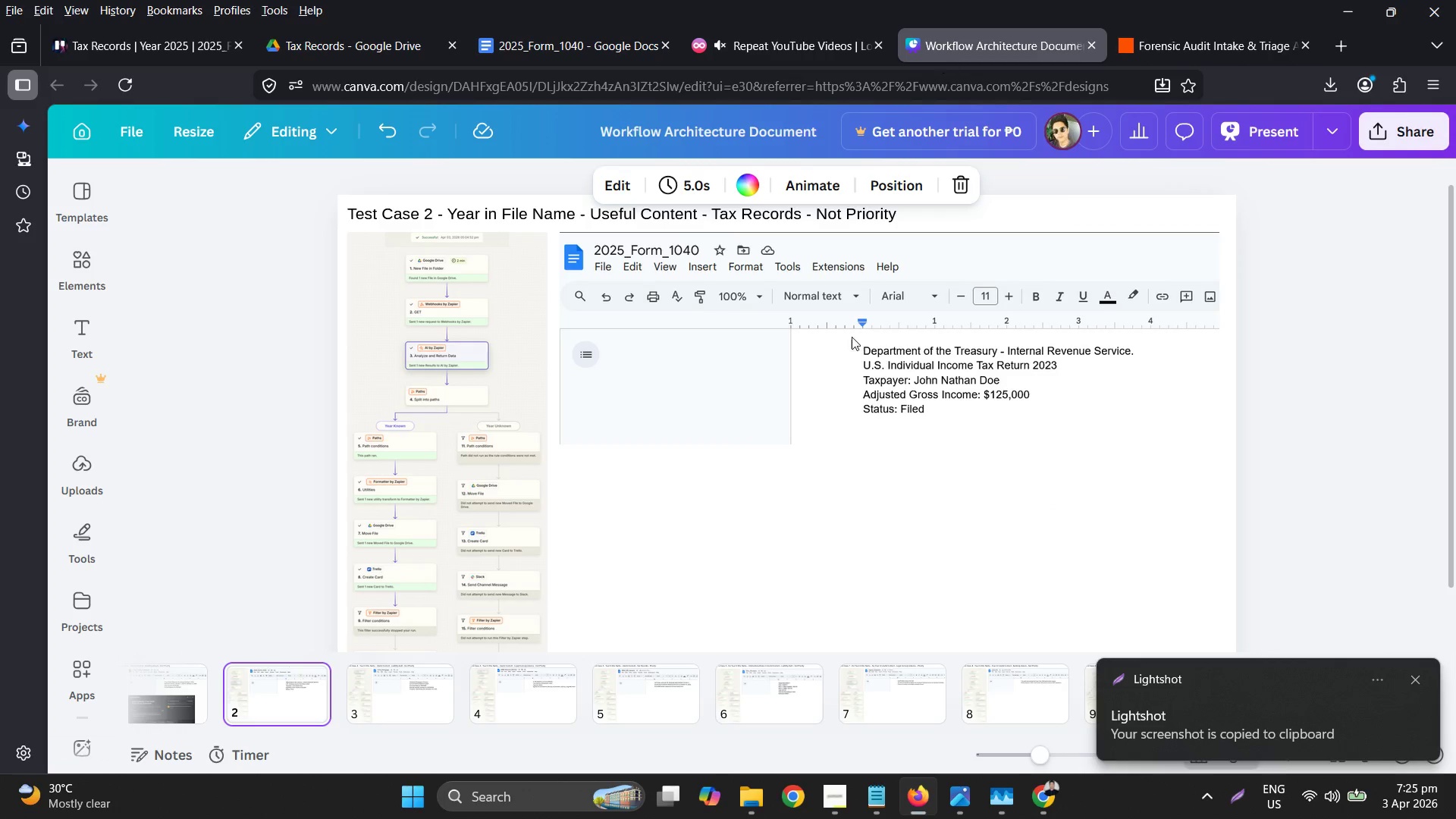 
hold_key(key=ControlLeft, duration=0.42)
 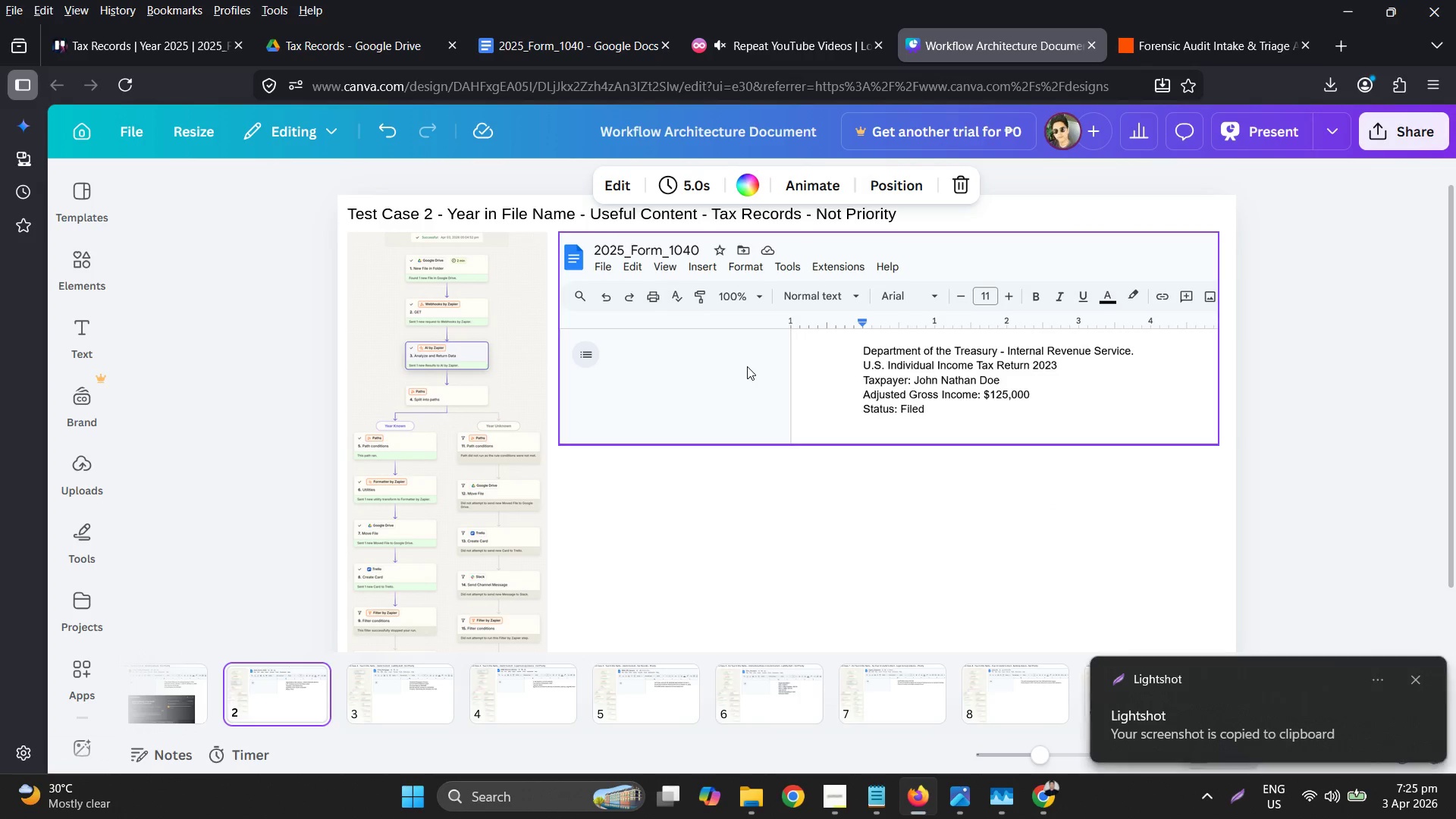 
left_click([776, 501])
 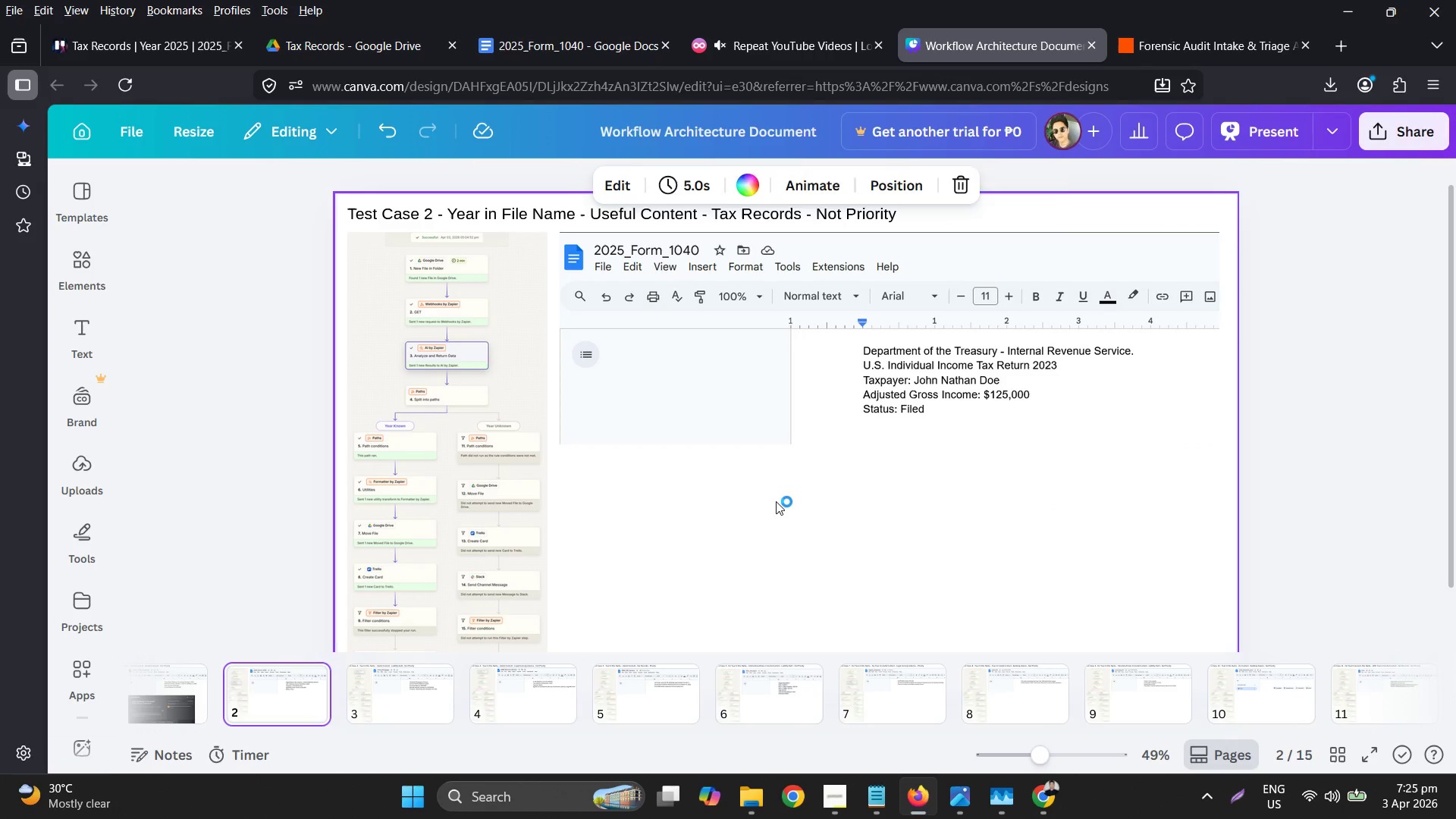 
key(Control+V)
 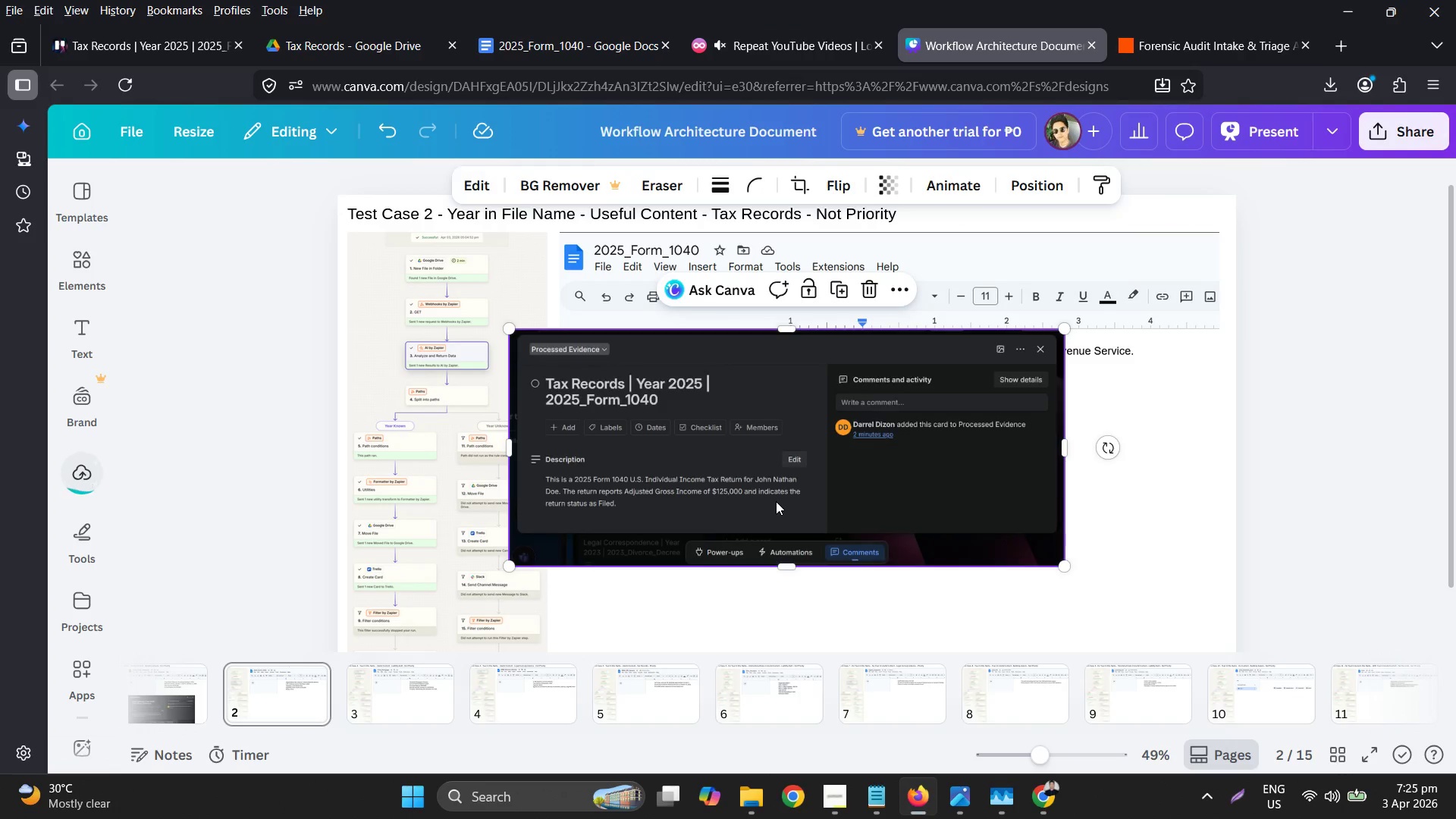 
left_click_drag(start_coordinate=[741, 419], to_coordinate=[799, 528])
 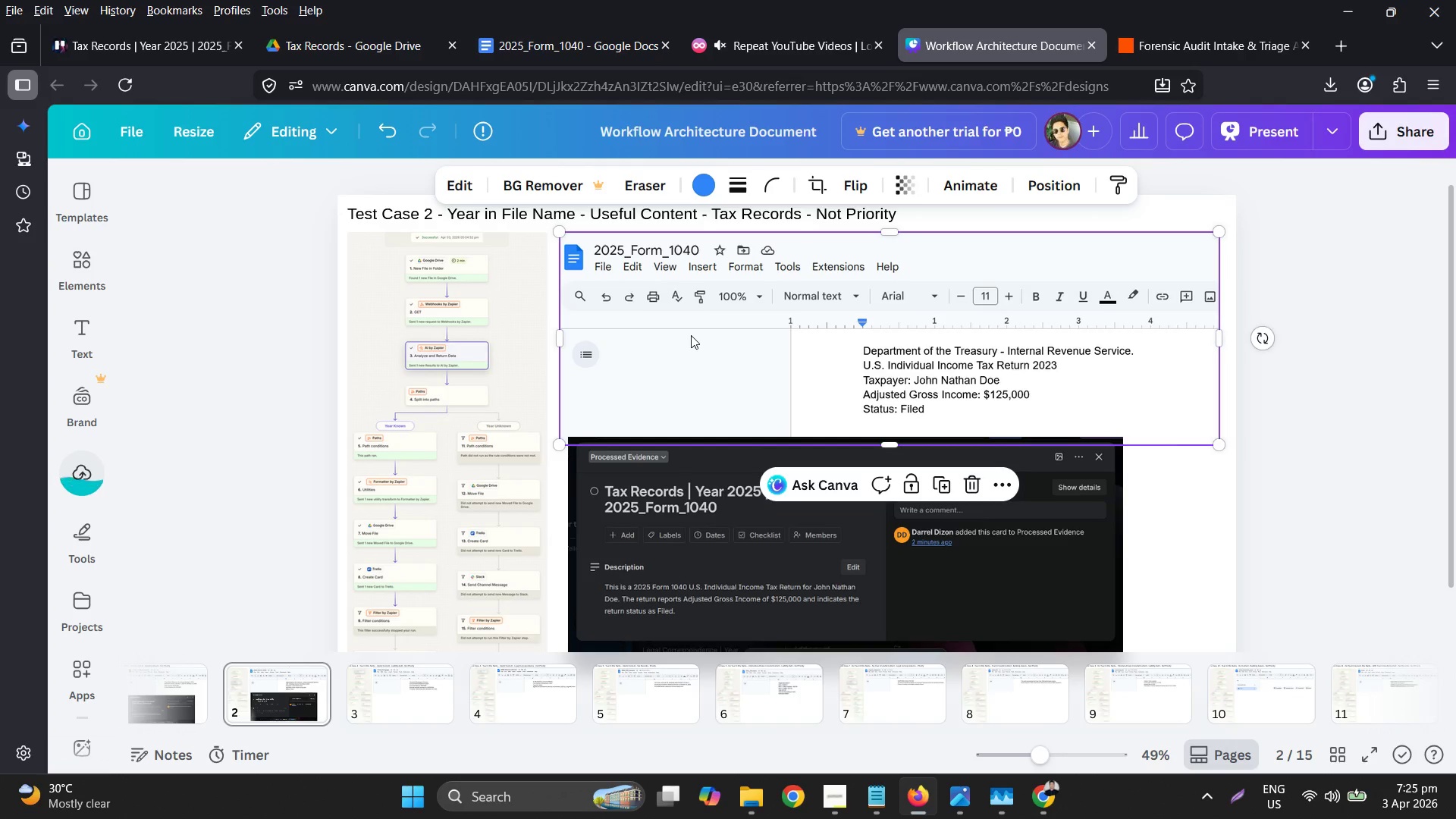 
key(Delete)
 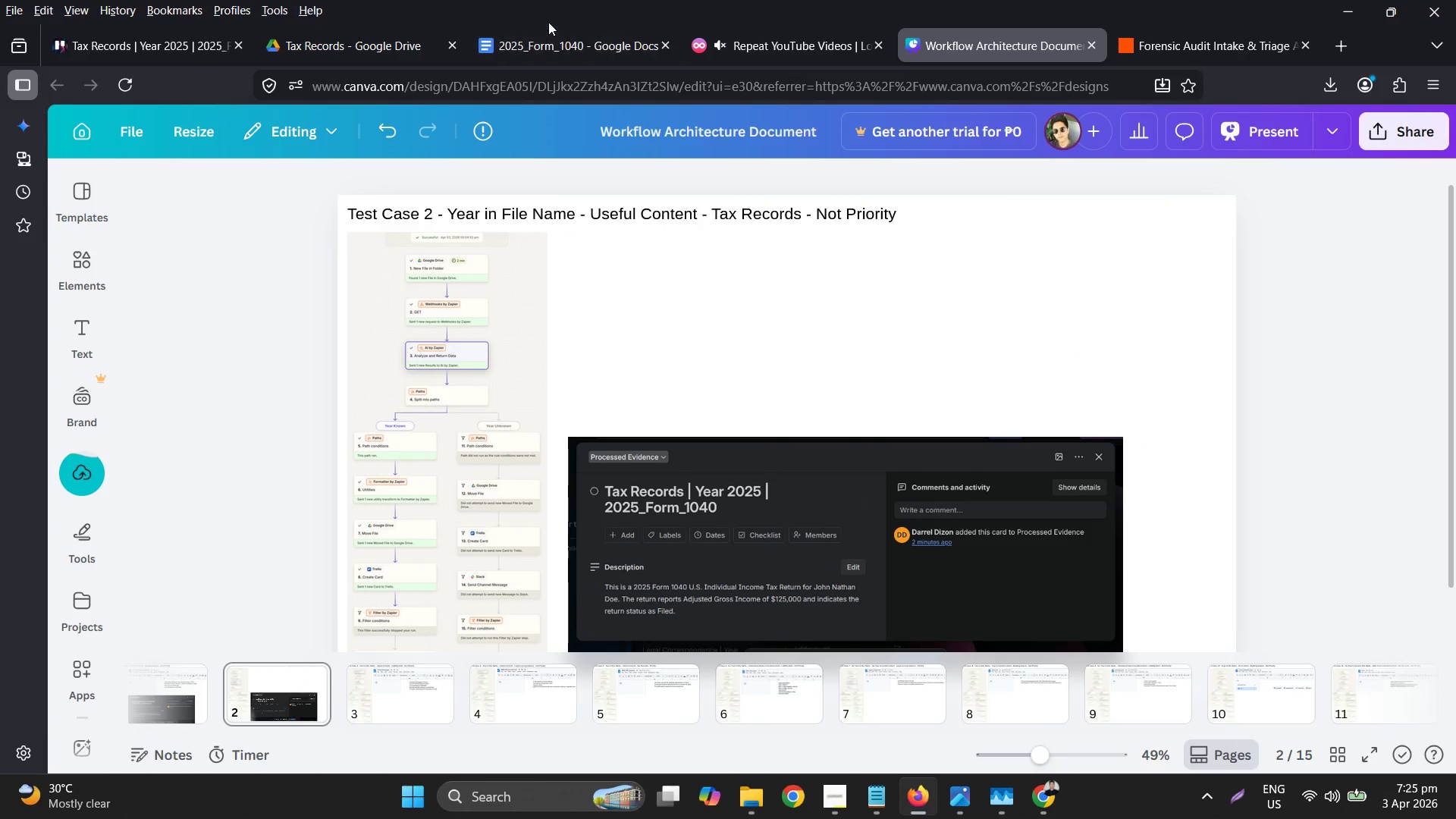 
double_click([549, 25])
 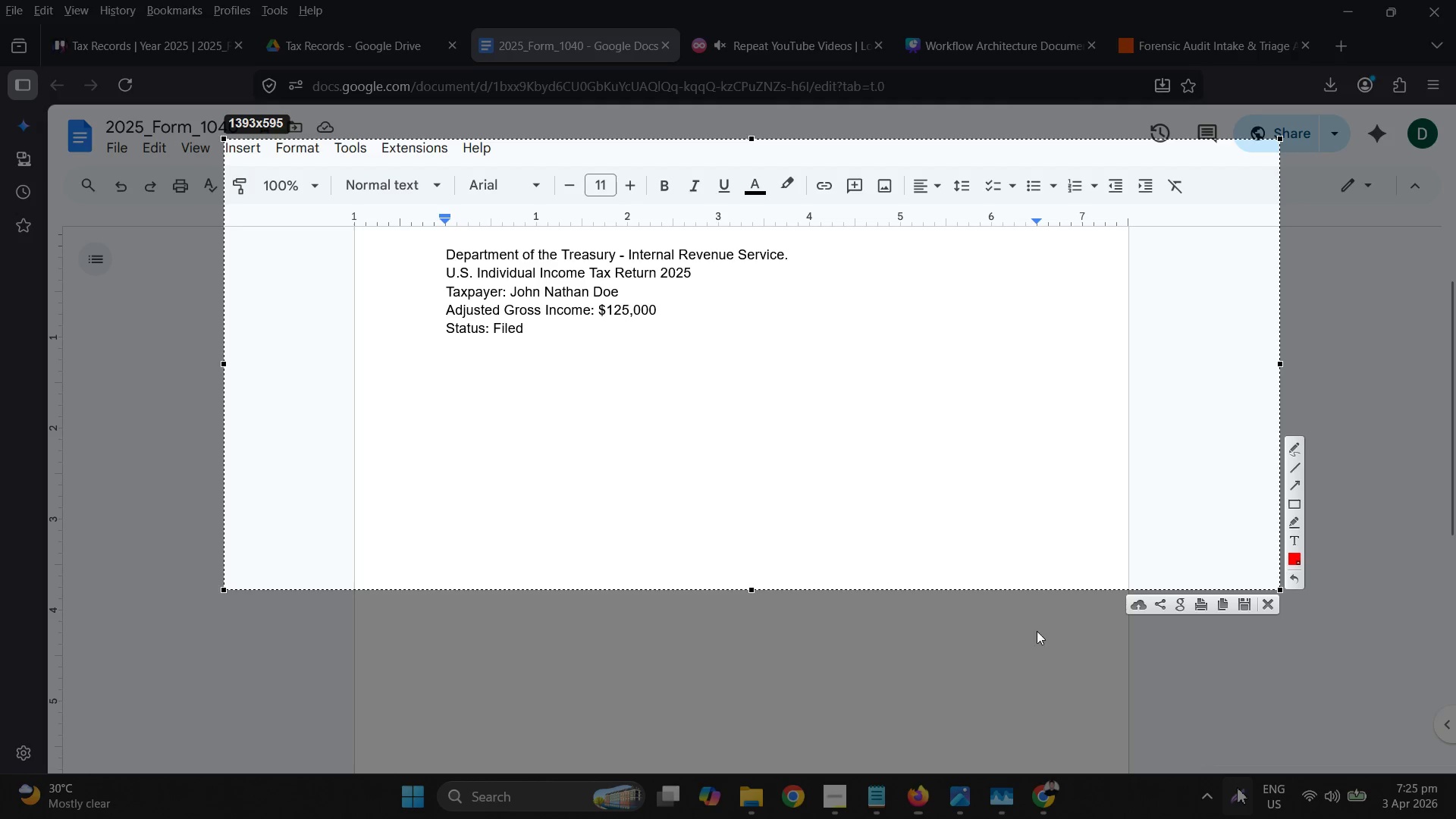 
left_click_drag(start_coordinate=[703, 428], to_coordinate=[539, 399])
 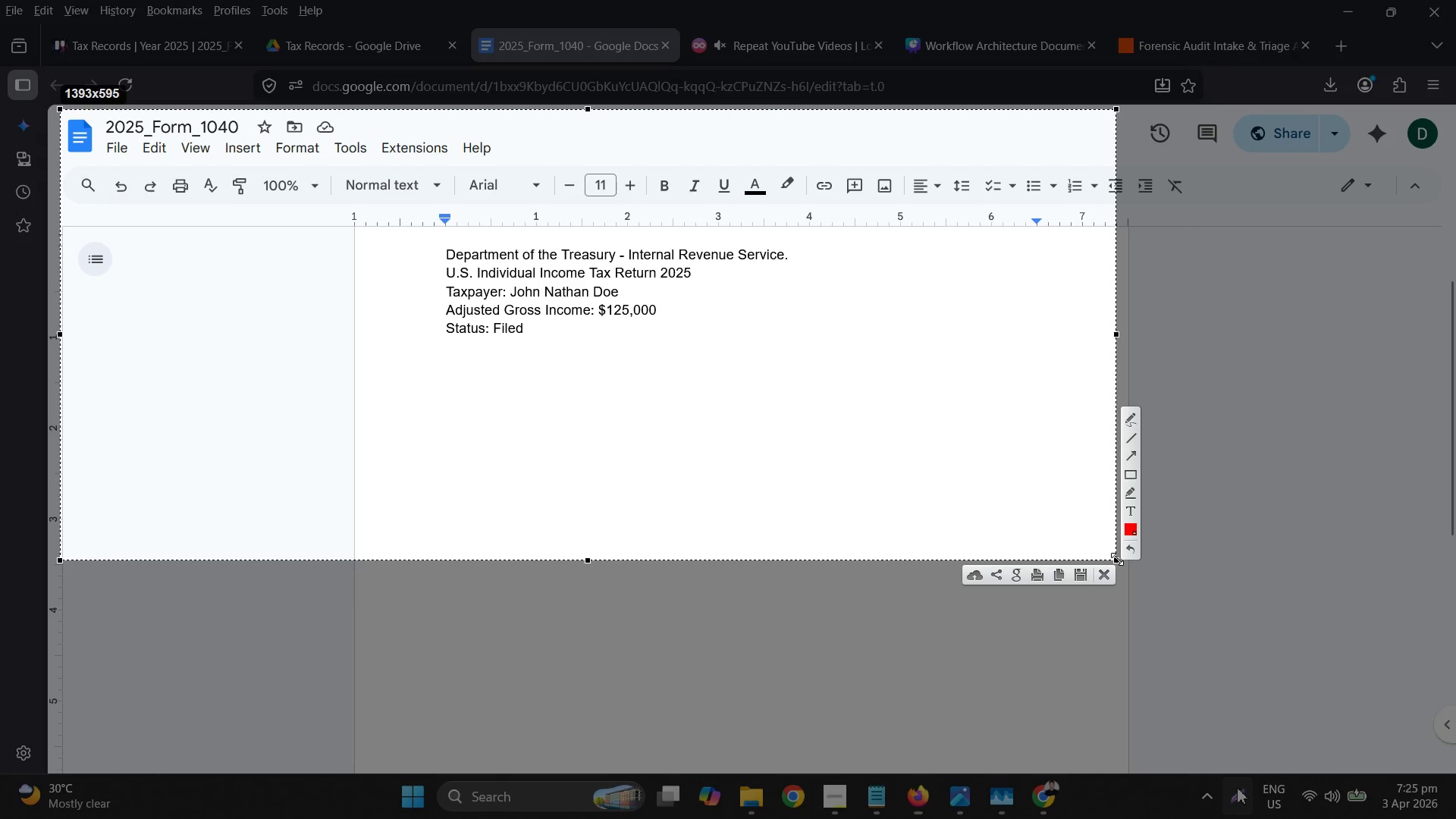 
left_click_drag(start_coordinate=[1117, 558], to_coordinate=[899, 366])
 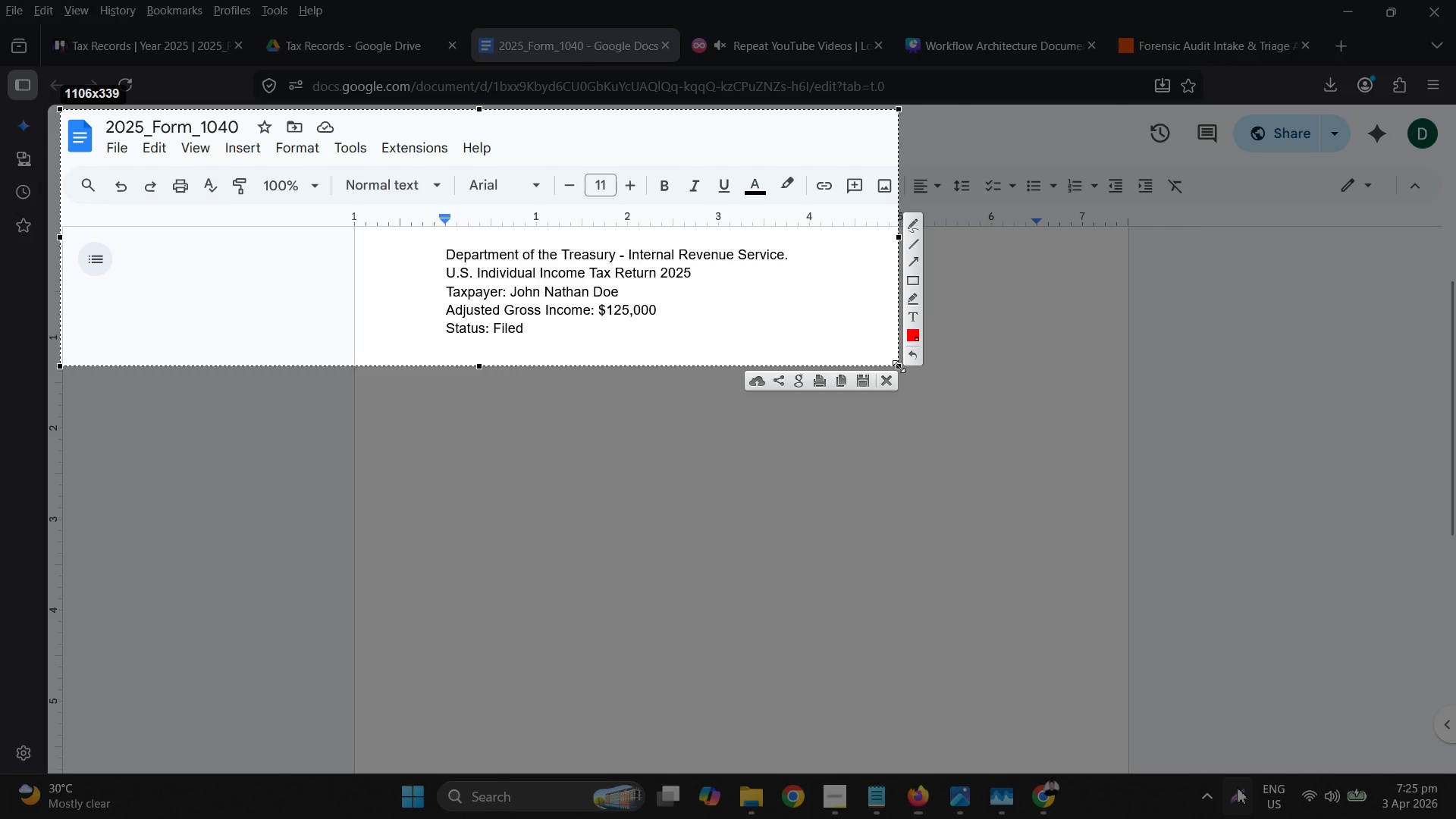 
key(Control+ControlLeft)
 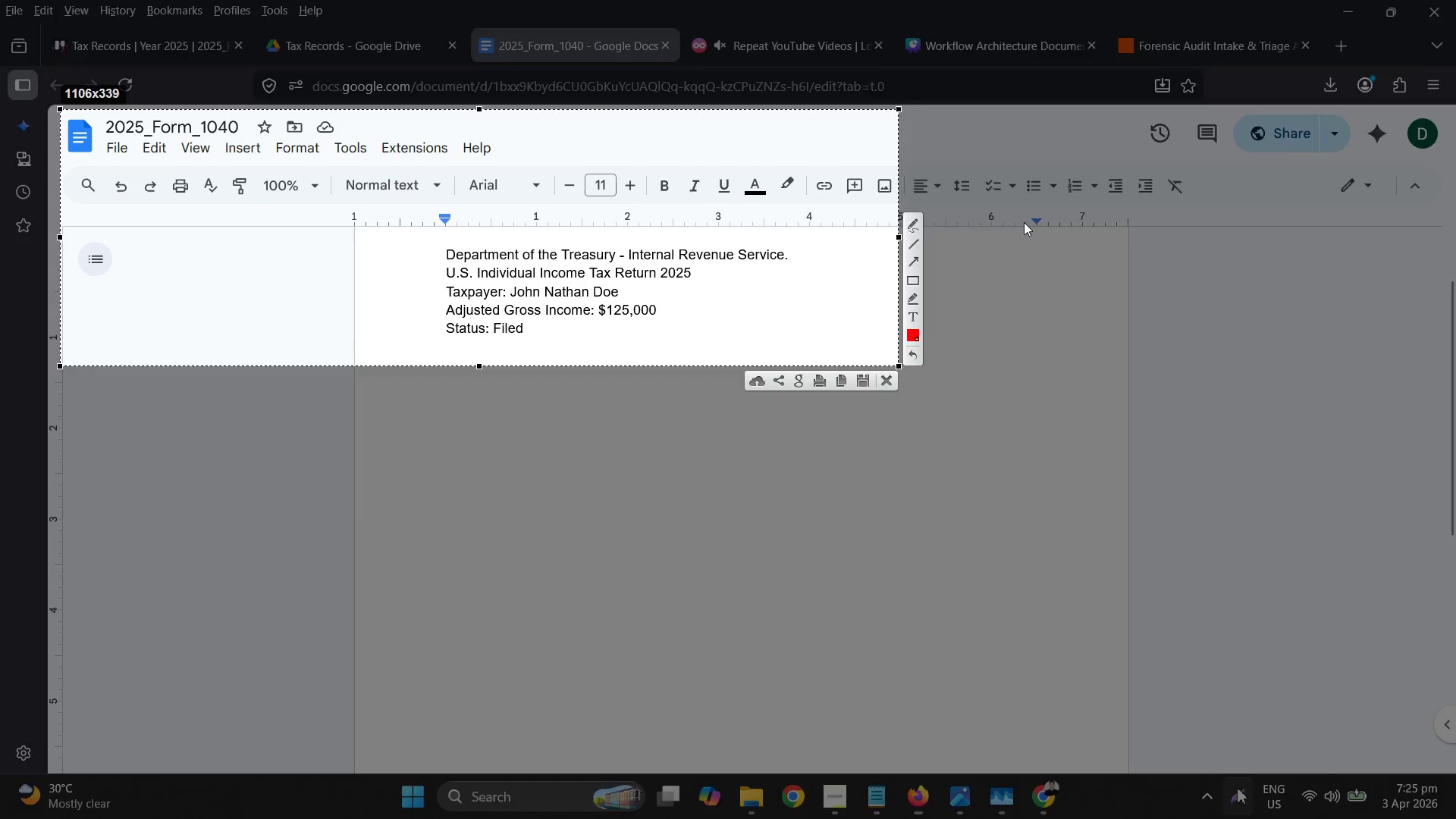 
key(Control+C)
 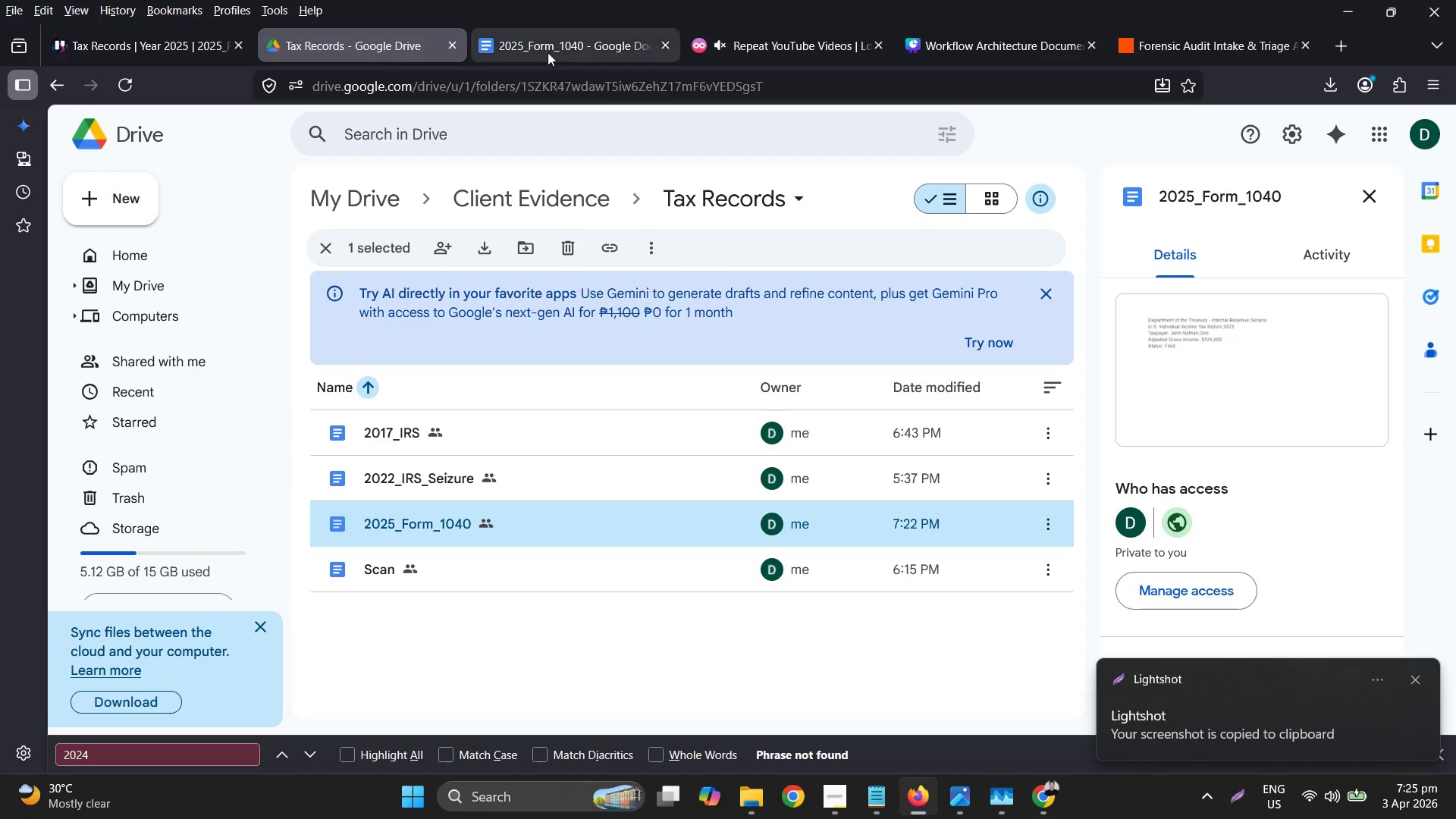 
key(Control+ControlLeft)
 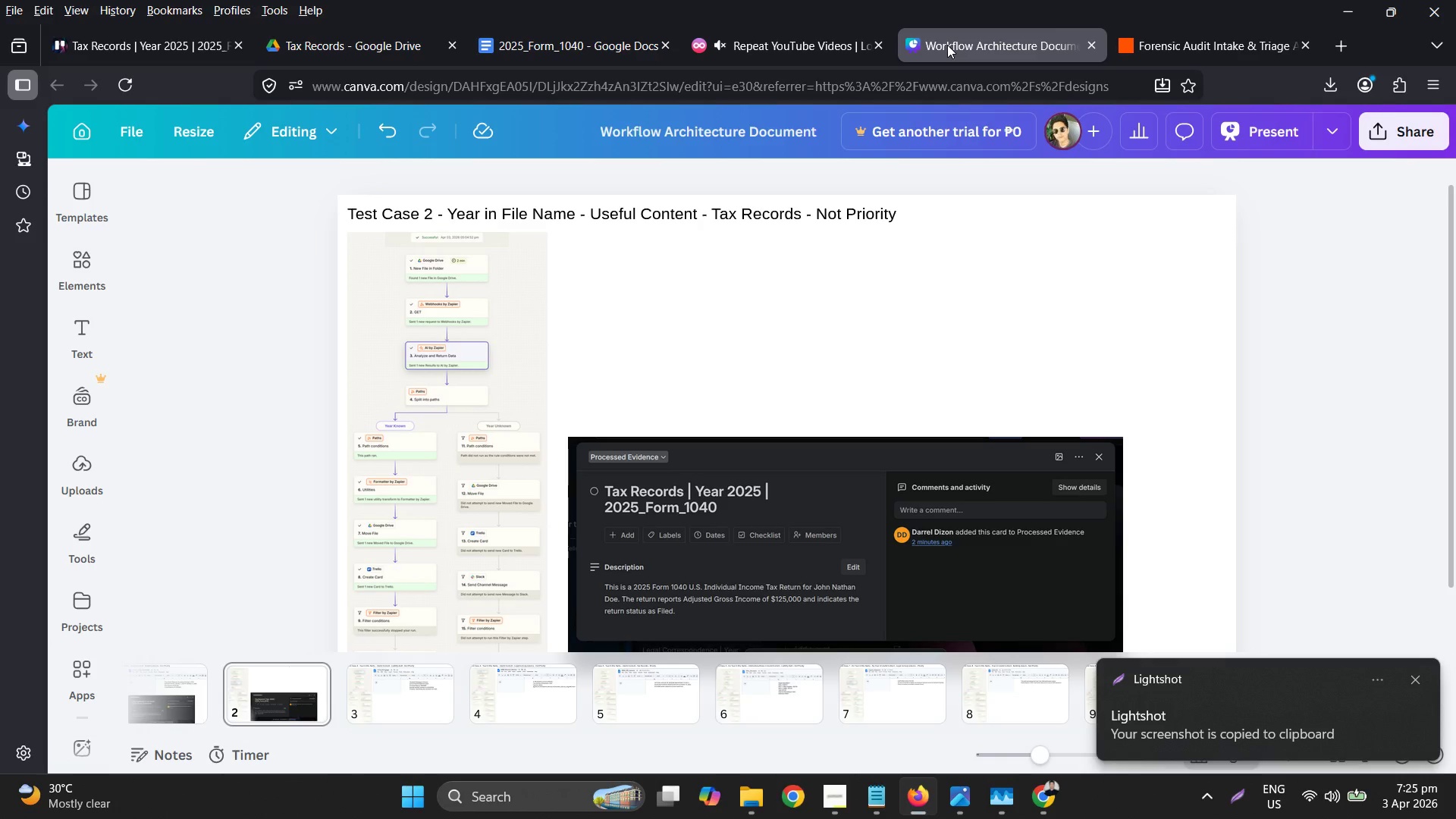 
key(Control+V)
 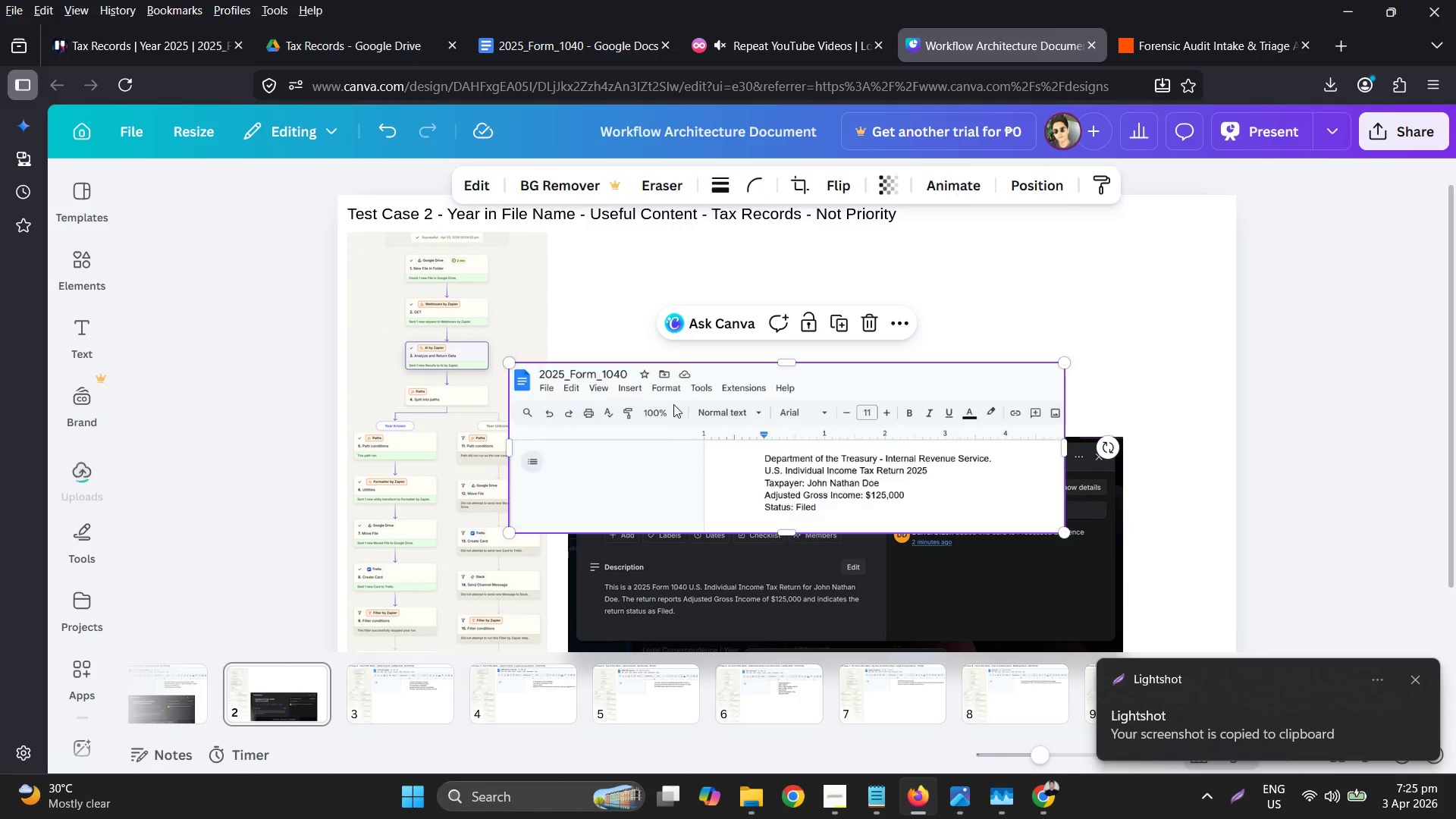 
left_click_drag(start_coordinate=[614, 433], to_coordinate=[664, 300])
 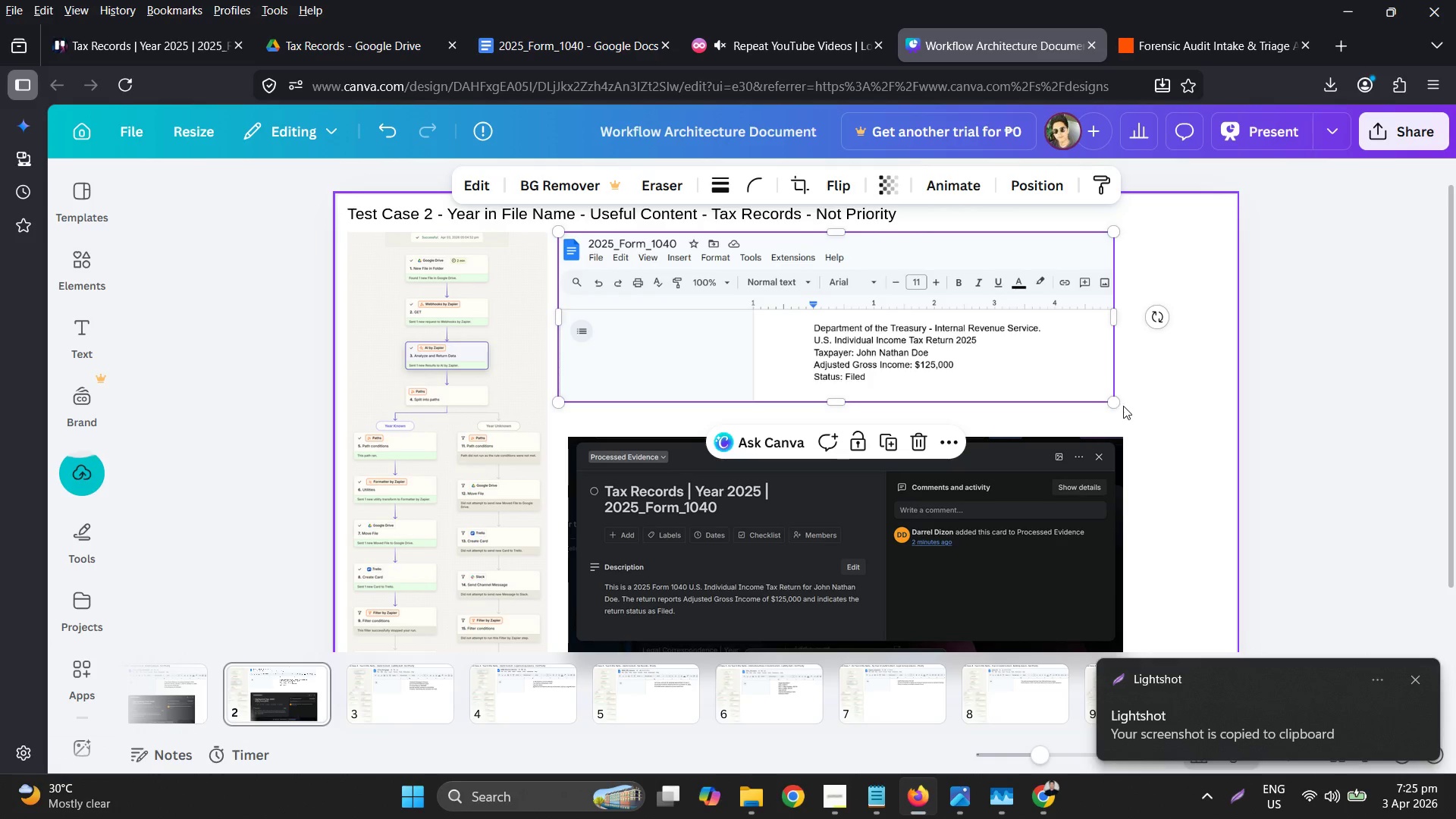 
left_click_drag(start_coordinate=[1106, 403], to_coordinate=[1076, 420])
 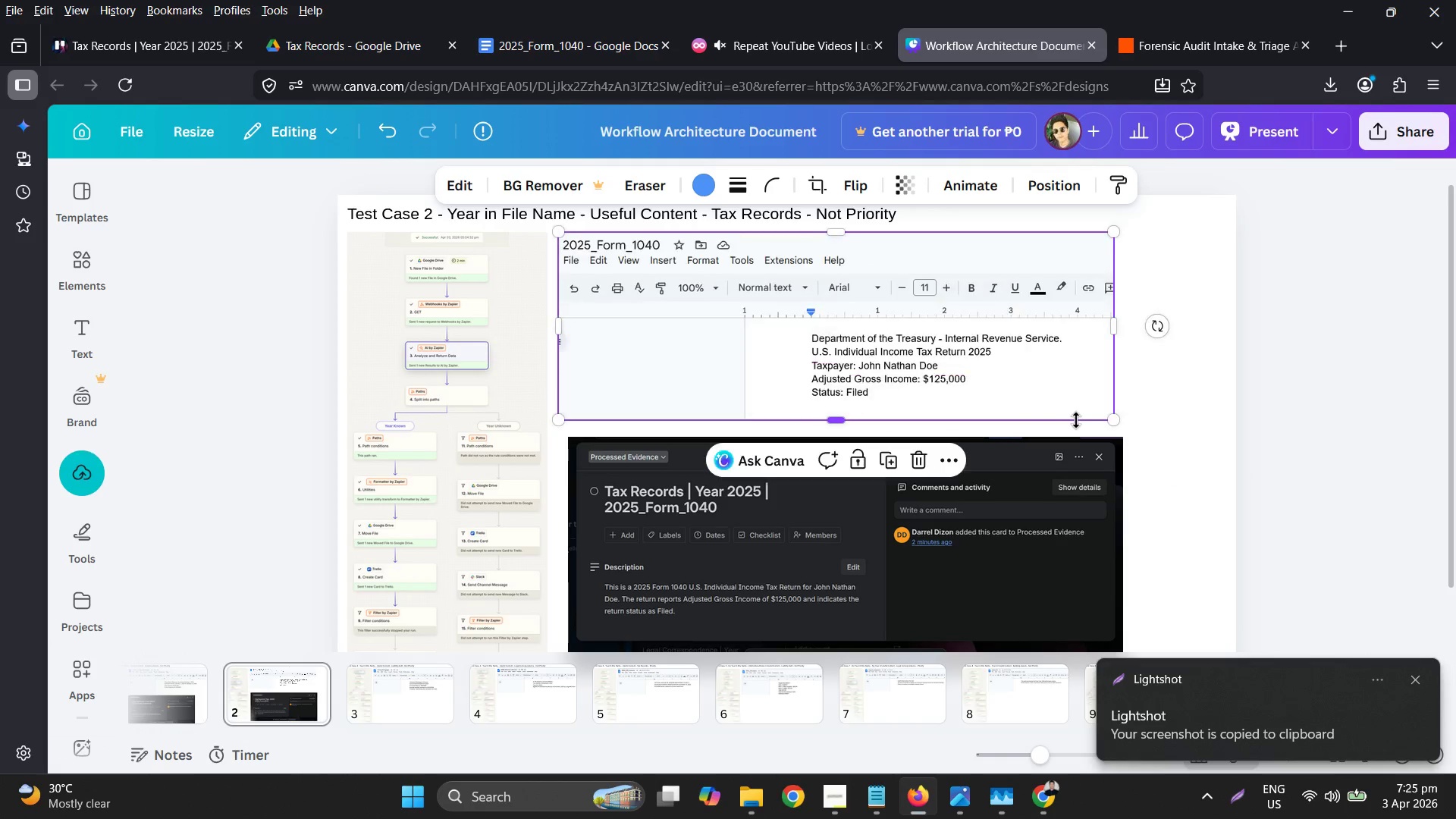 
key(Control+Z)
 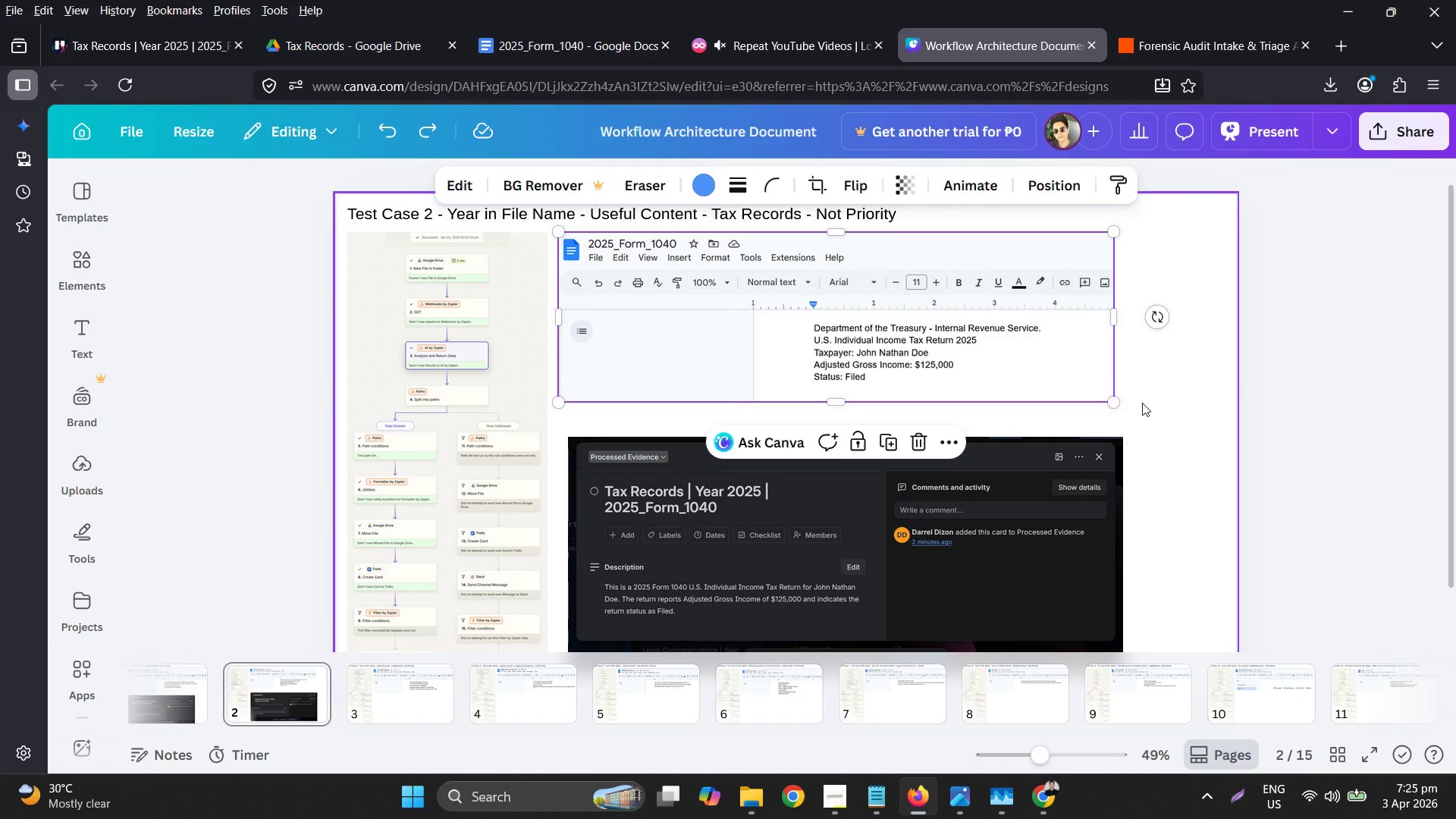 
left_click_drag(start_coordinate=[1095, 394], to_coordinate=[1106, 394])
 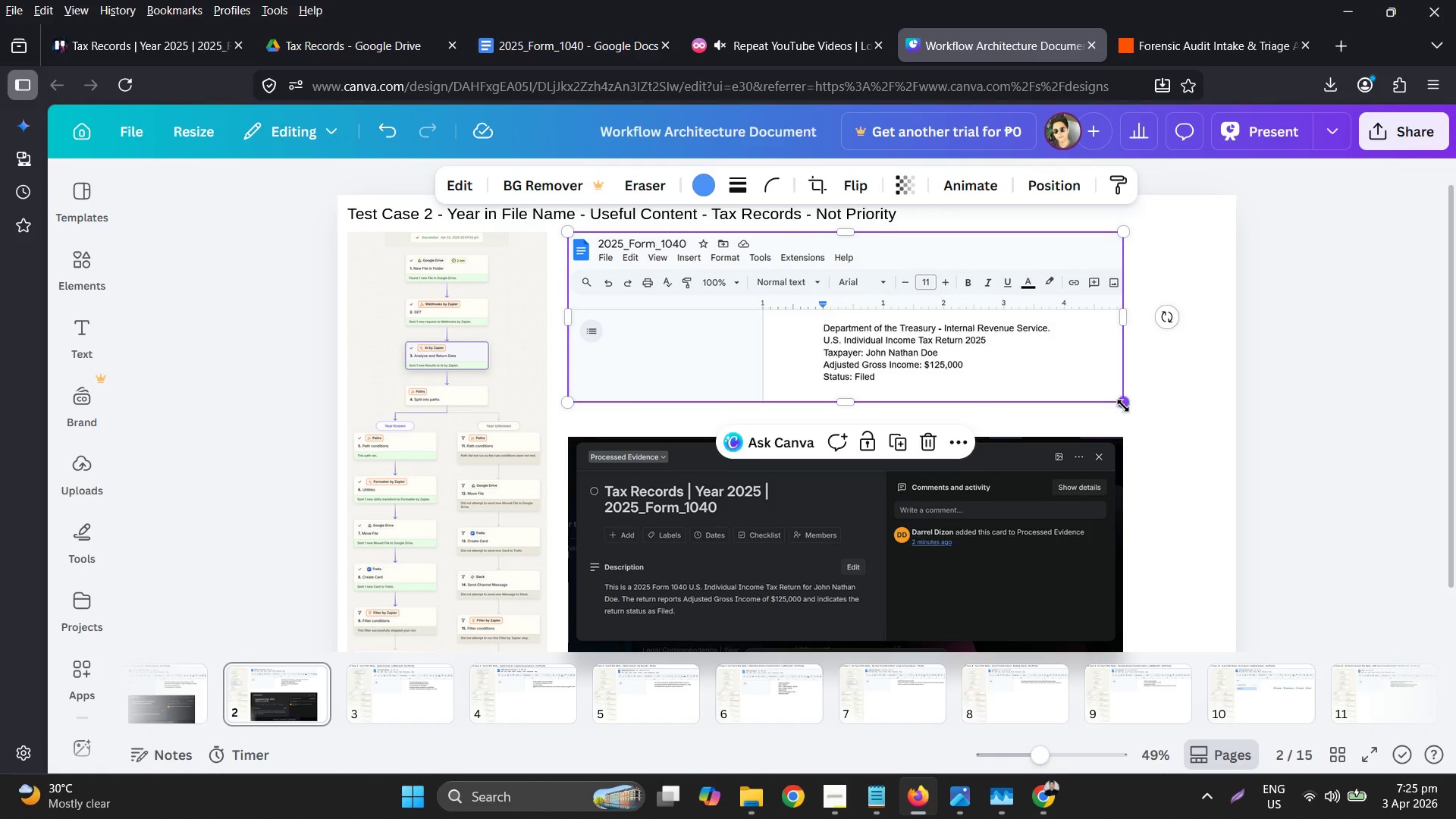 
key(Control+ControlLeft)
 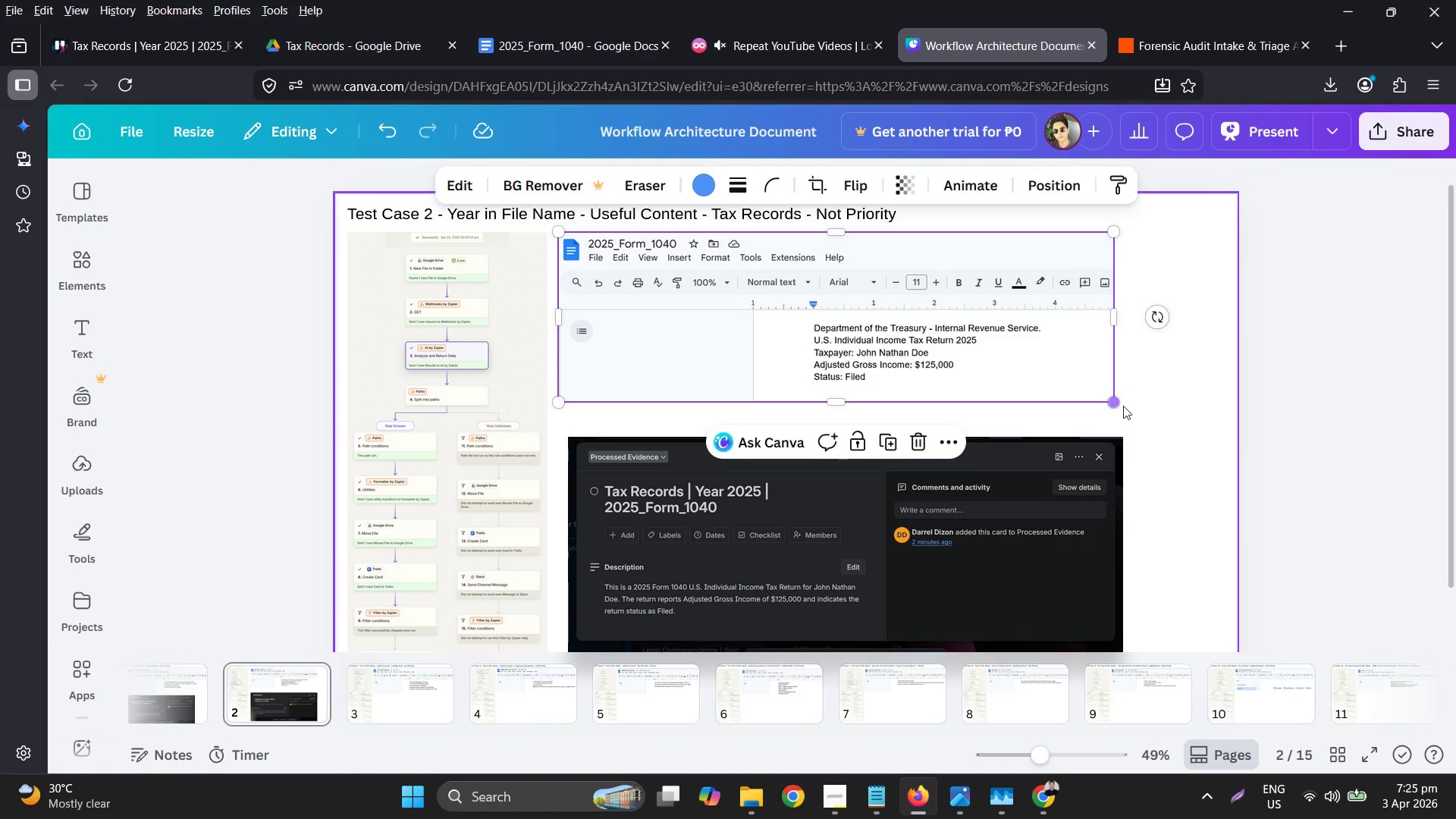 
key(Control+Z)
 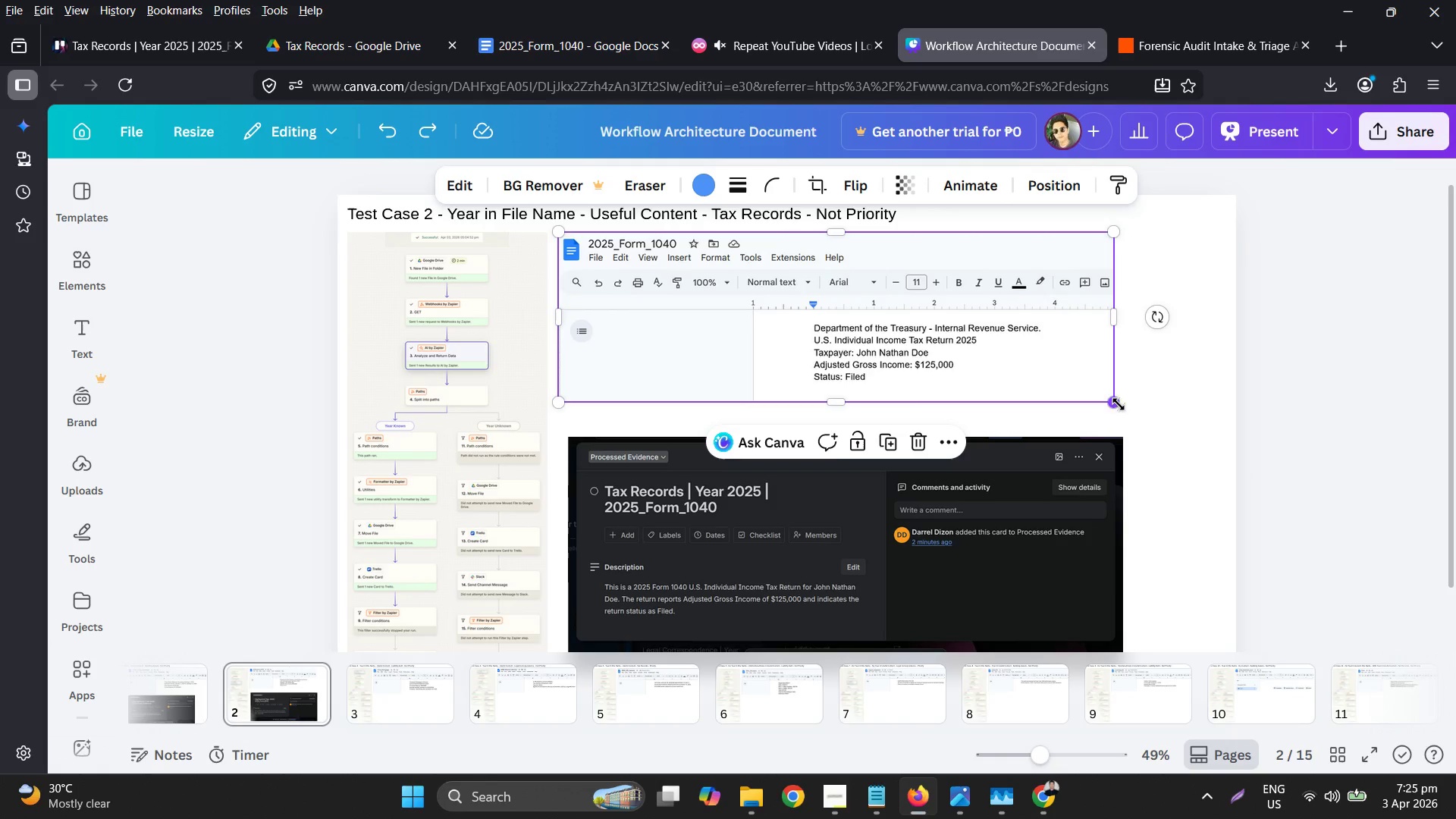 
left_click_drag(start_coordinate=[1119, 404], to_coordinate=[1228, 435])
 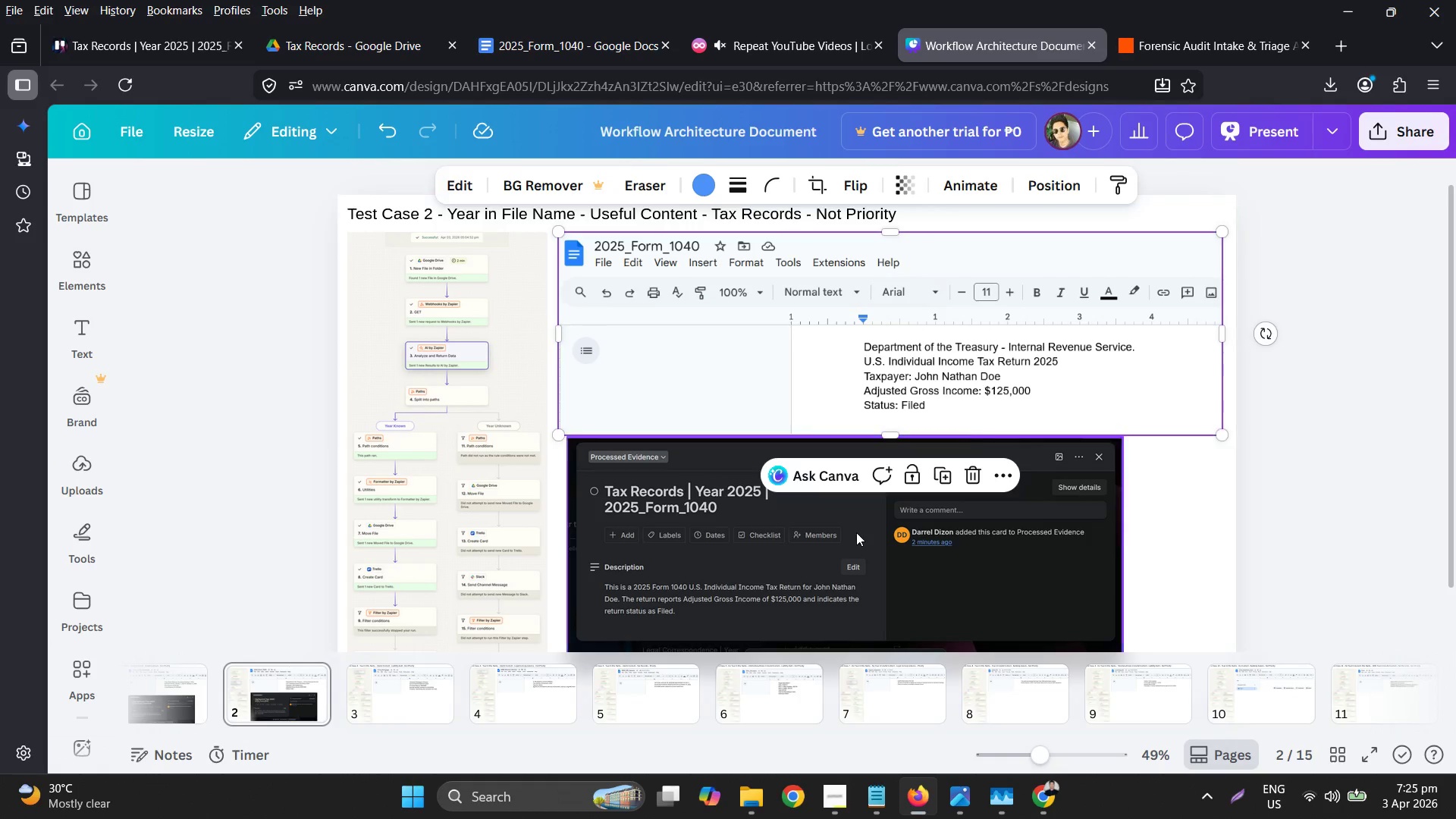 
left_click_drag(start_coordinate=[856, 533], to_coordinate=[846, 541])
 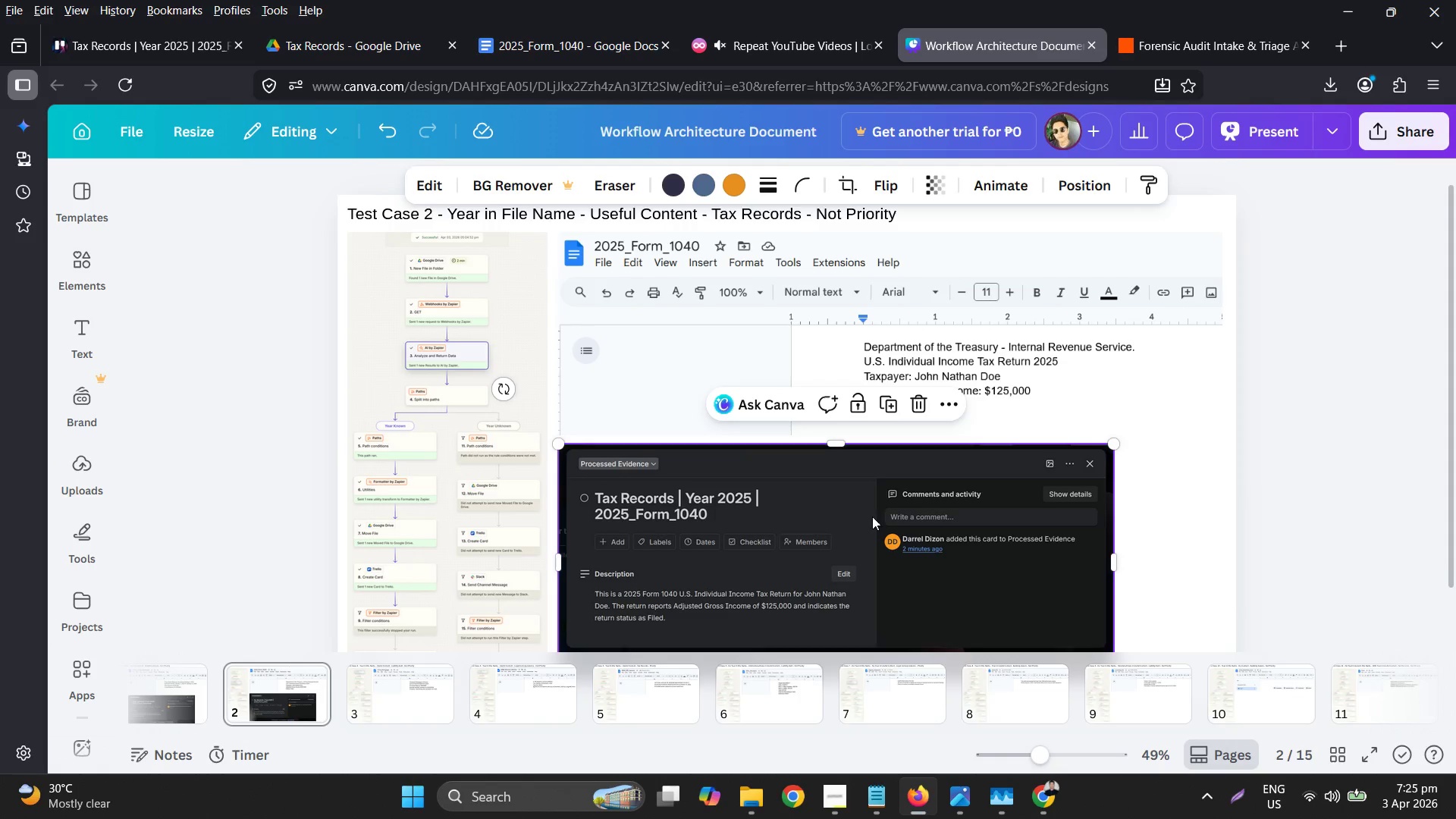 
scroll: coordinate [872, 516], scroll_direction: down, amount: 2.0
 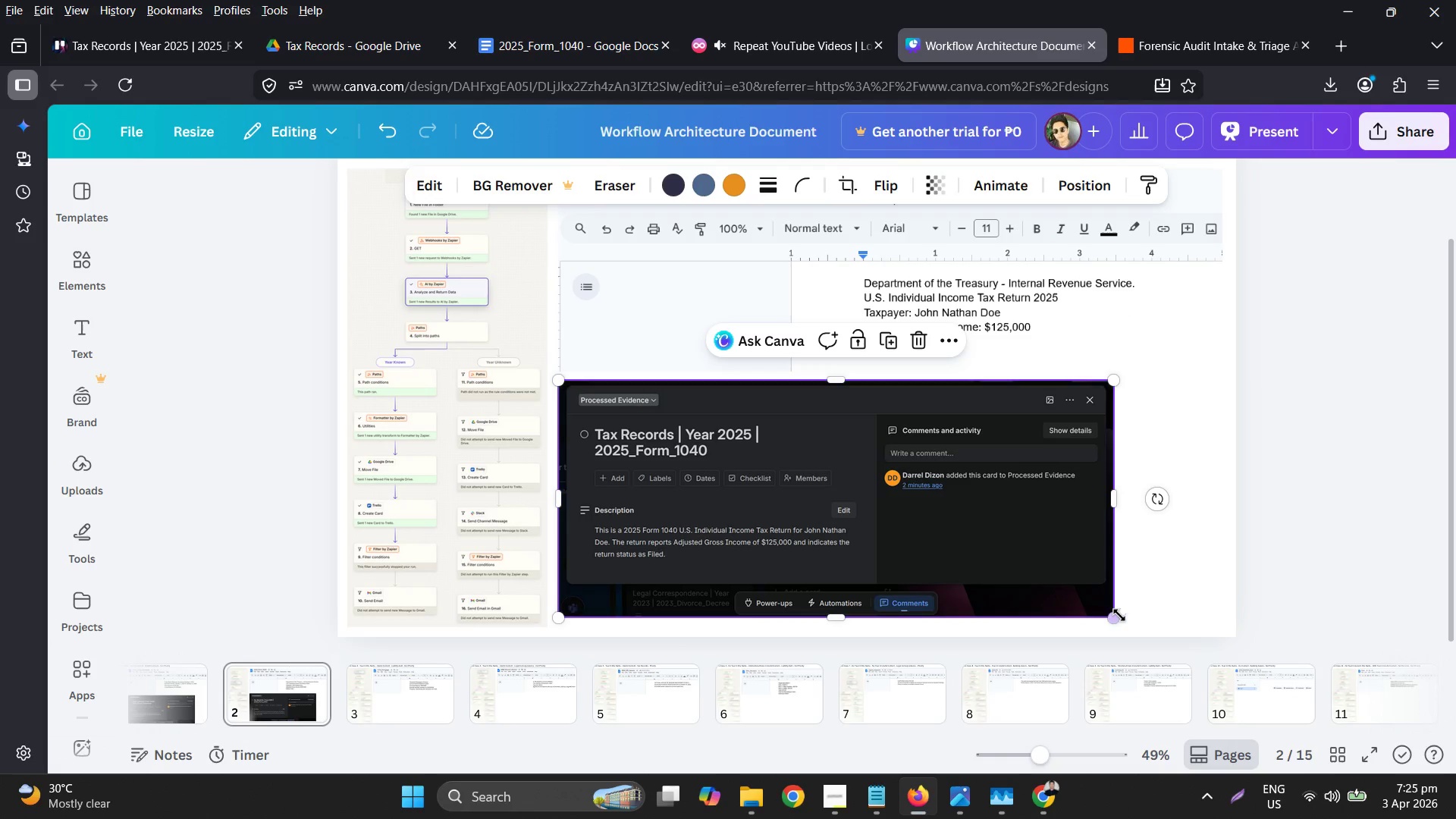 
left_click_drag(start_coordinate=[1117, 615], to_coordinate=[1148, 621])
 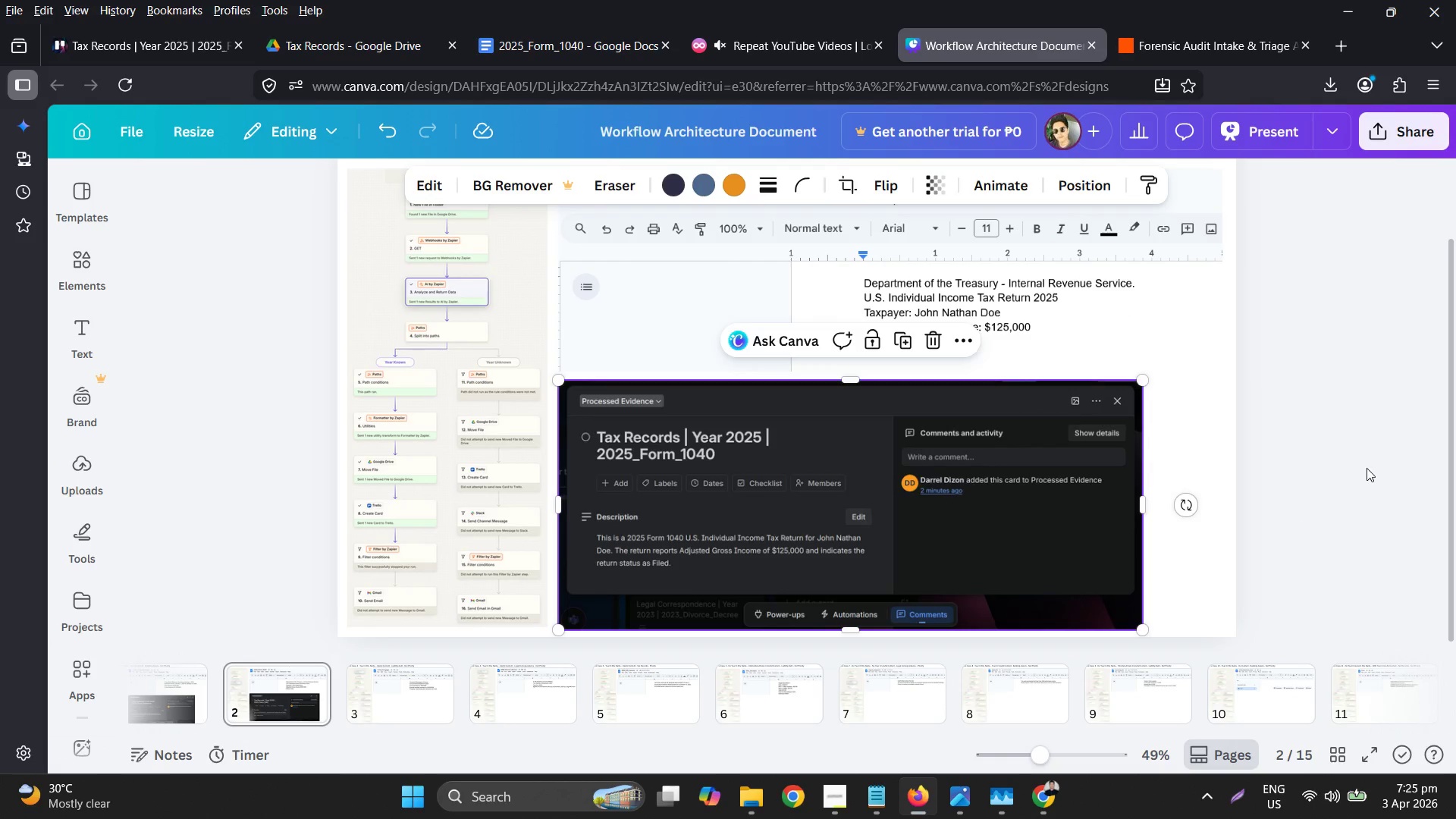 
left_click([1367, 468])
 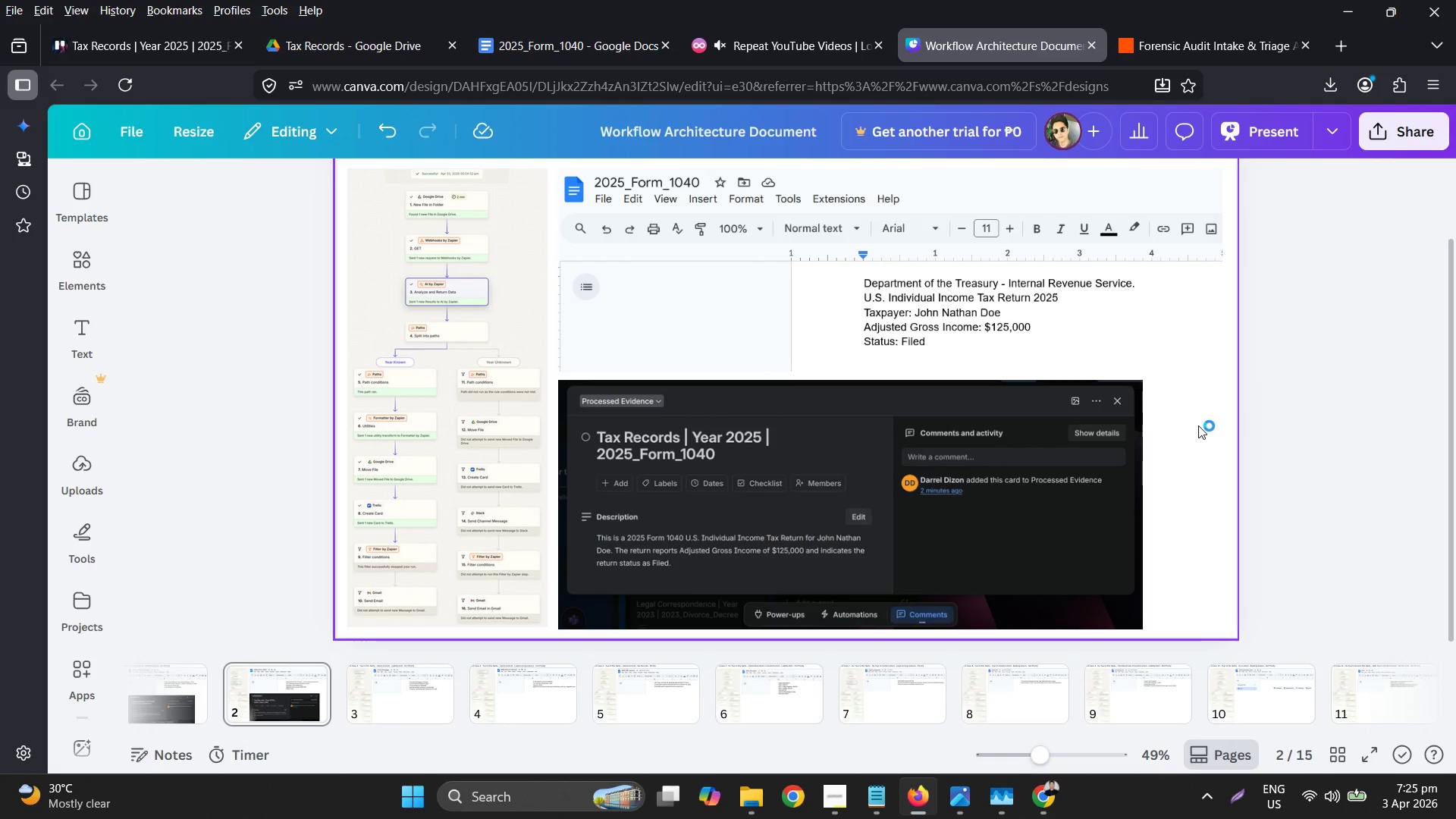 
scroll: coordinate [1198, 425], scroll_direction: up, amount: 1.0
 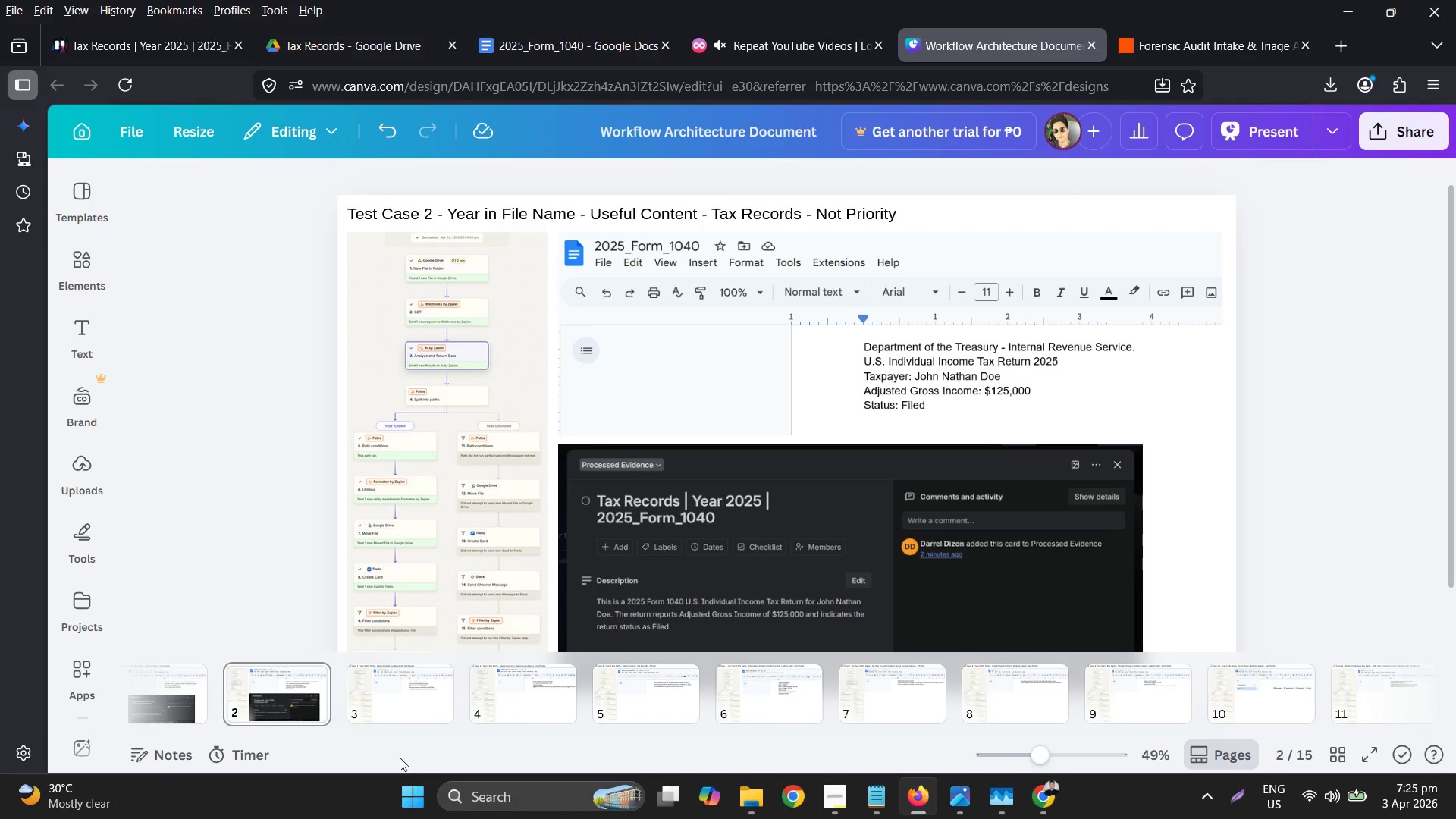 
left_click([381, 700])
 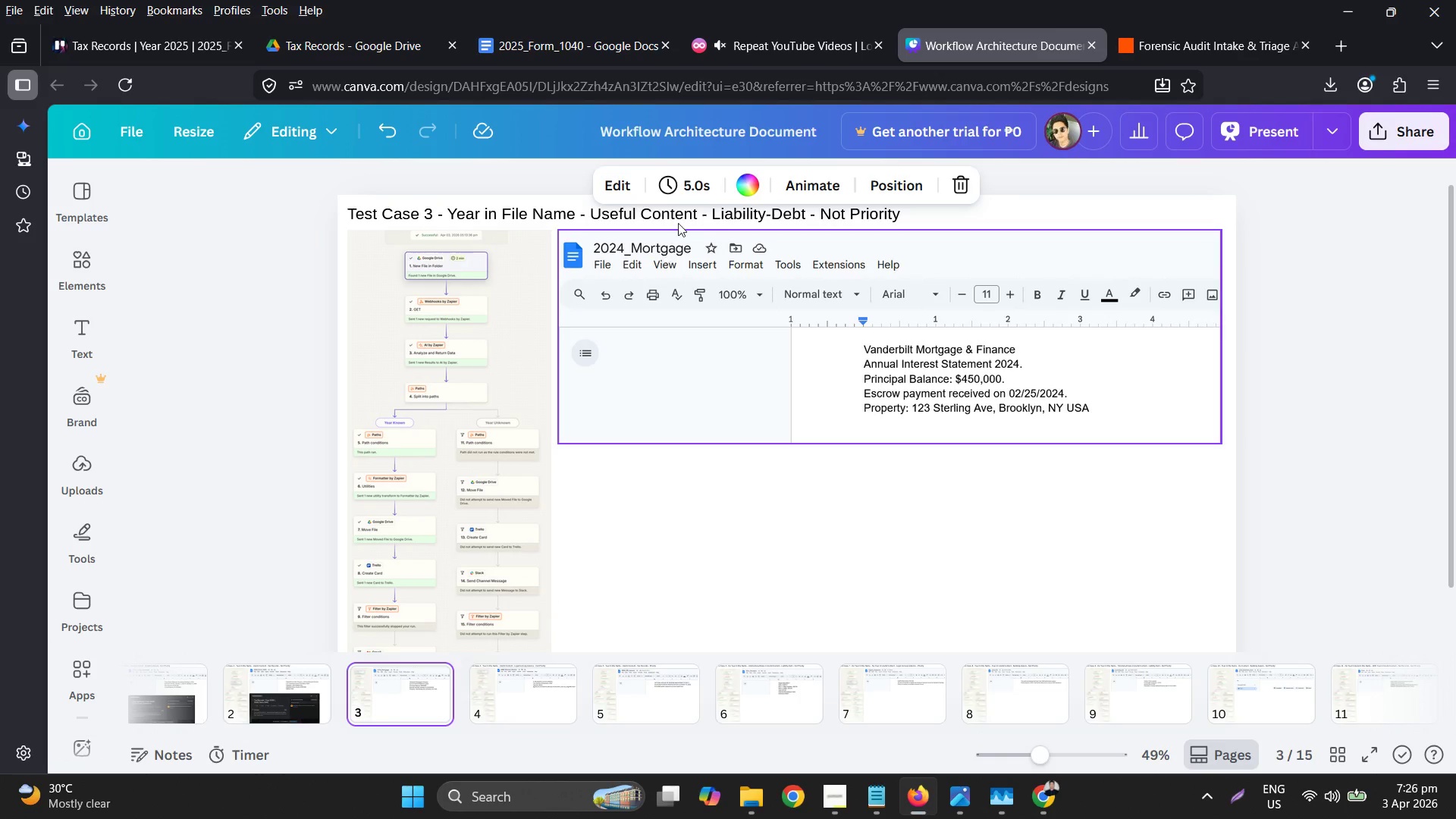 
mouse_move([268, 64])
 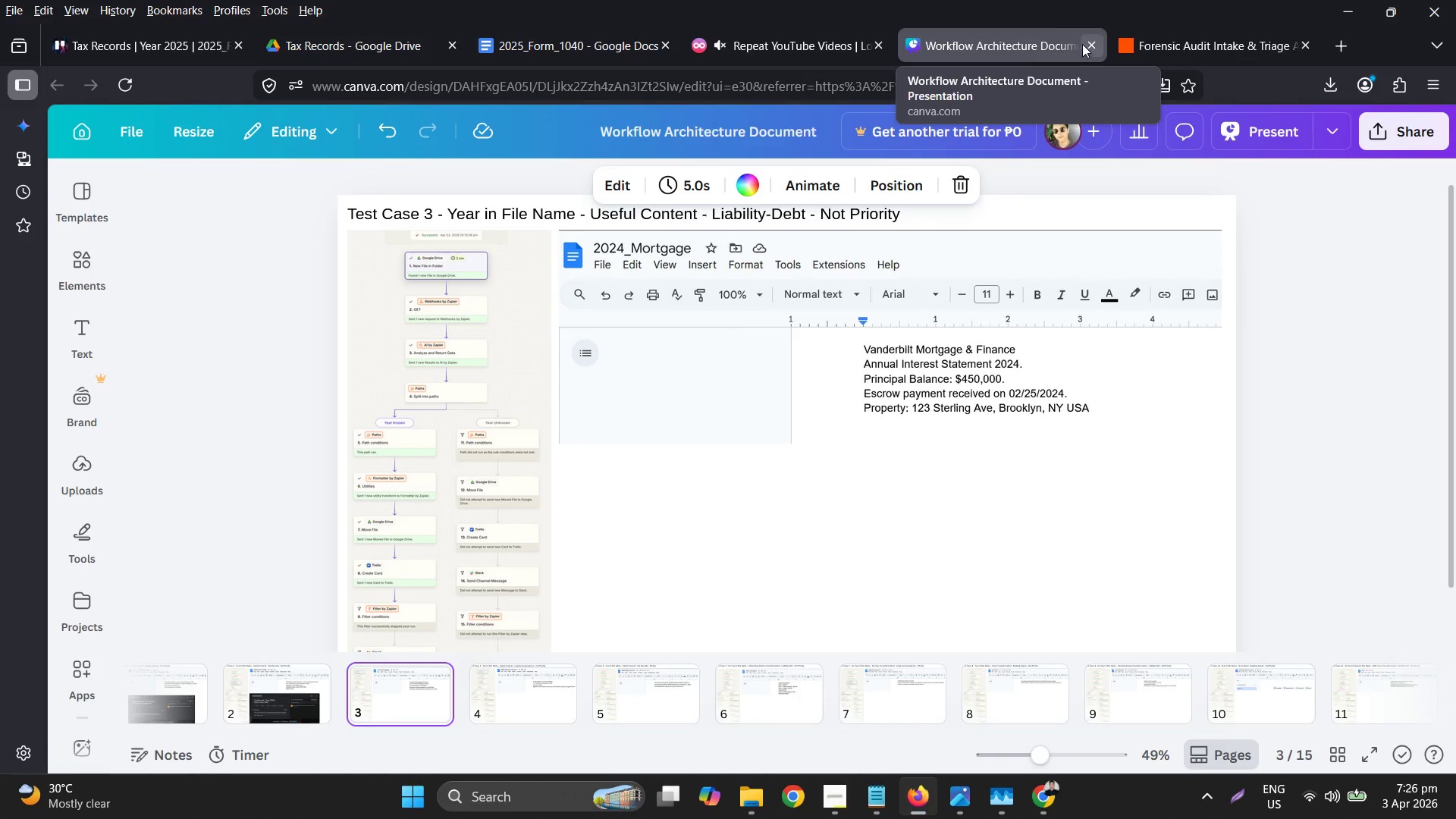 
left_click([160, 54])
 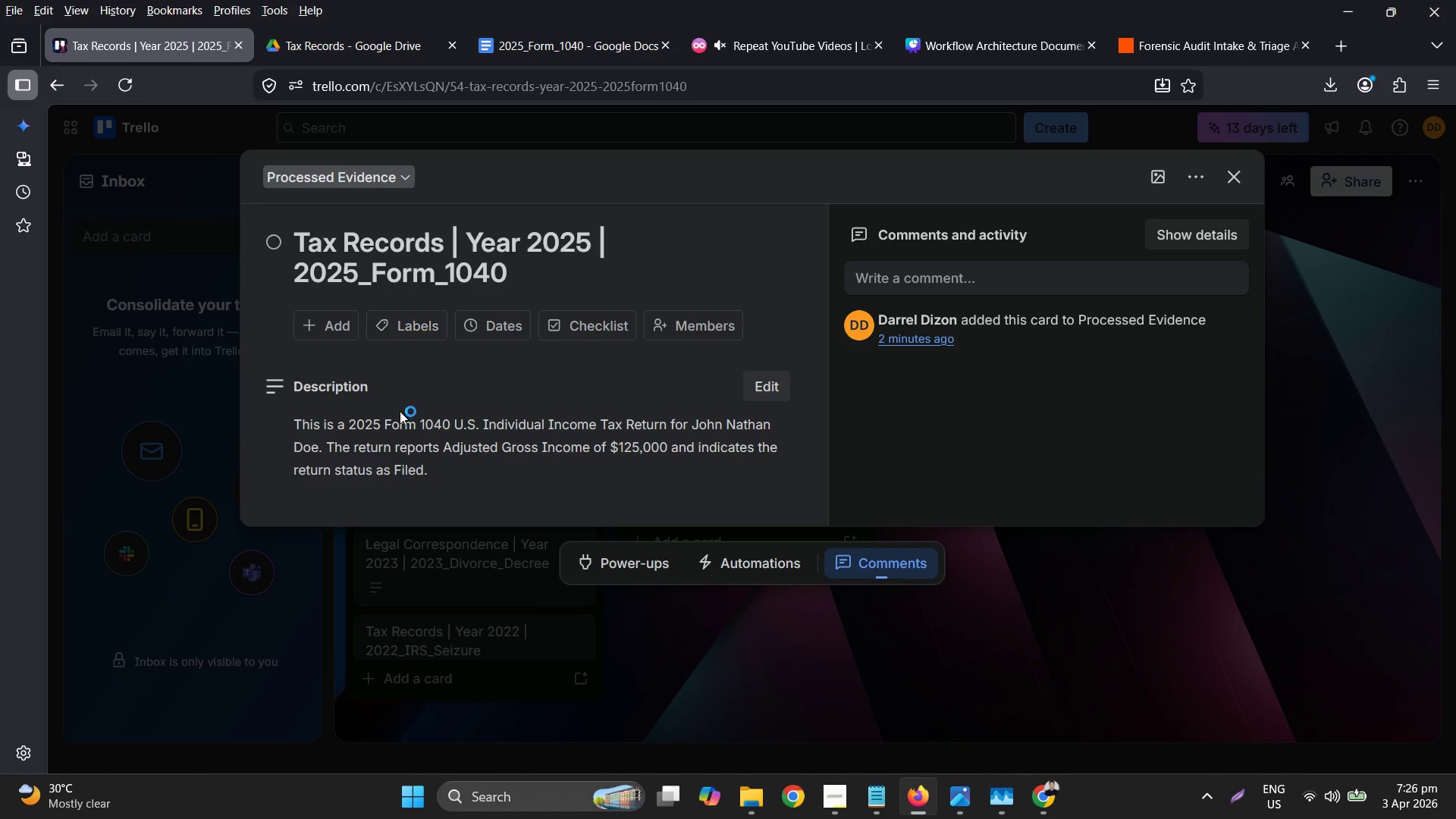 
left_click([436, 607])
 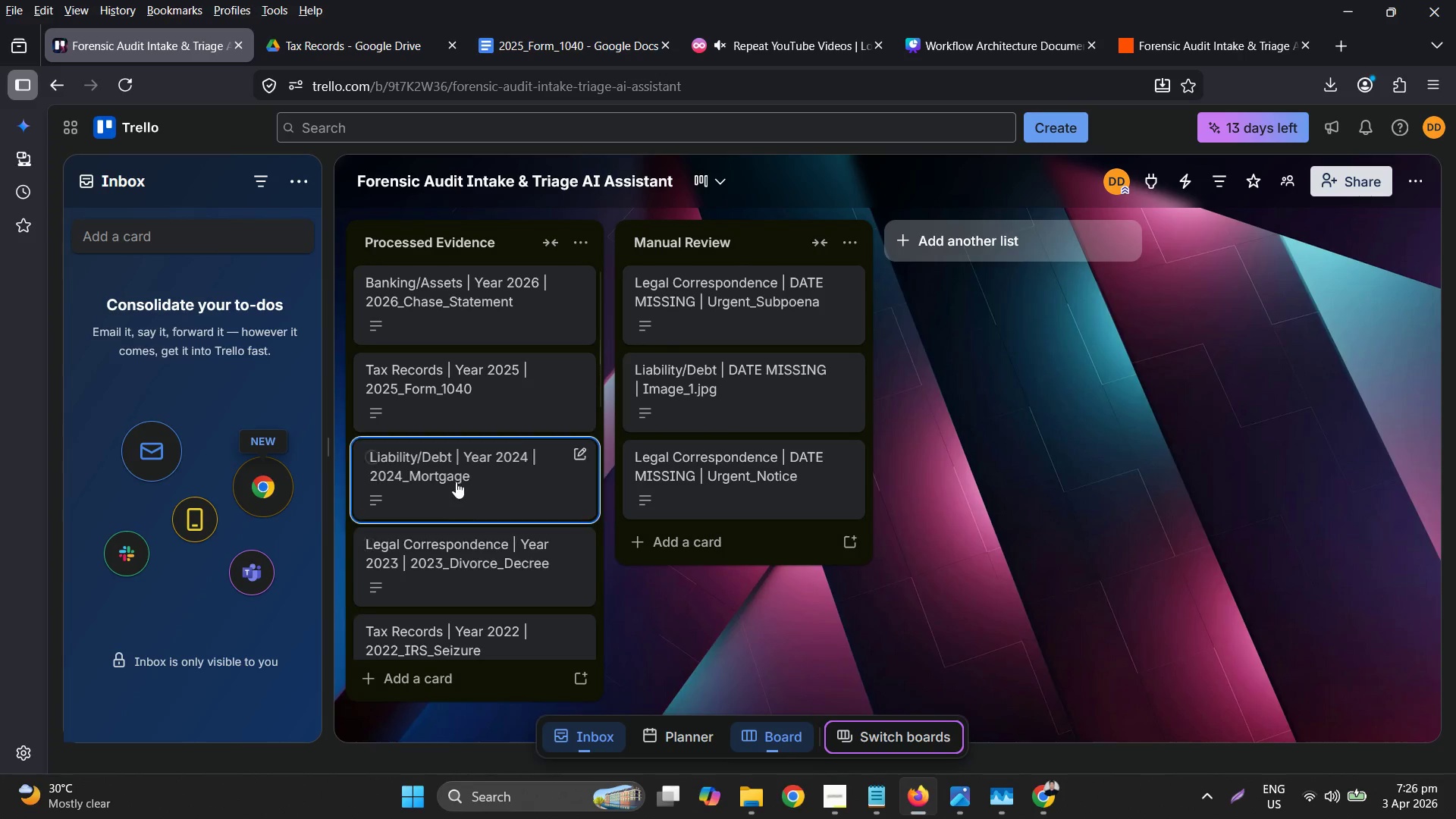 
left_click([459, 466])
 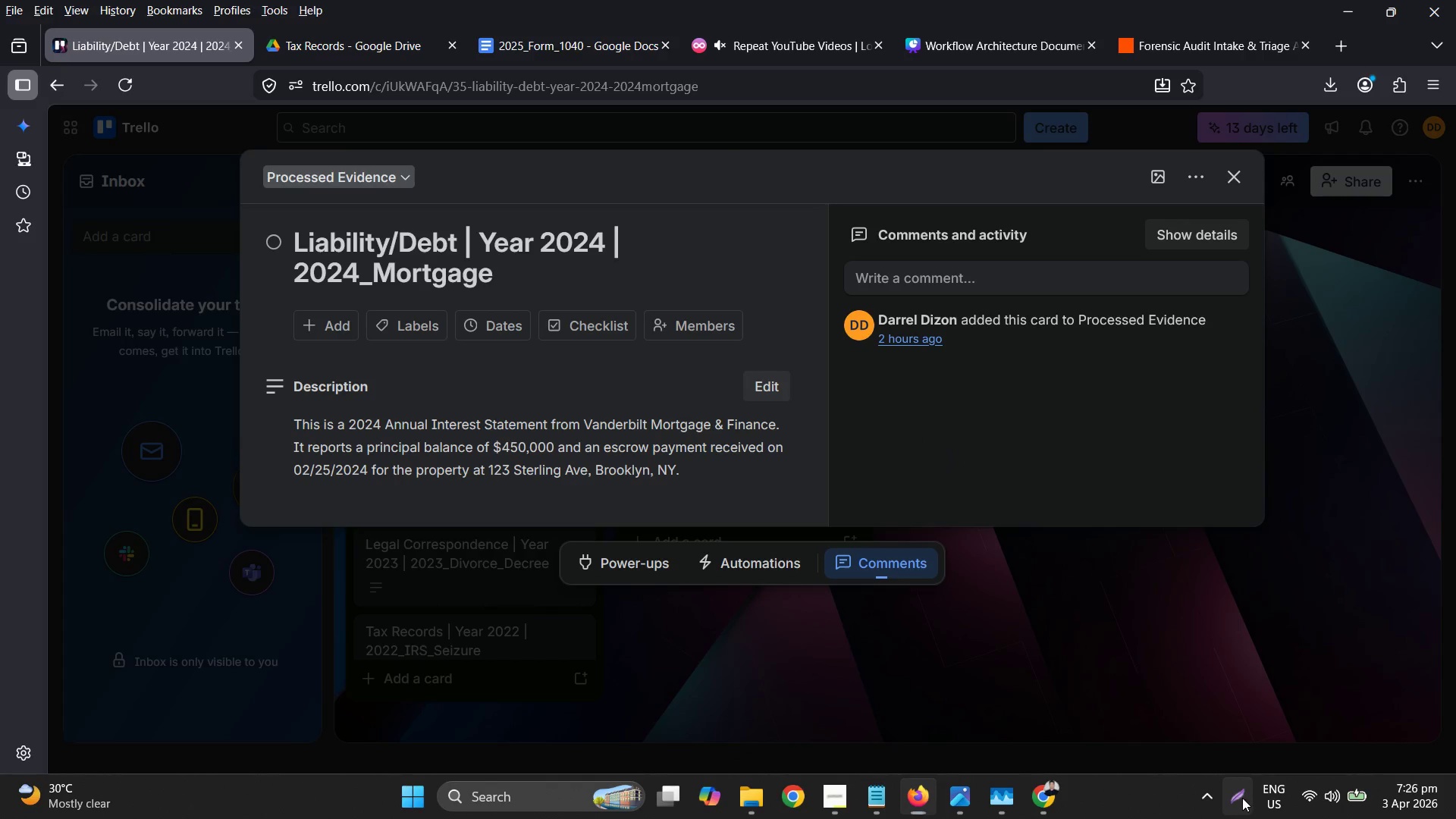 
scroll: coordinate [457, 475], scroll_direction: up, amount: 1.0
 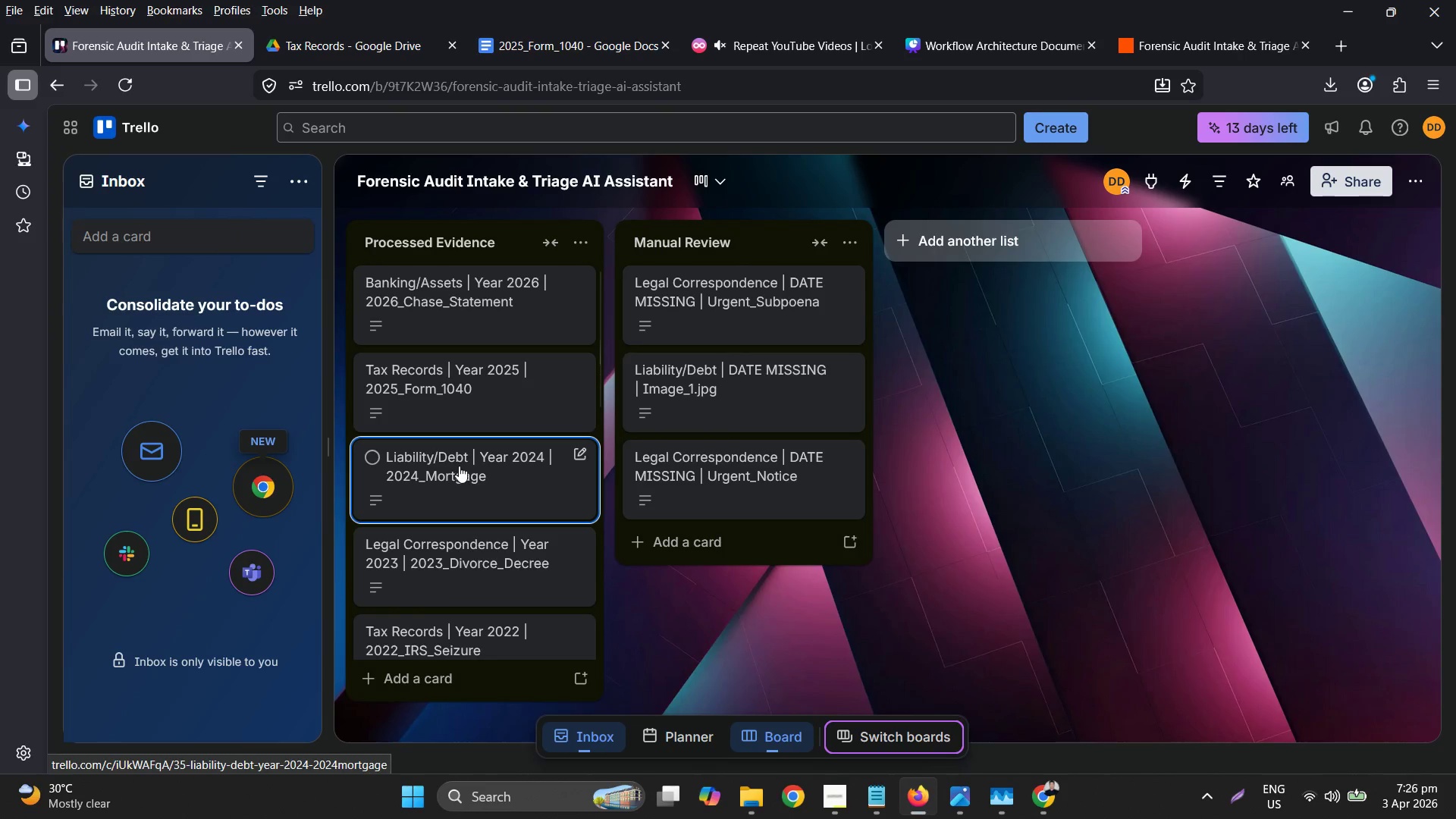 
left_click_drag(start_coordinate=[543, 311], to_coordinate=[718, 343])
 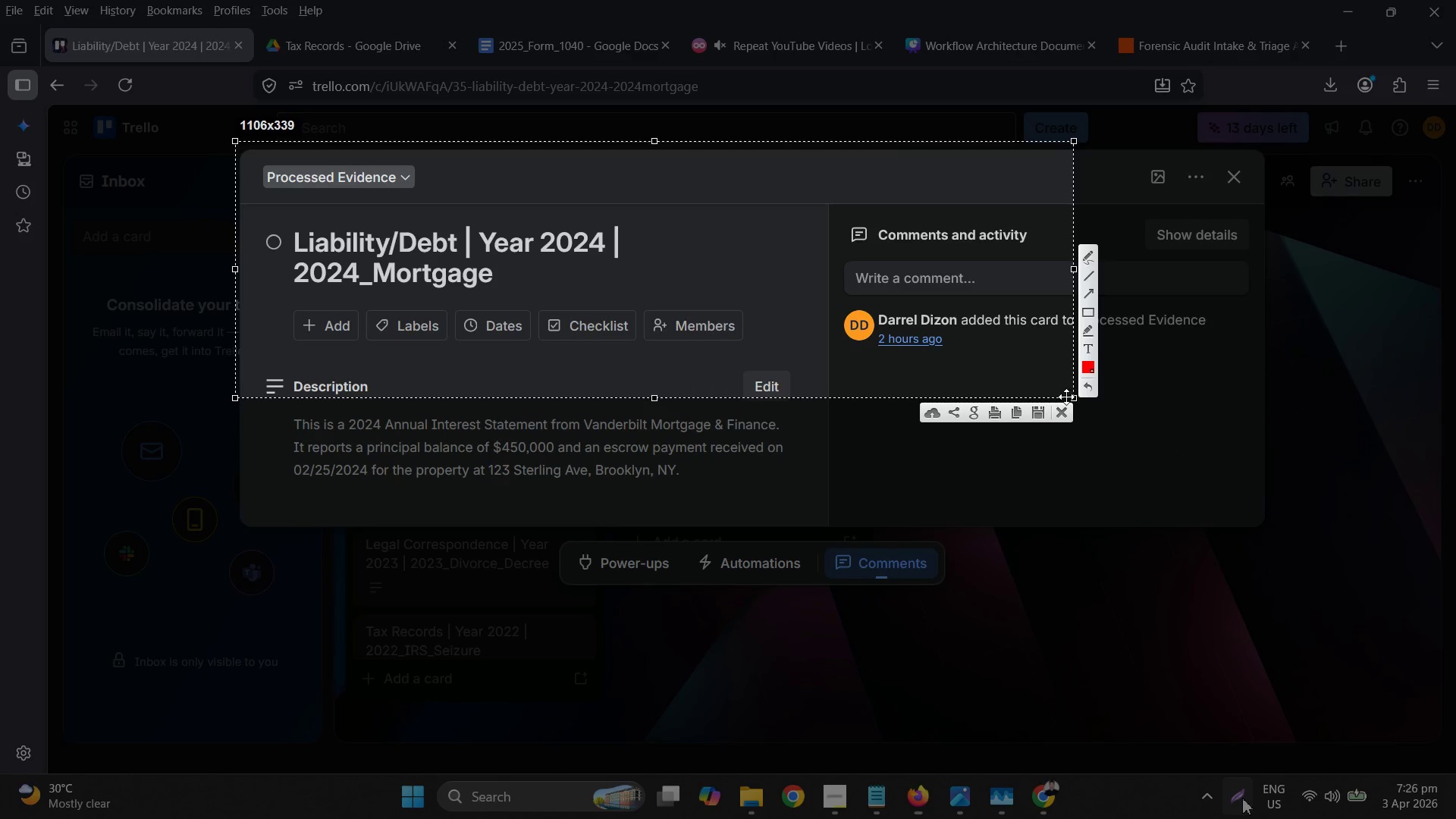 
left_click_drag(start_coordinate=[1072, 397], to_coordinate=[1276, 547])
 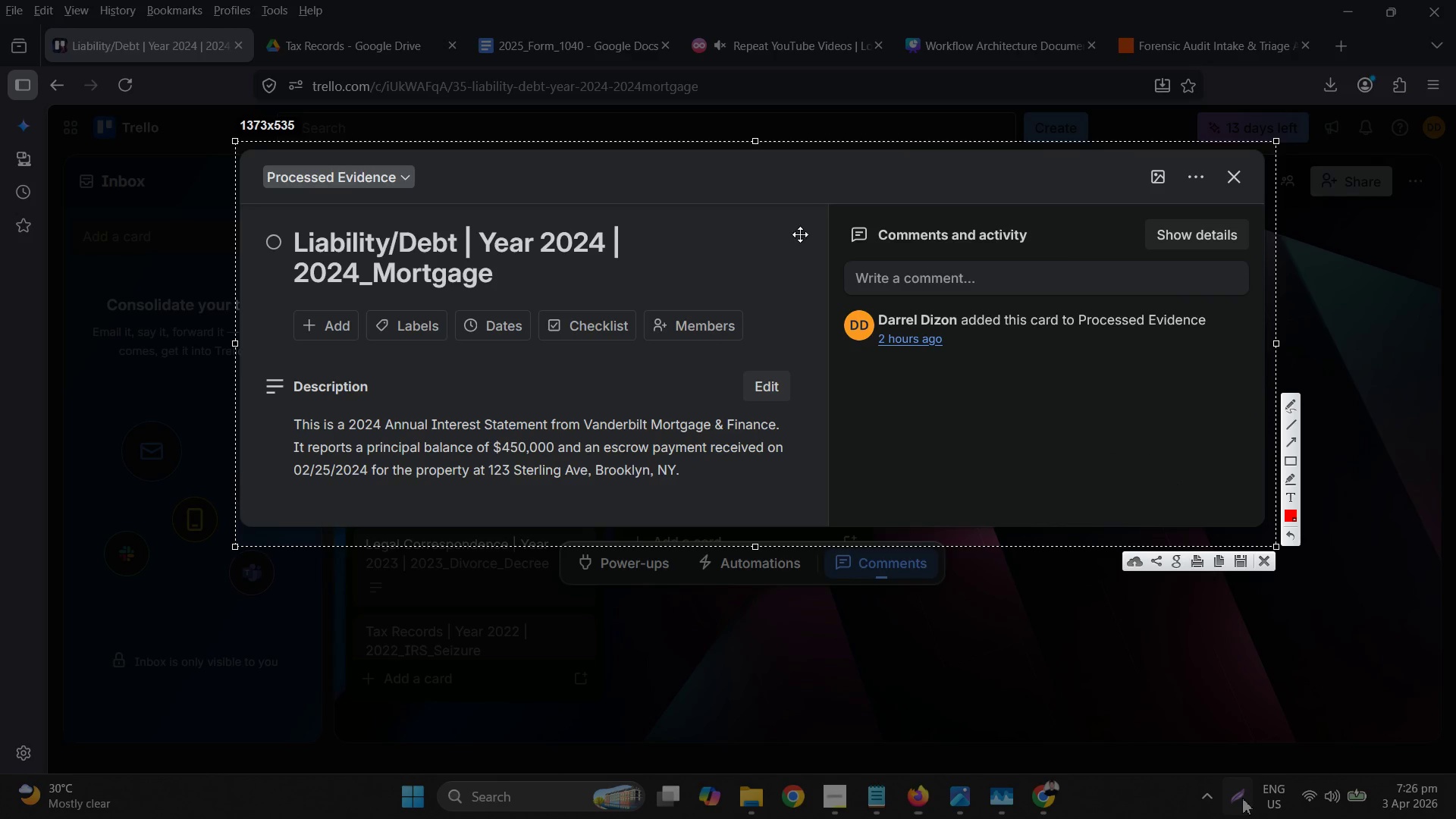 
key(Control+C)
 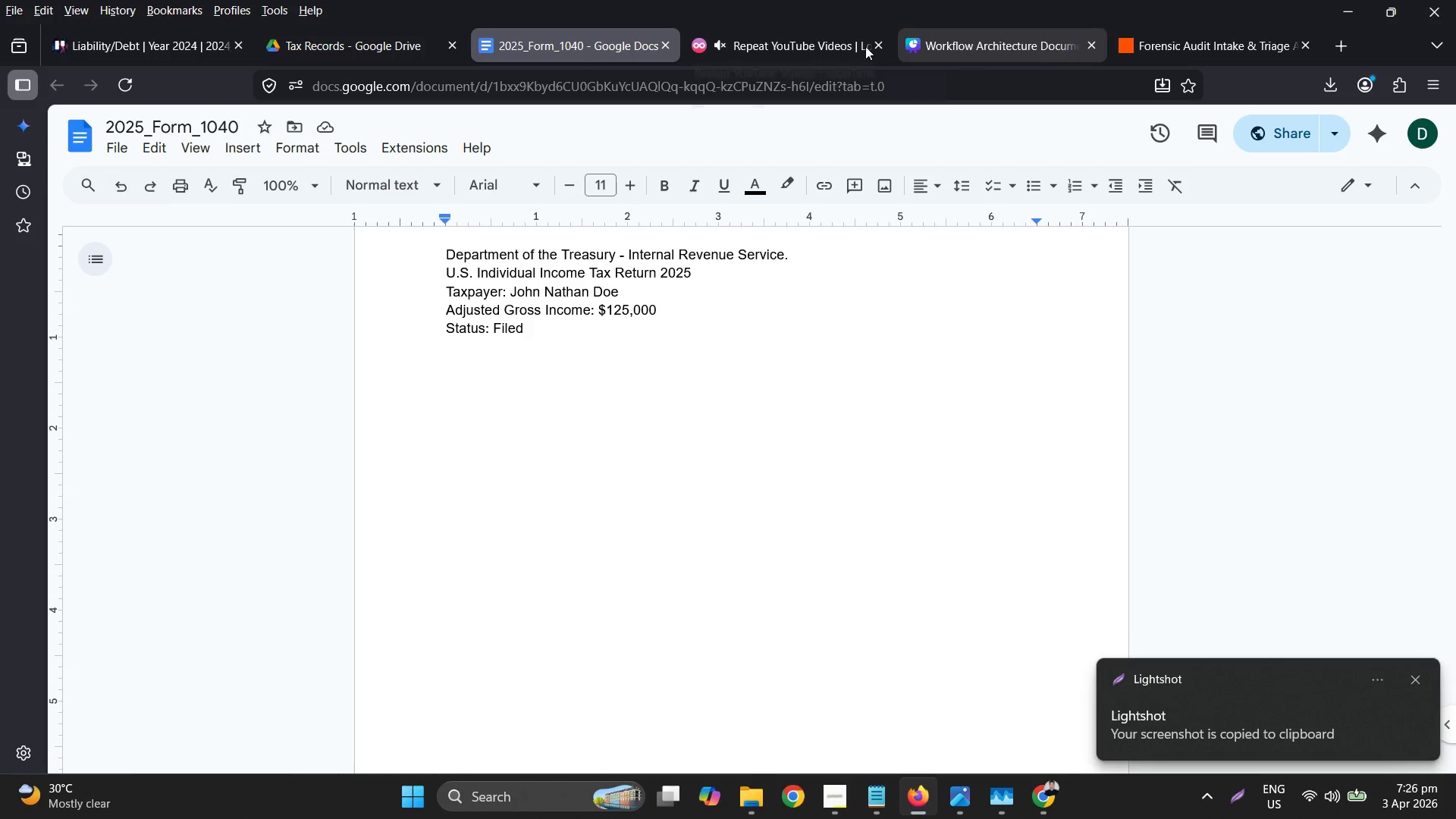 
left_click([956, 42])
 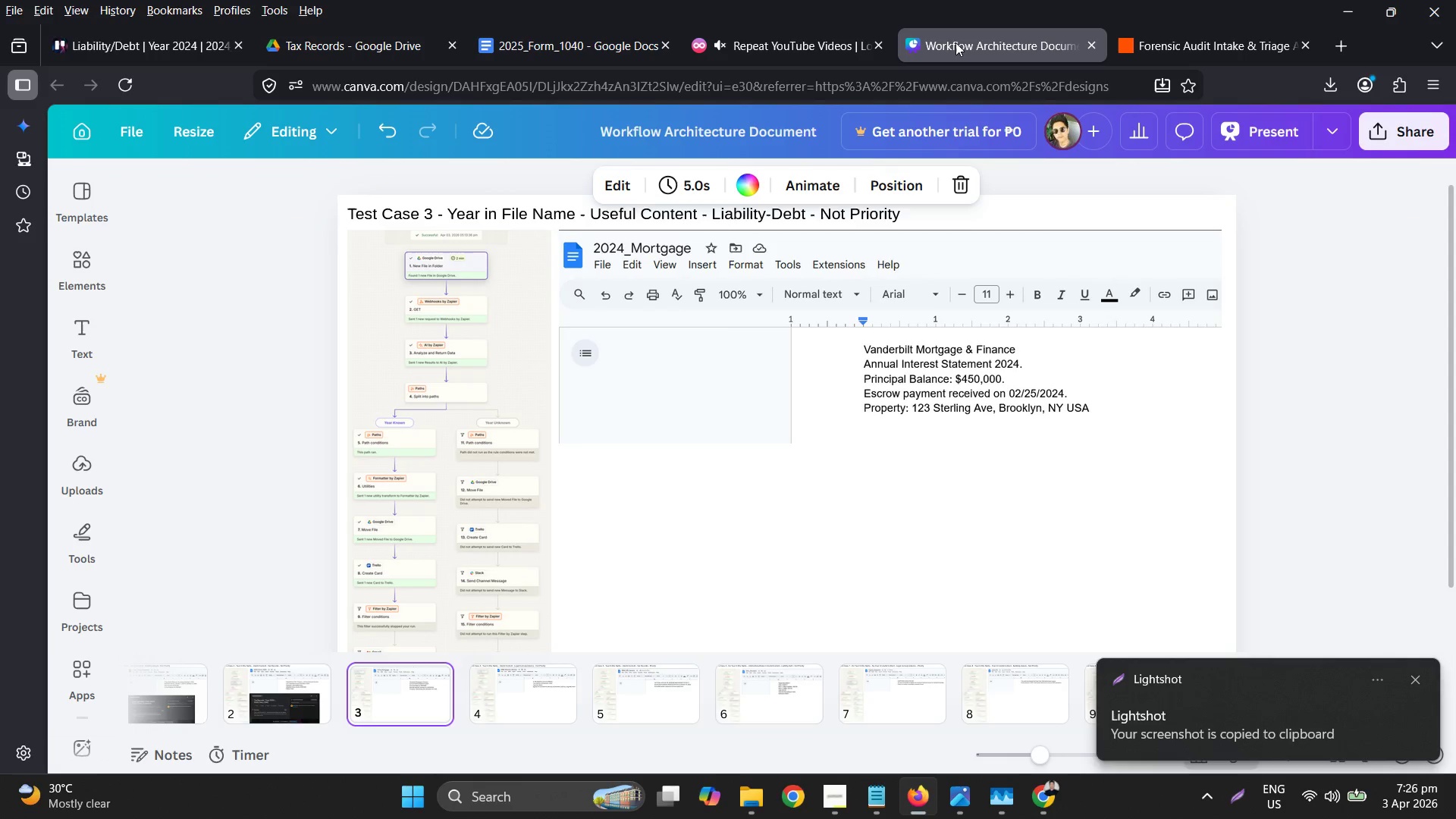 
key(Control+ControlLeft)
 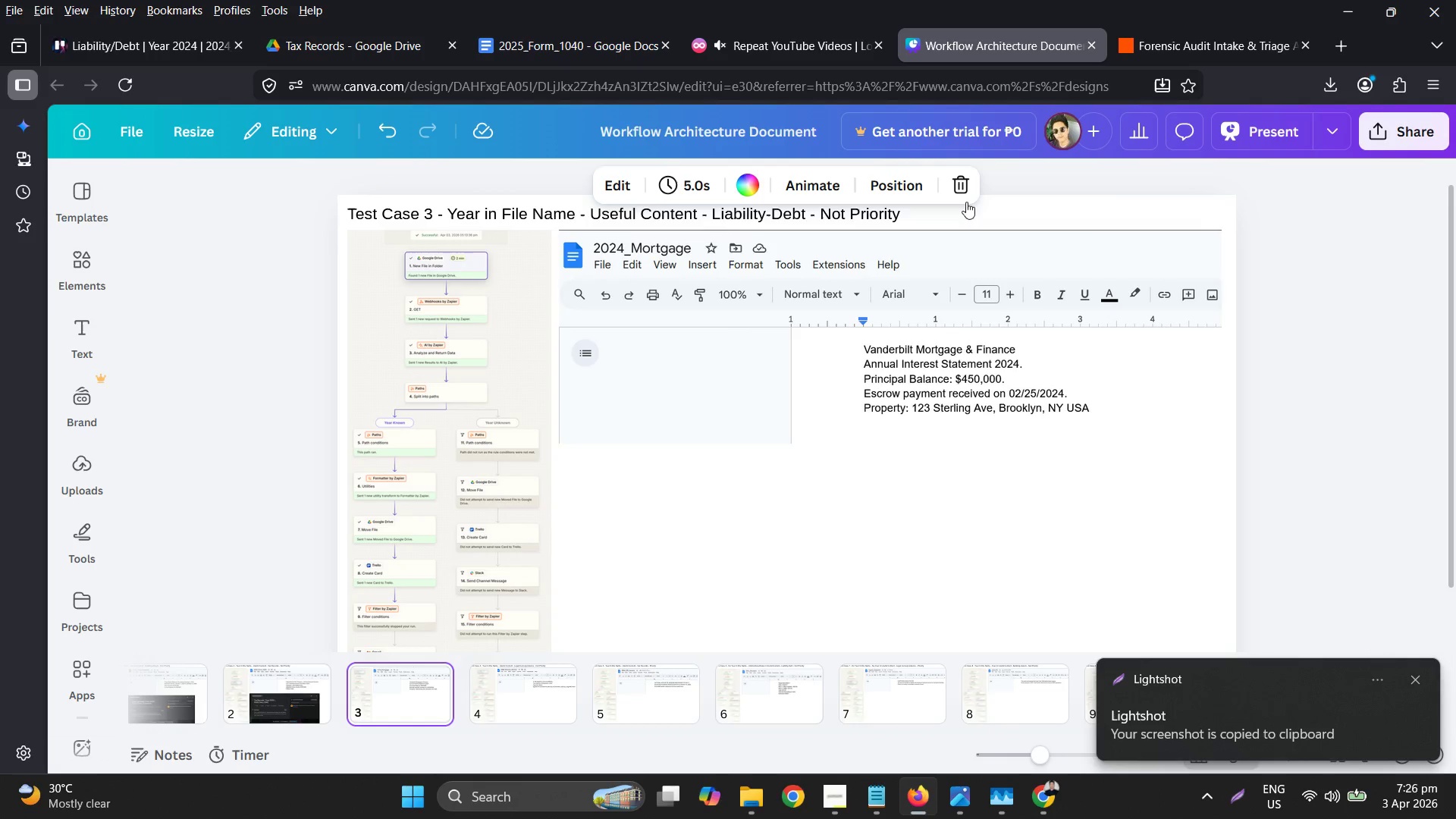 
key(Control+V)
 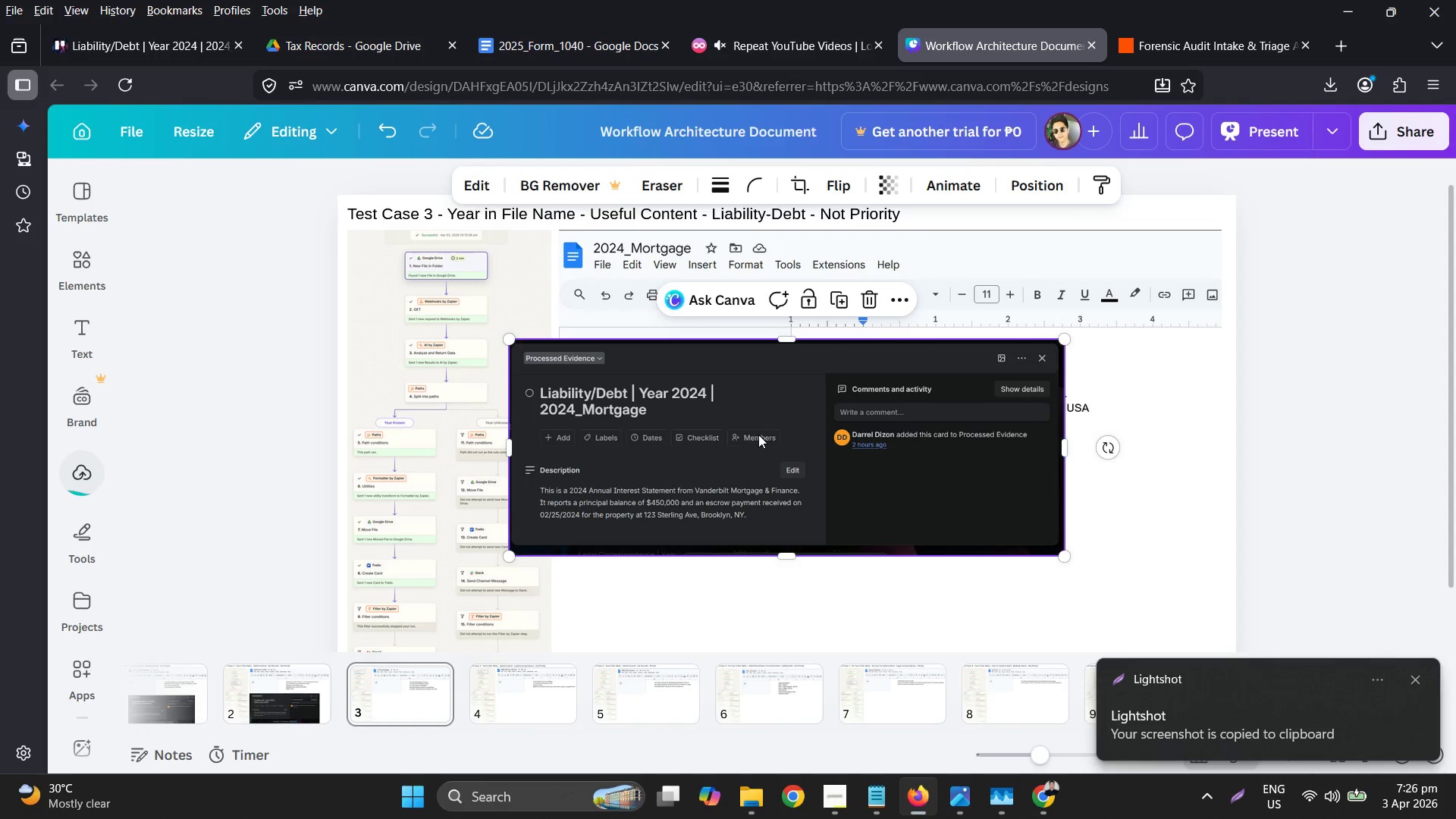 
left_click_drag(start_coordinate=[642, 347], to_coordinate=[690, 464])
 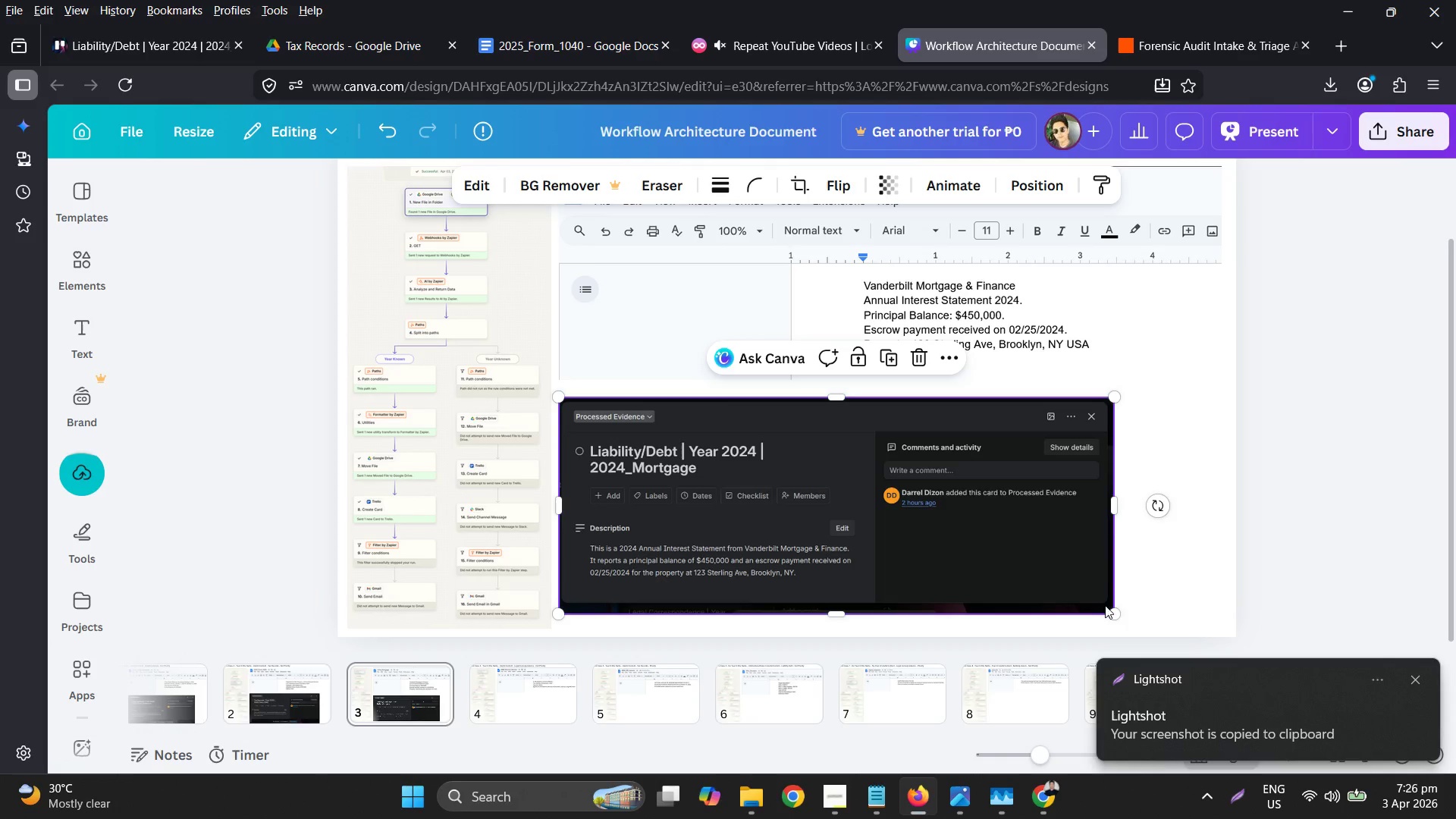 
scroll: coordinate [746, 434], scroll_direction: down, amount: 1.0
 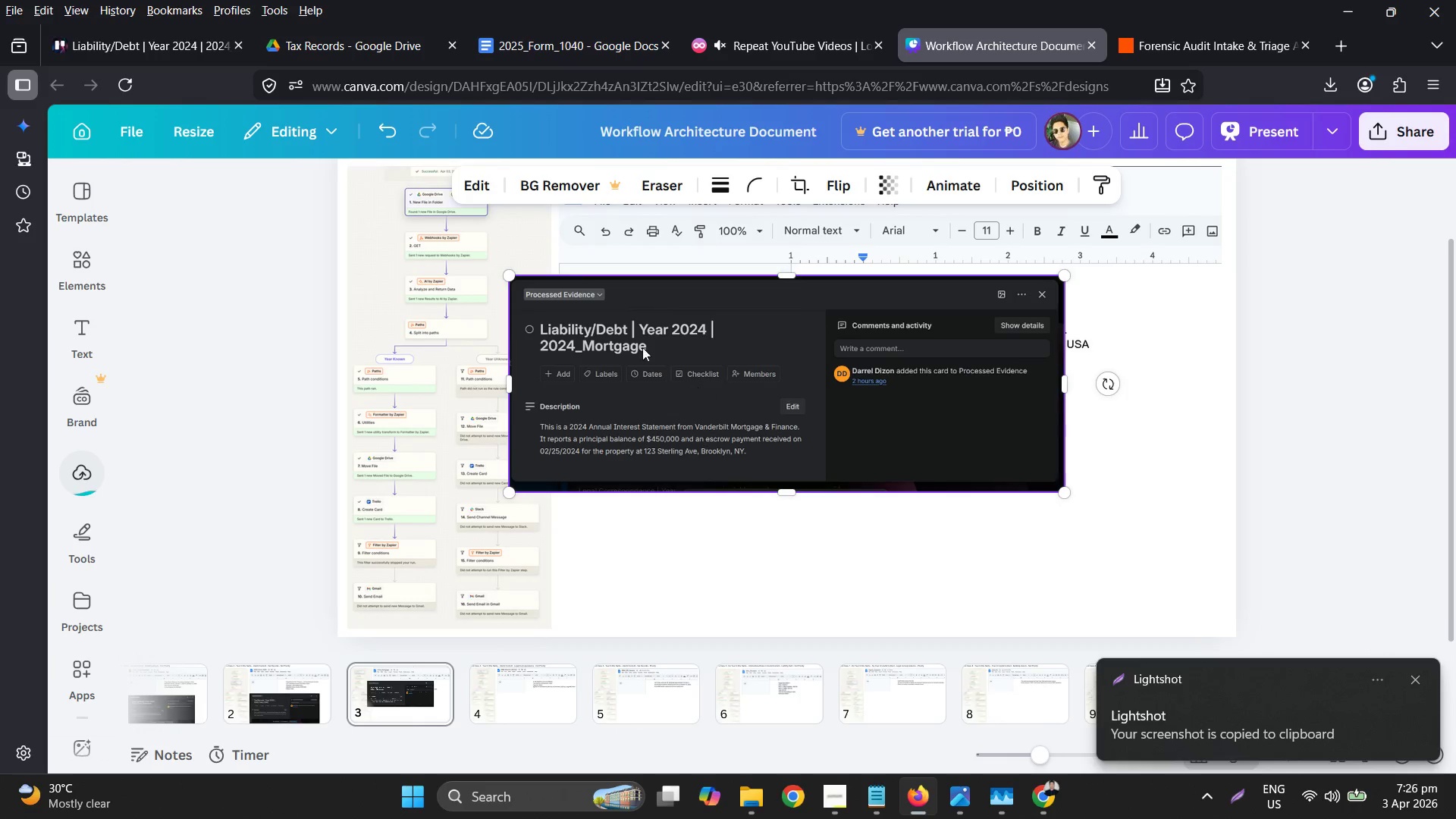 
left_click_drag(start_coordinate=[1115, 612], to_coordinate=[1165, 626])
 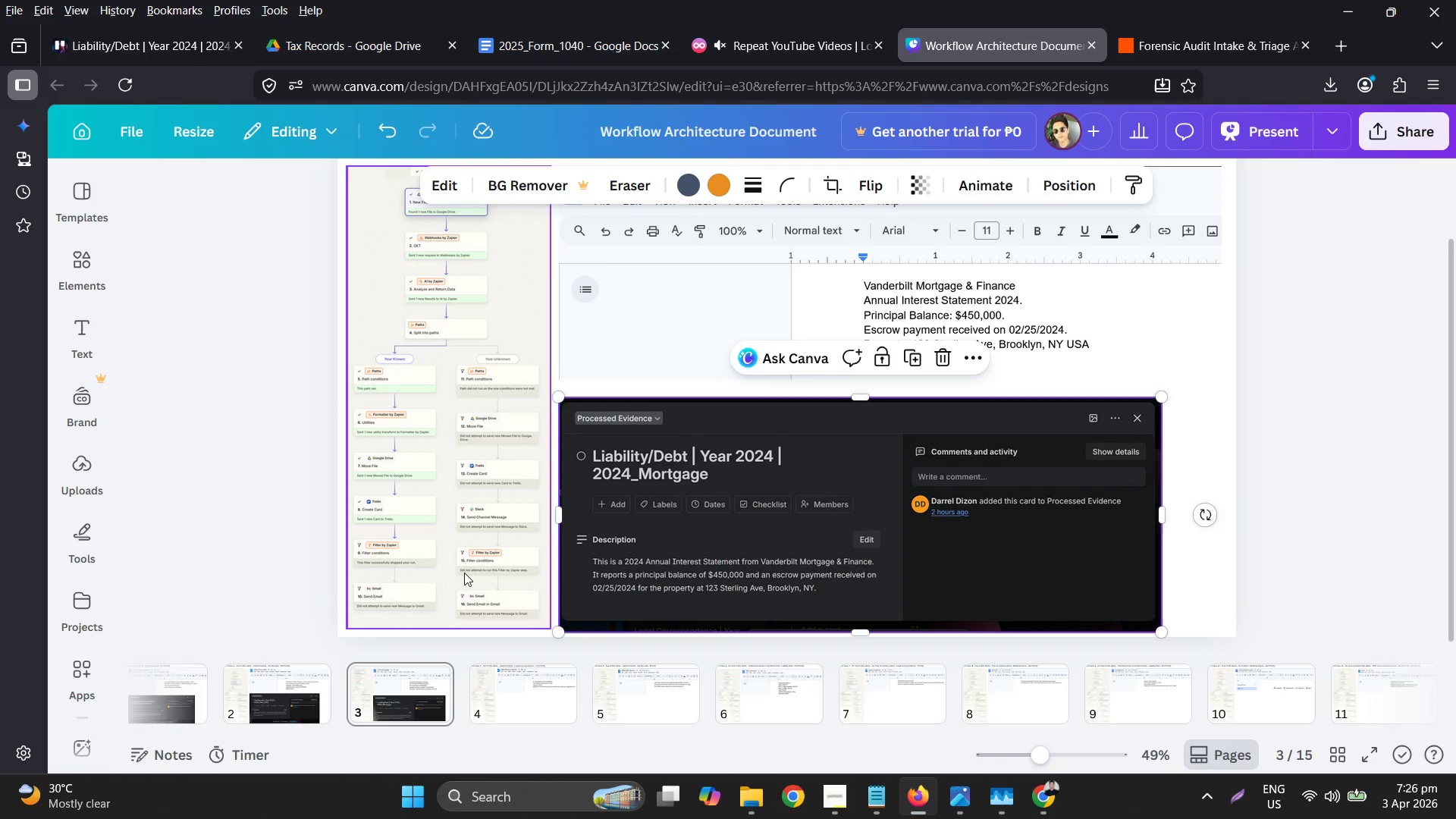 
left_click([537, 676])
 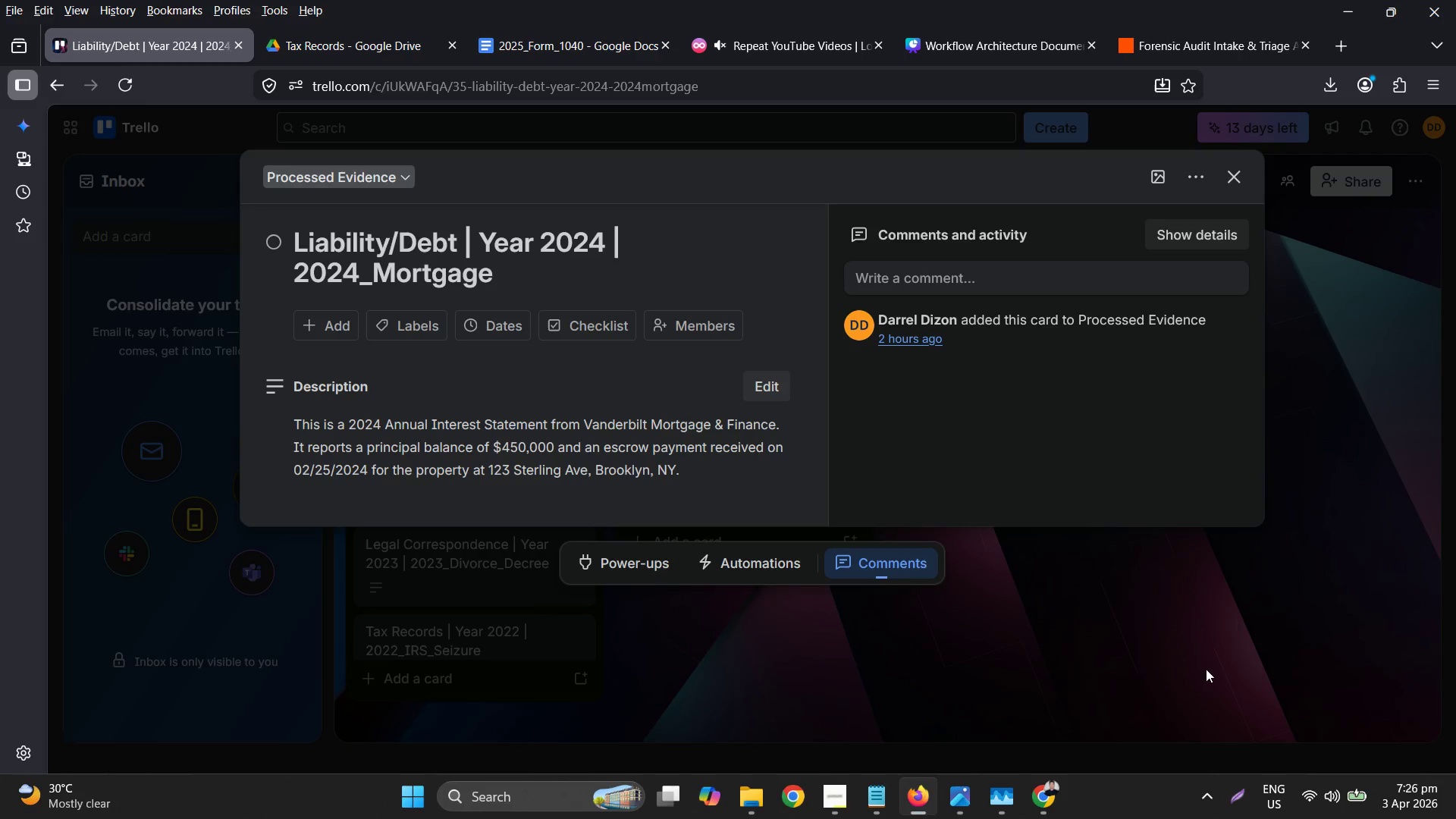 
left_click([459, 472])
 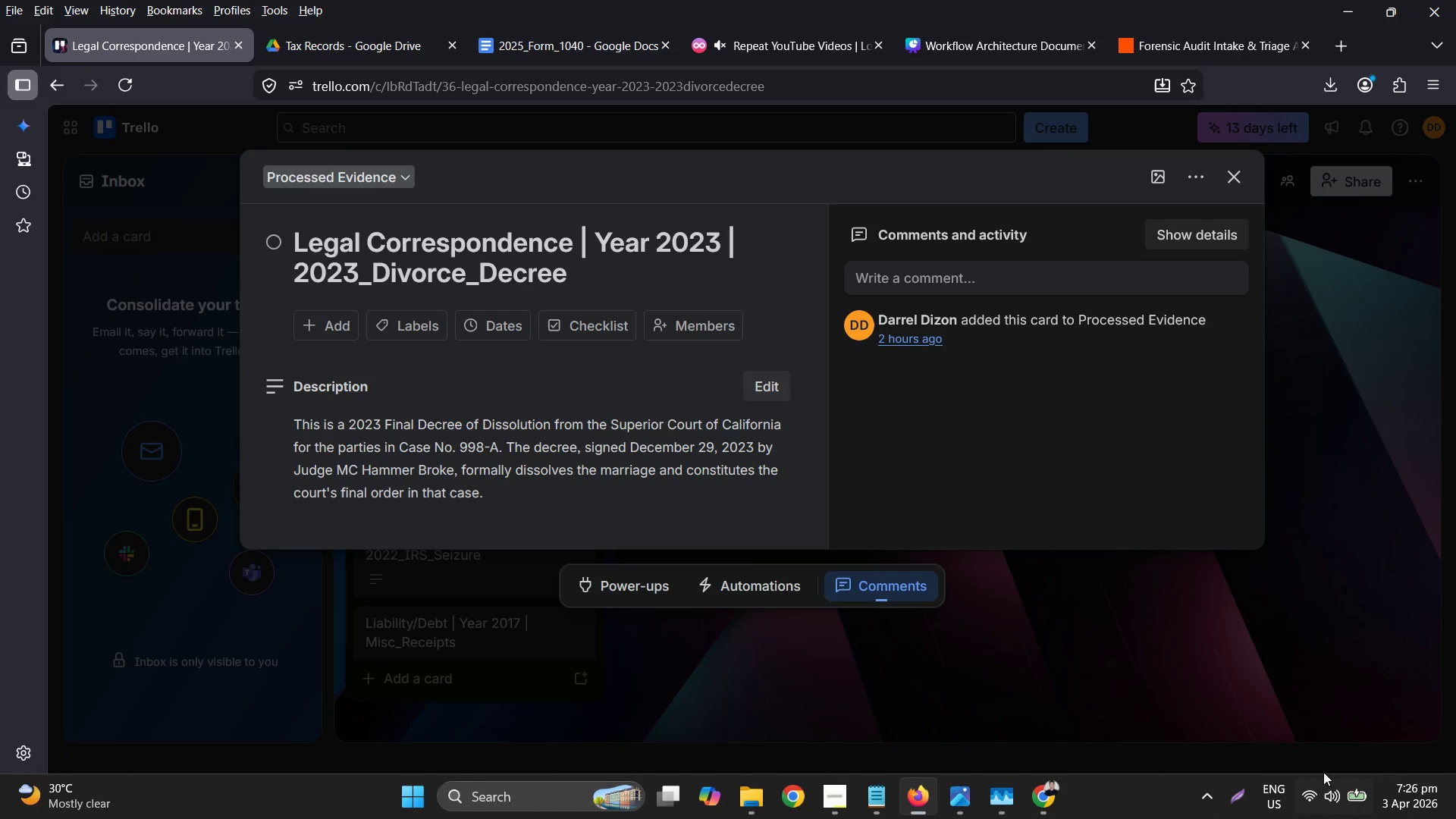 
scroll: coordinate [411, 528], scroll_direction: down, amount: 1.0
 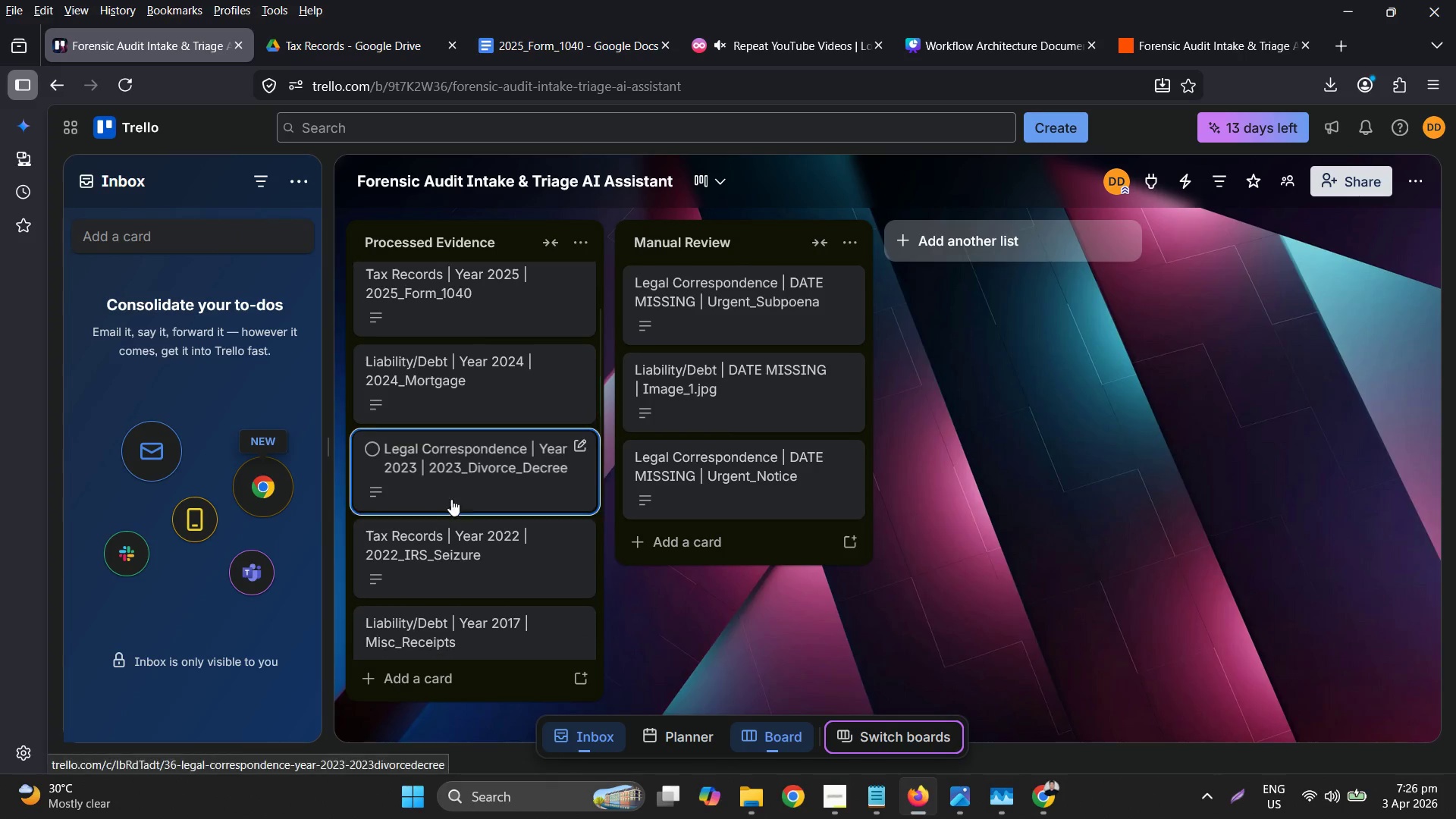 
left_click([1243, 793])
 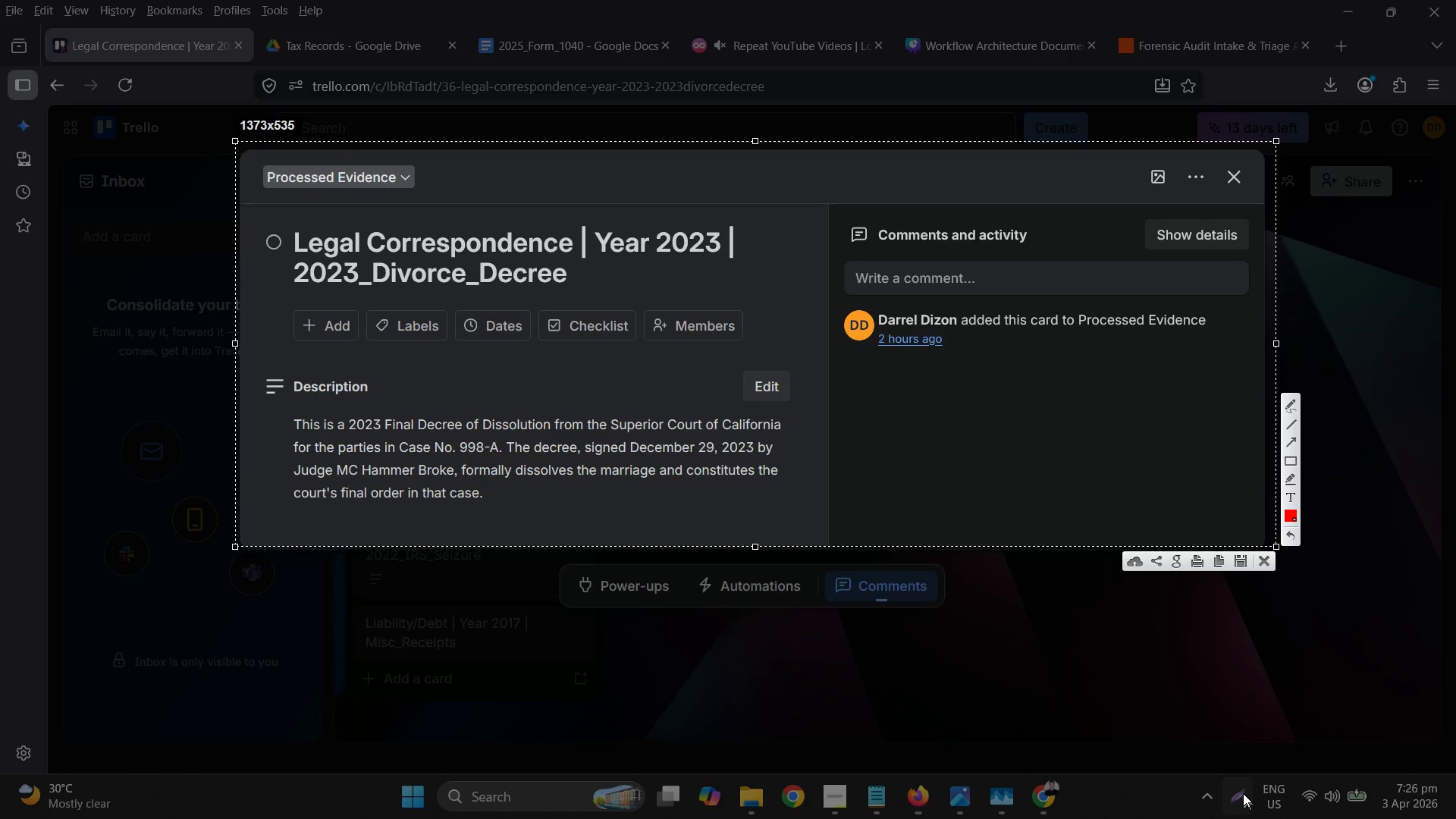 
key(Control+C)
 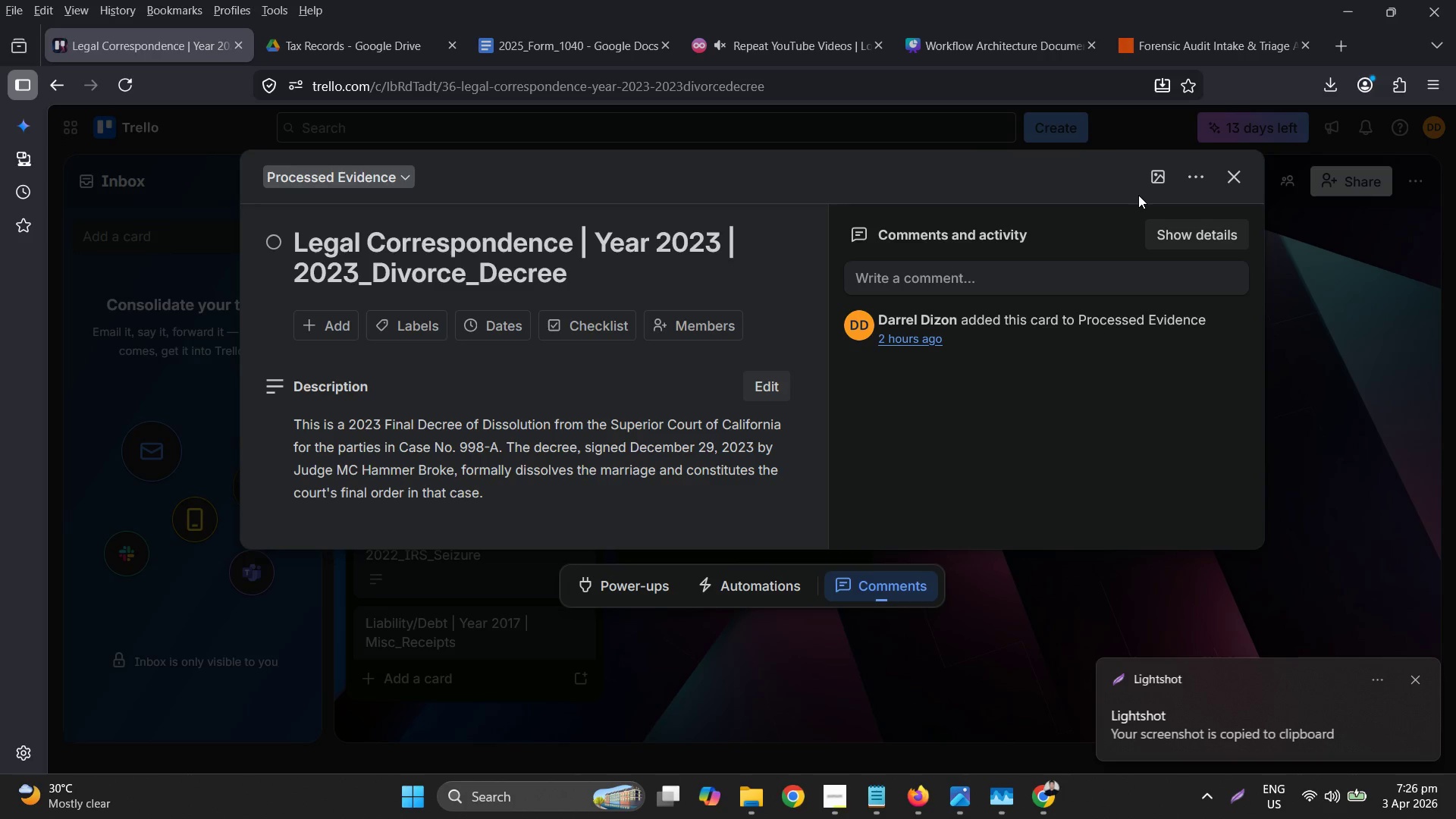 
wait(7.12)
 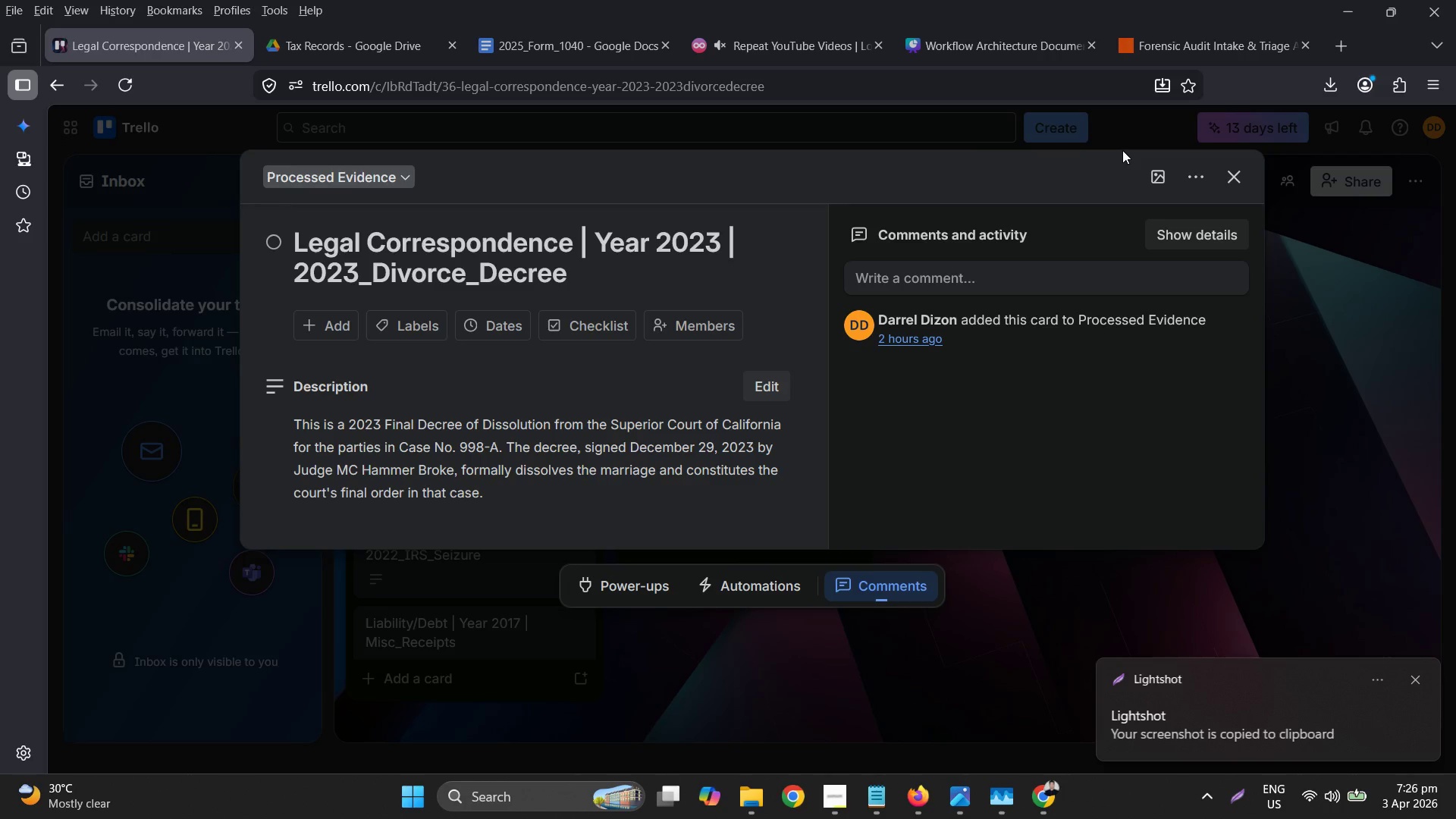 
left_click([1165, 62])
 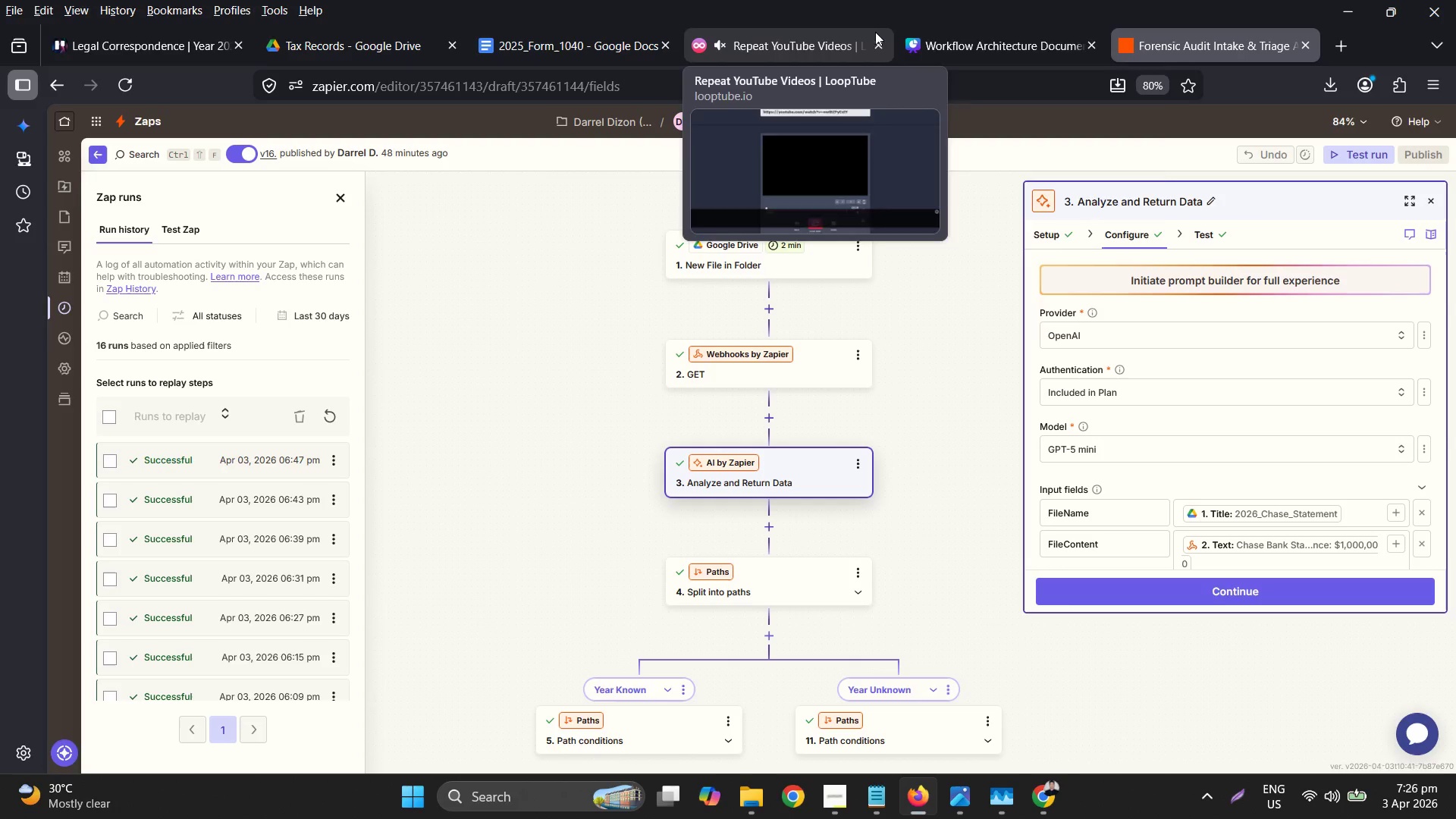 
left_click([955, 49])
 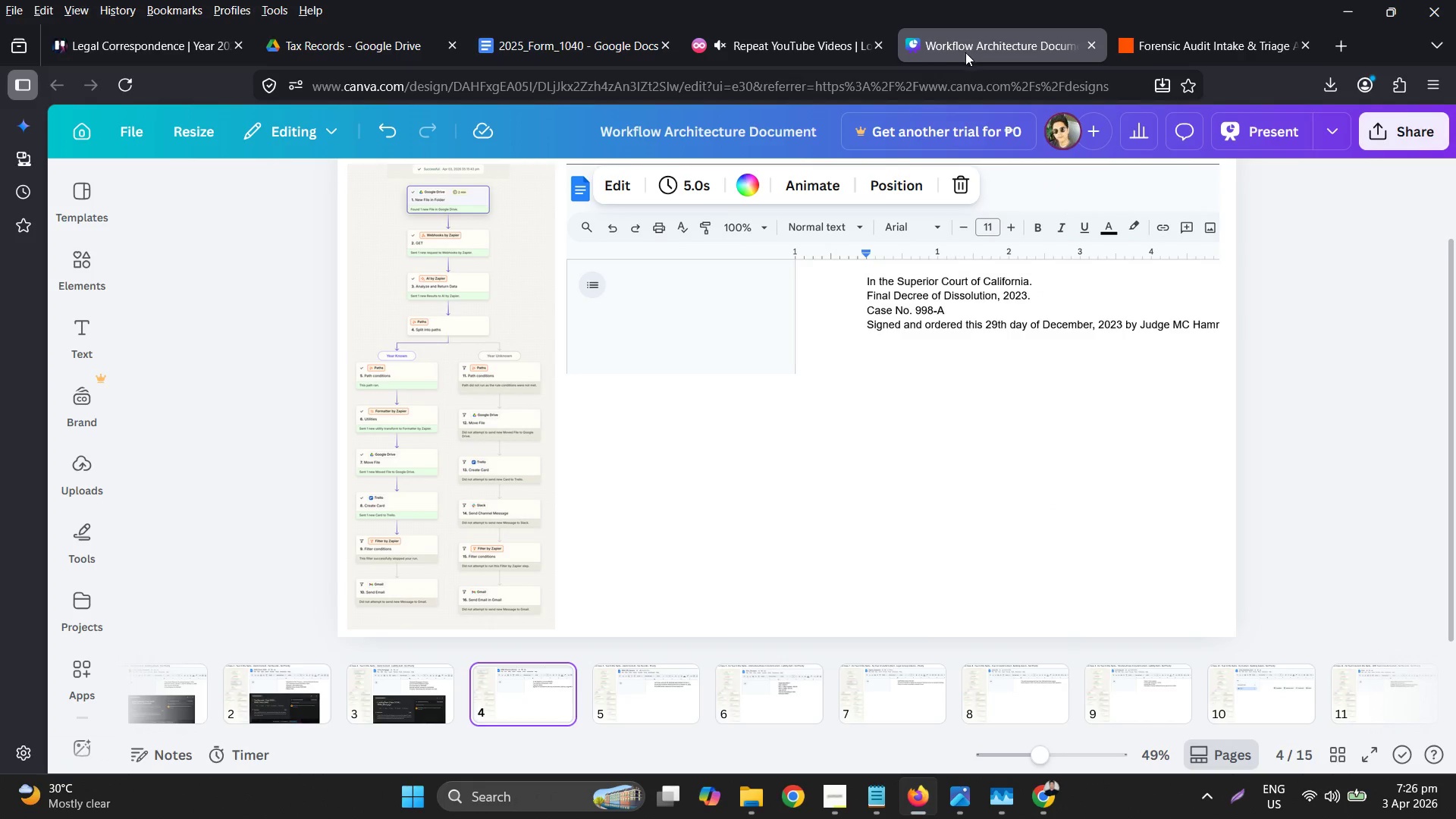 
key(Control+ControlLeft)
 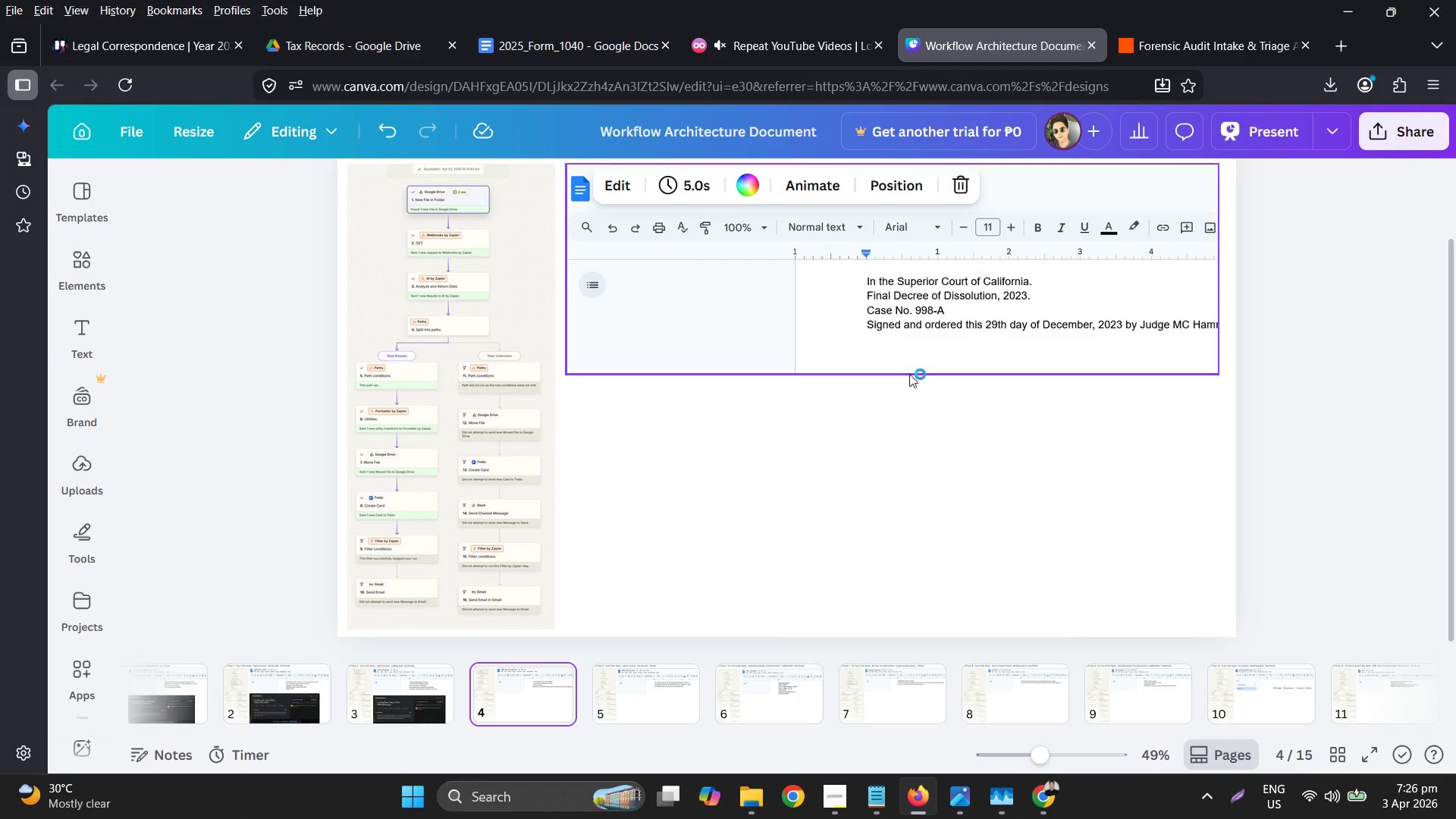 
key(Control+B)
 